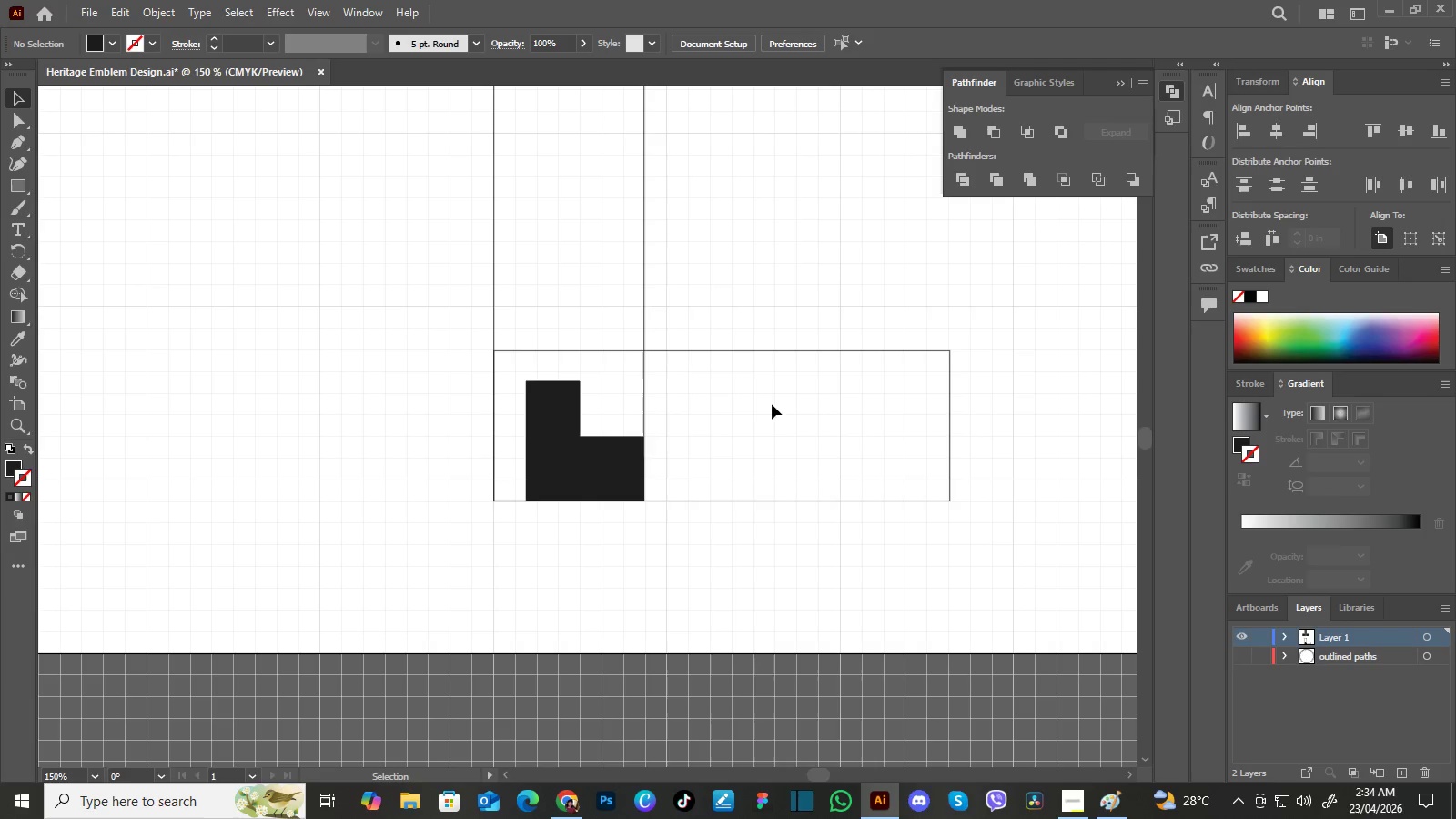 
hold_key(key=Space, duration=1.5)
 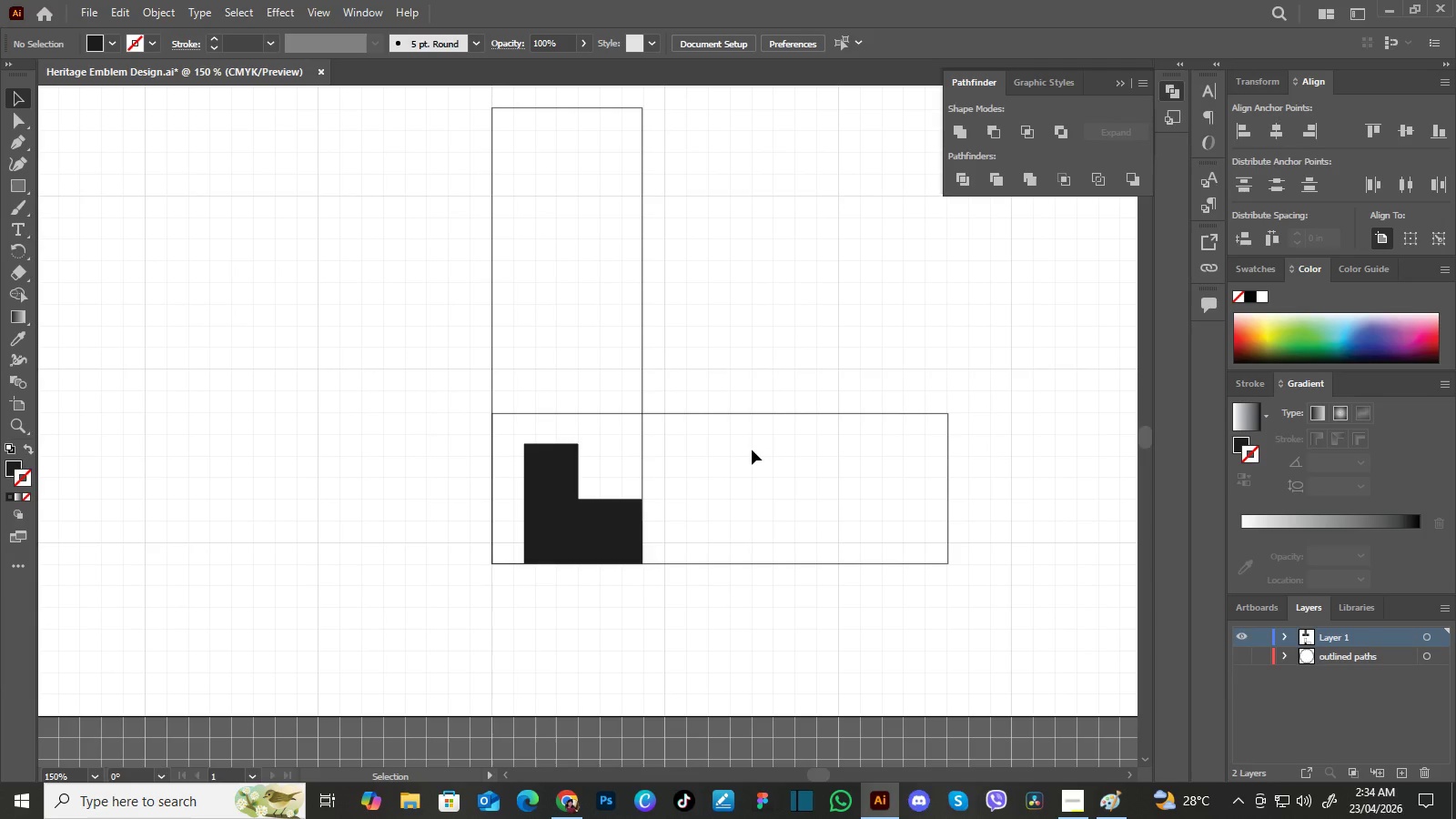 
left_click_drag(start_coordinate=[762, 400], to_coordinate=[763, 436])
 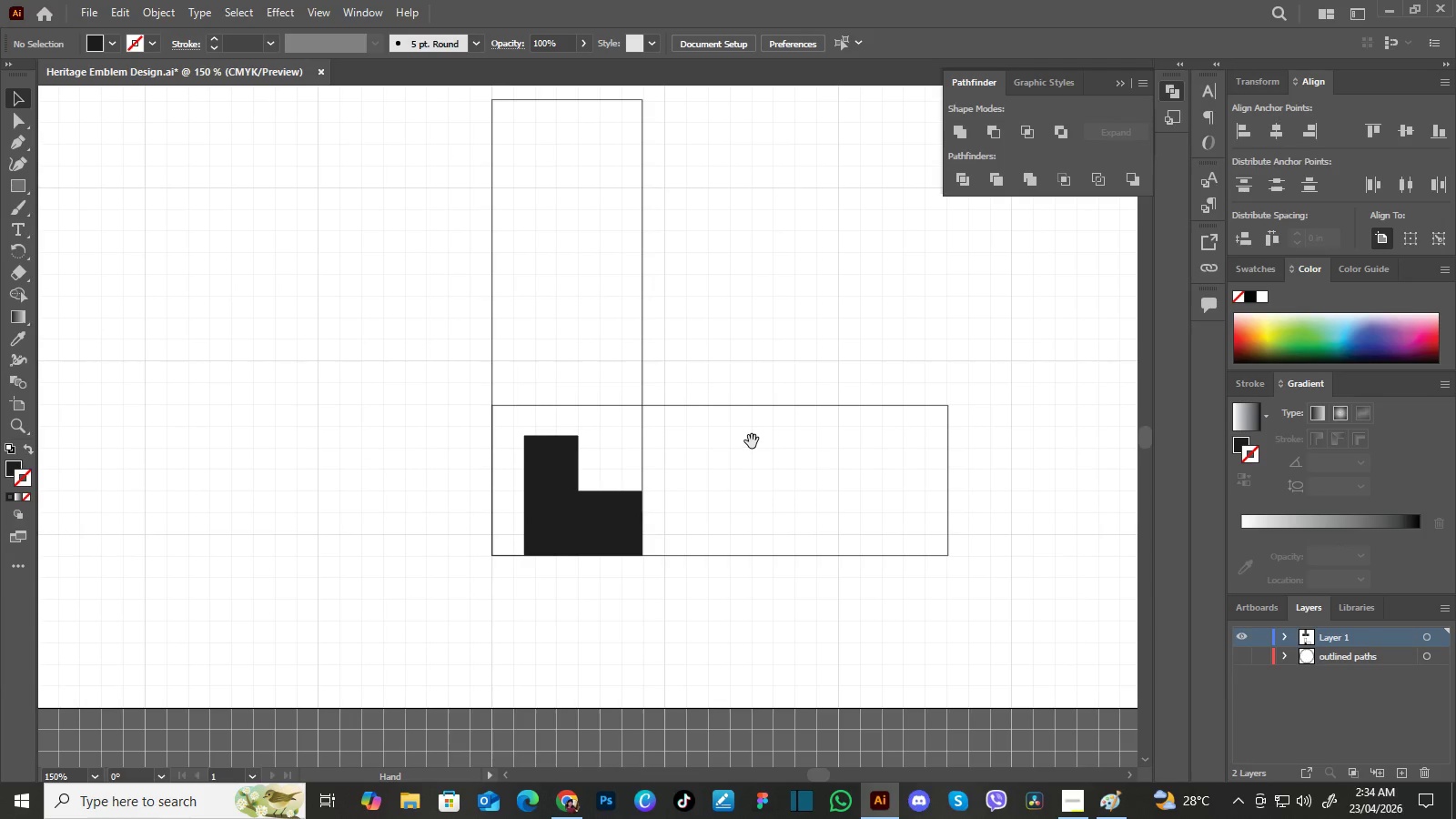 
left_click_drag(start_coordinate=[758, 425], to_coordinate=[755, 445])
 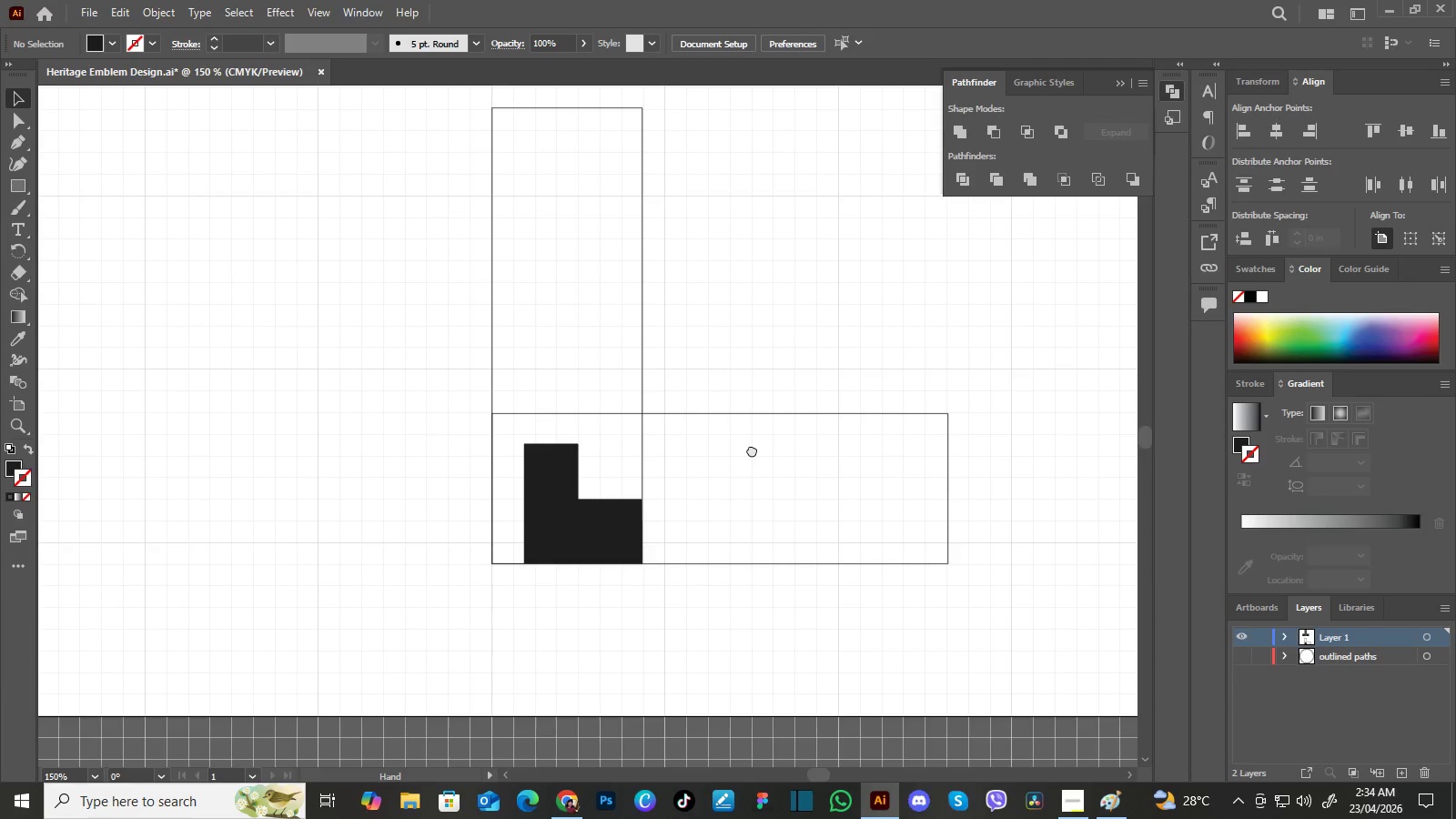 
hold_key(key=Space, duration=1.06)
 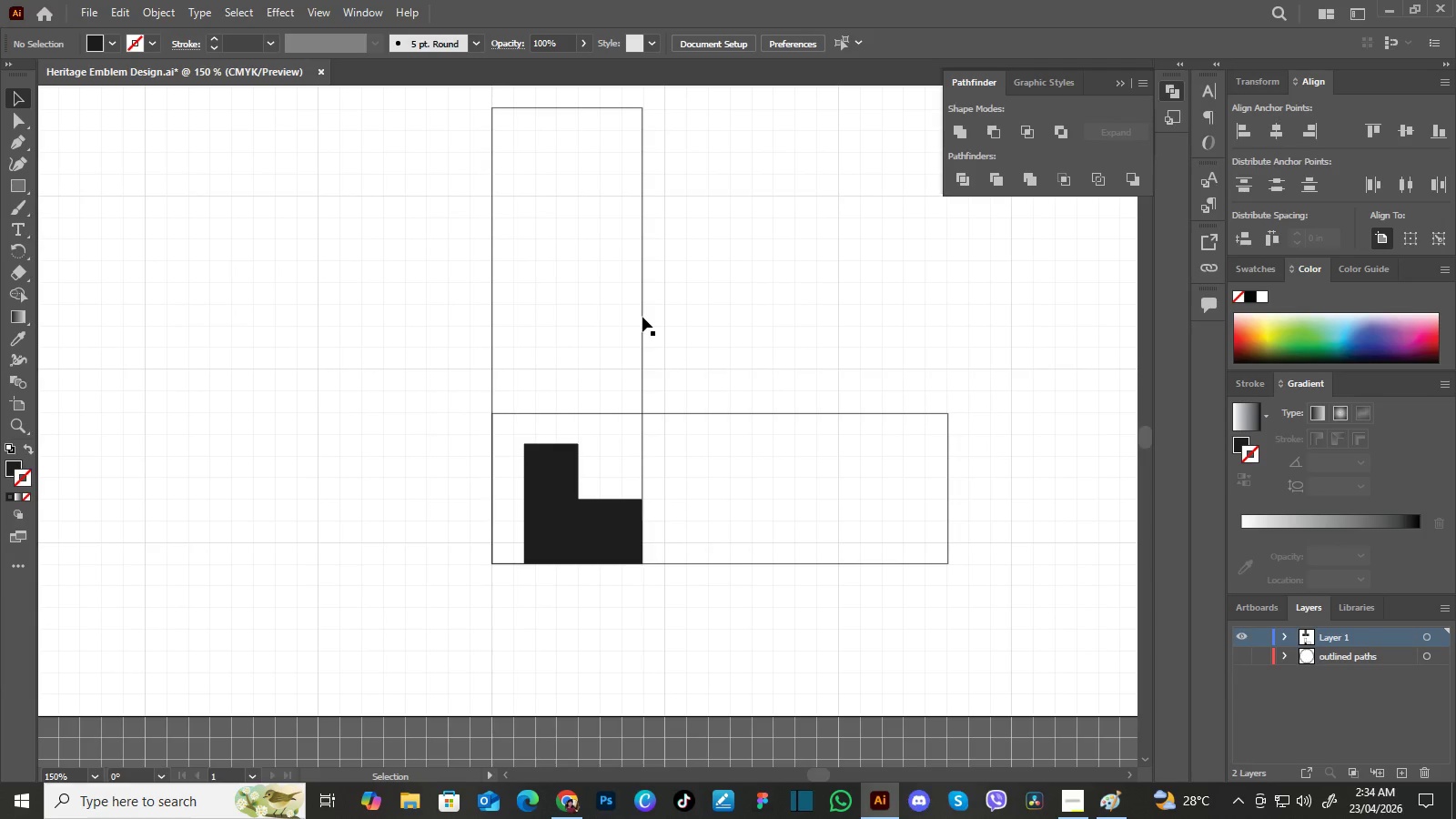 
left_click_drag(start_coordinate=[752, 441], to_coordinate=[752, 450])
 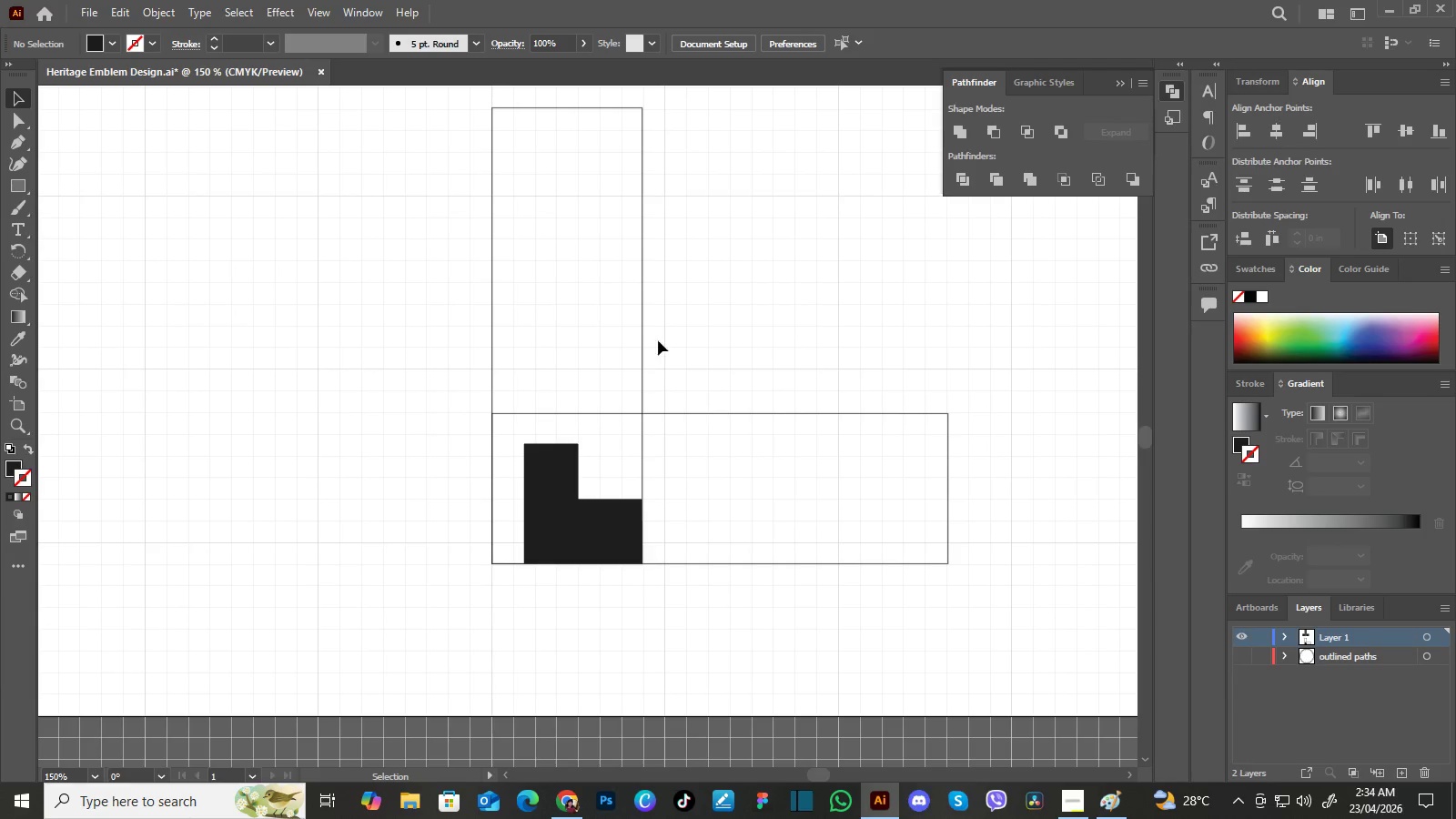 
left_click([642, 317])
 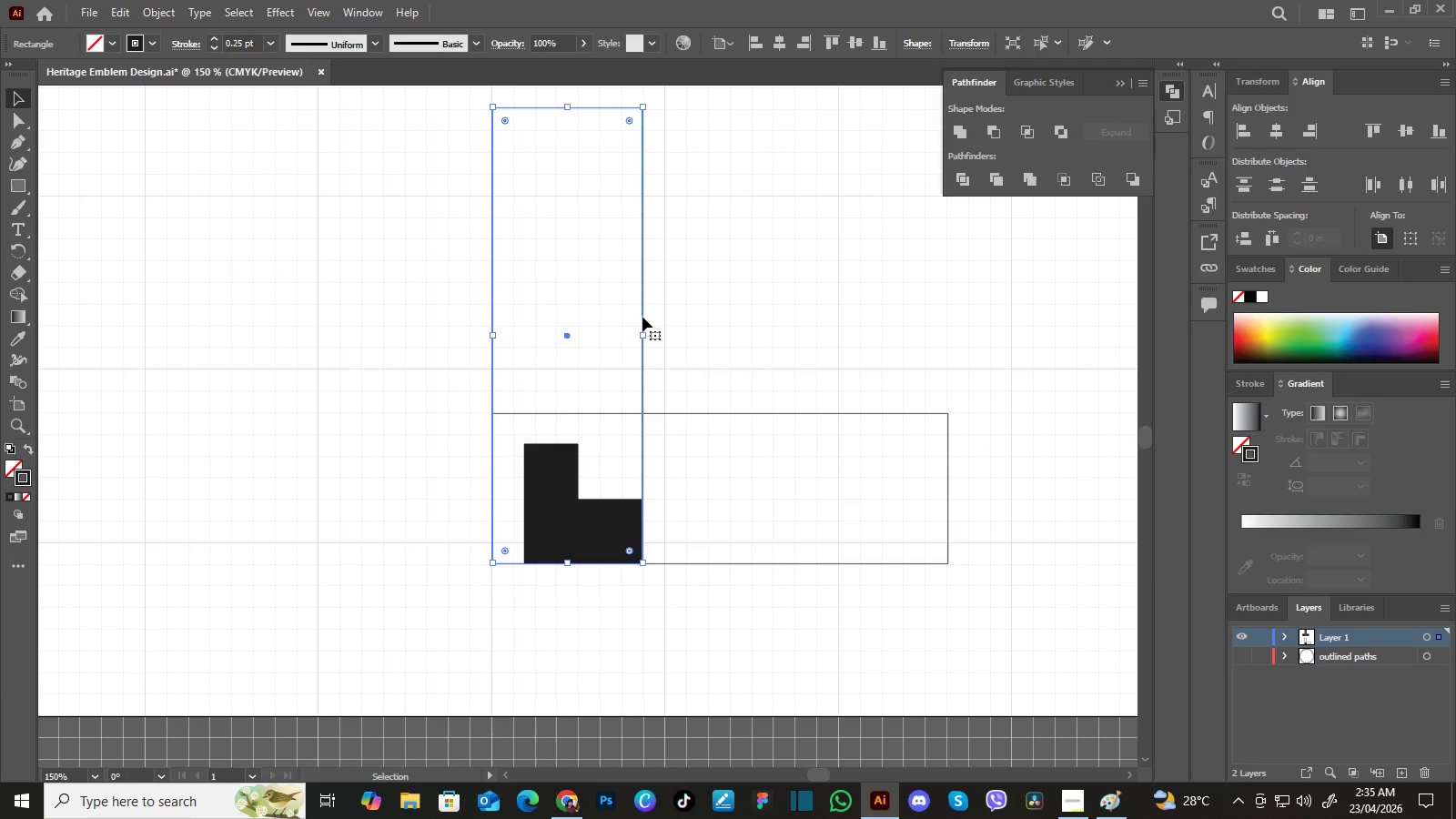 
wait(10.53)
 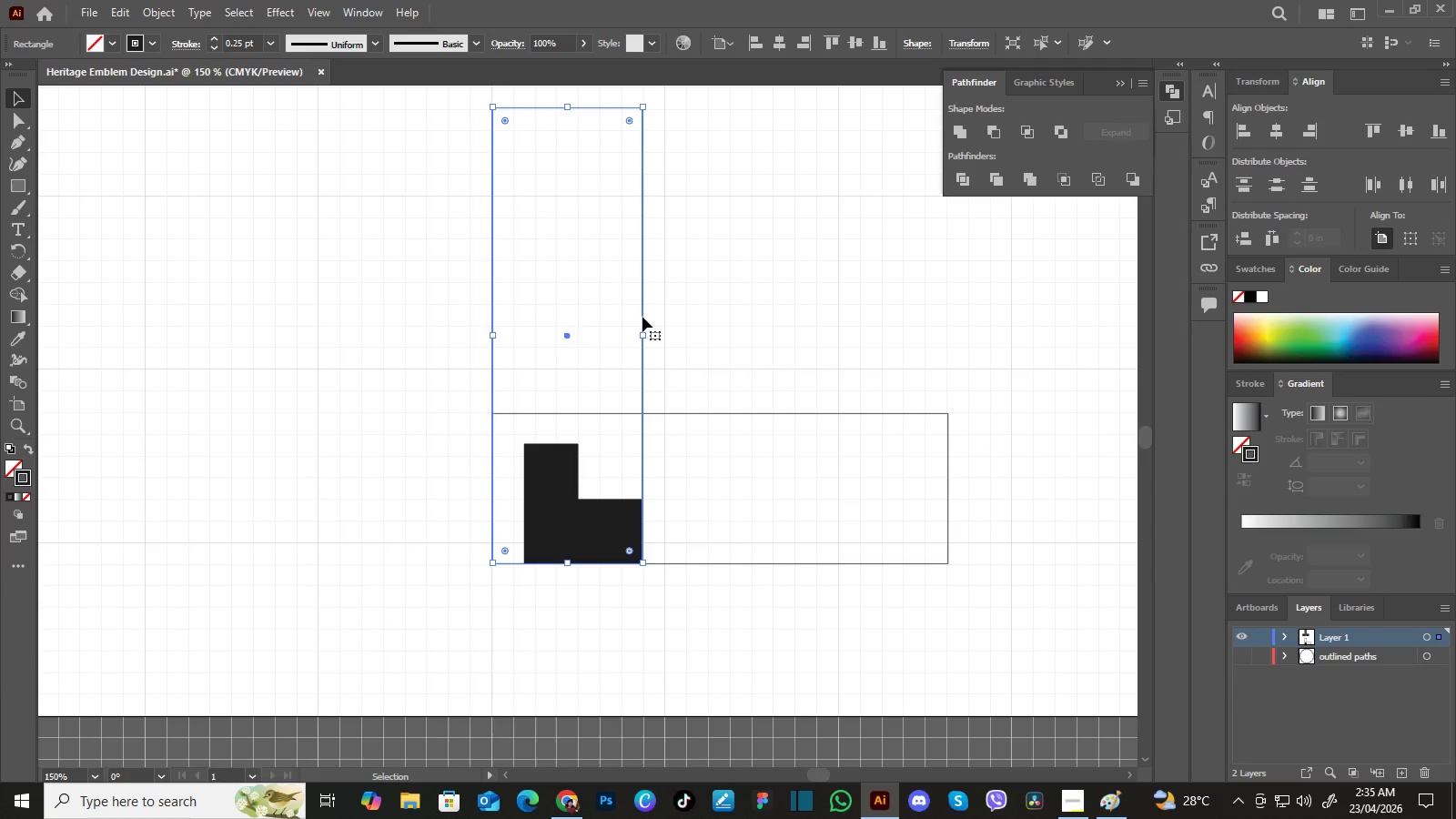 
left_click([698, 309])
 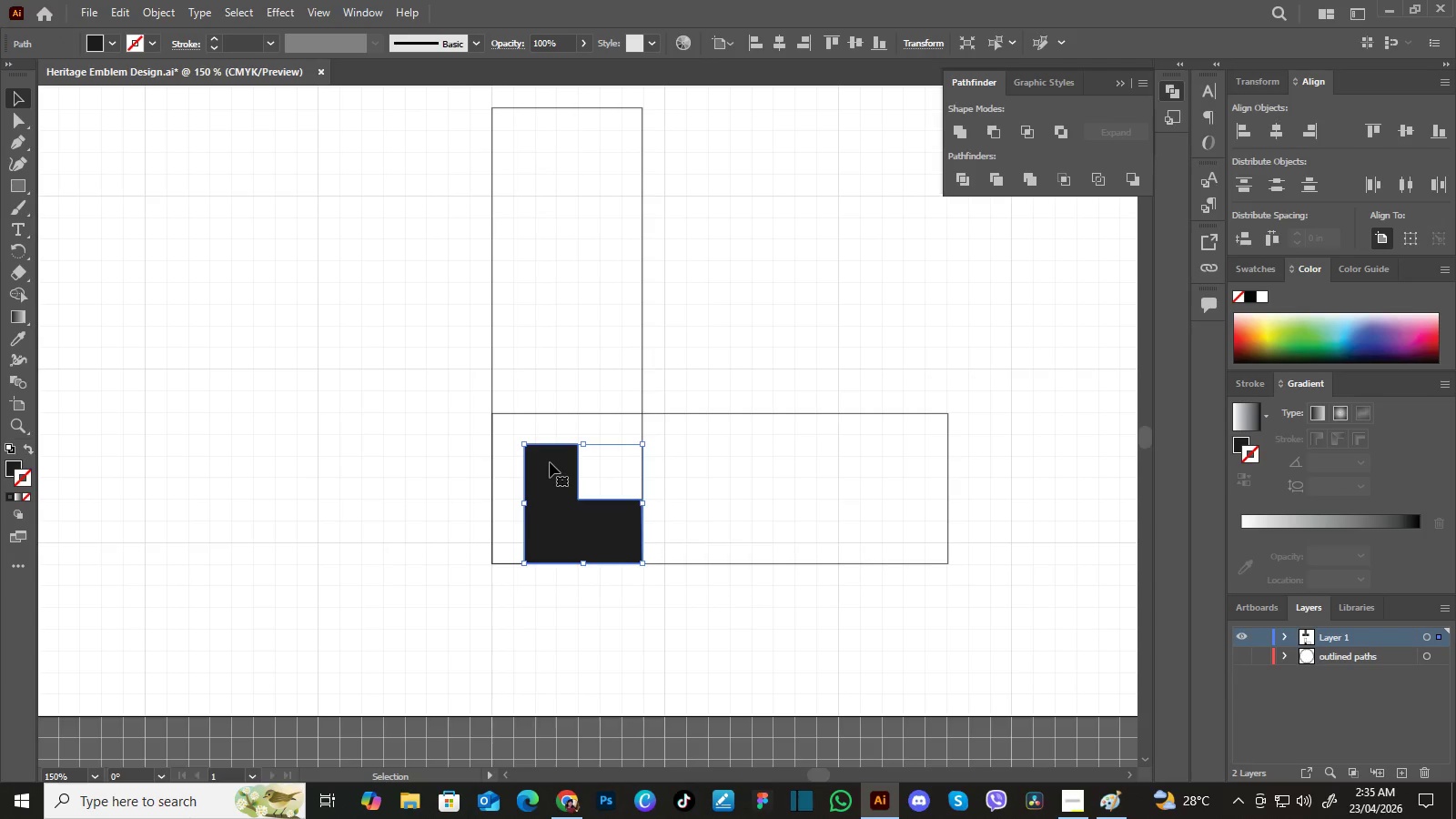 
left_click([550, 462])
 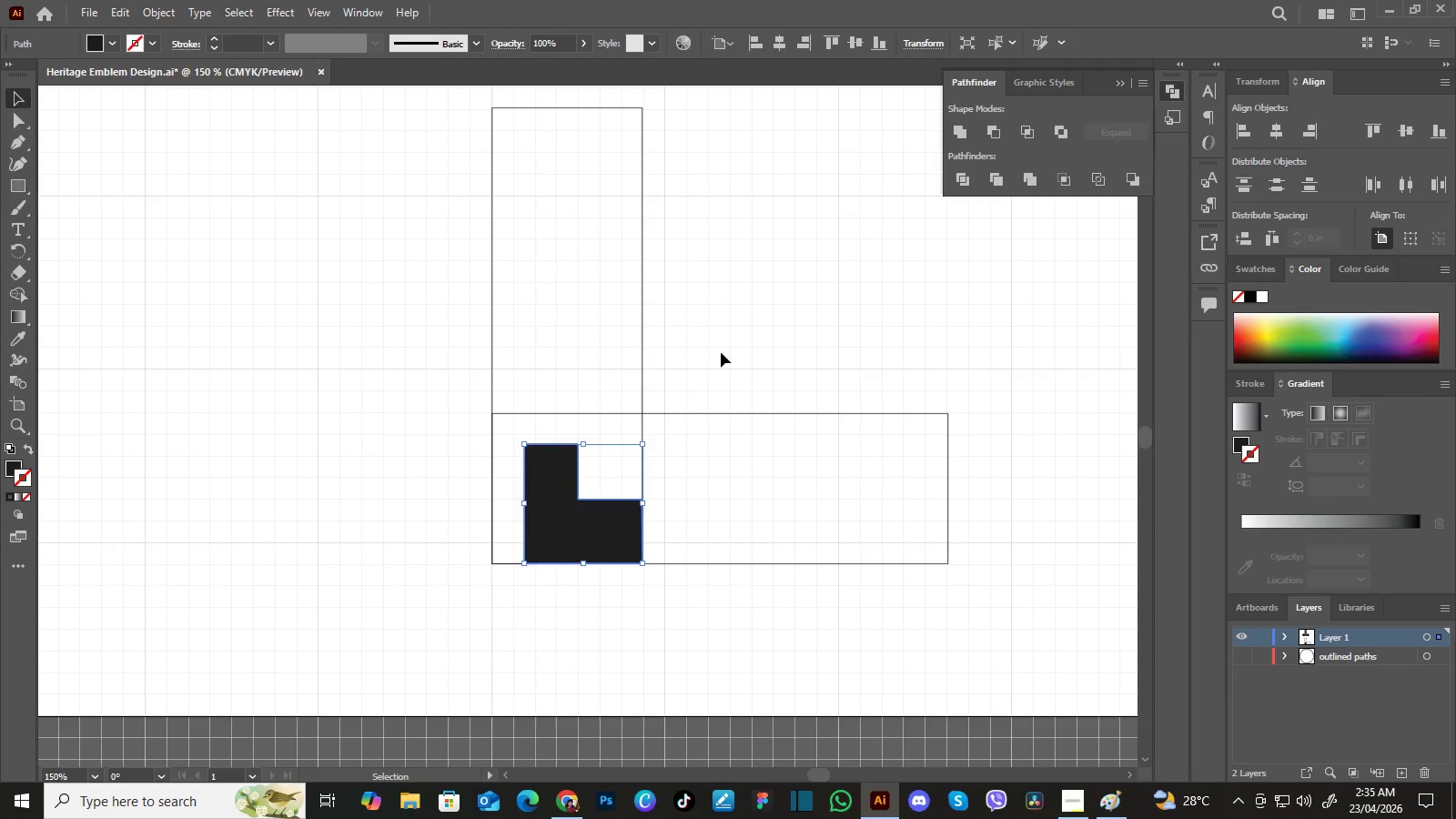 
left_click([723, 350])
 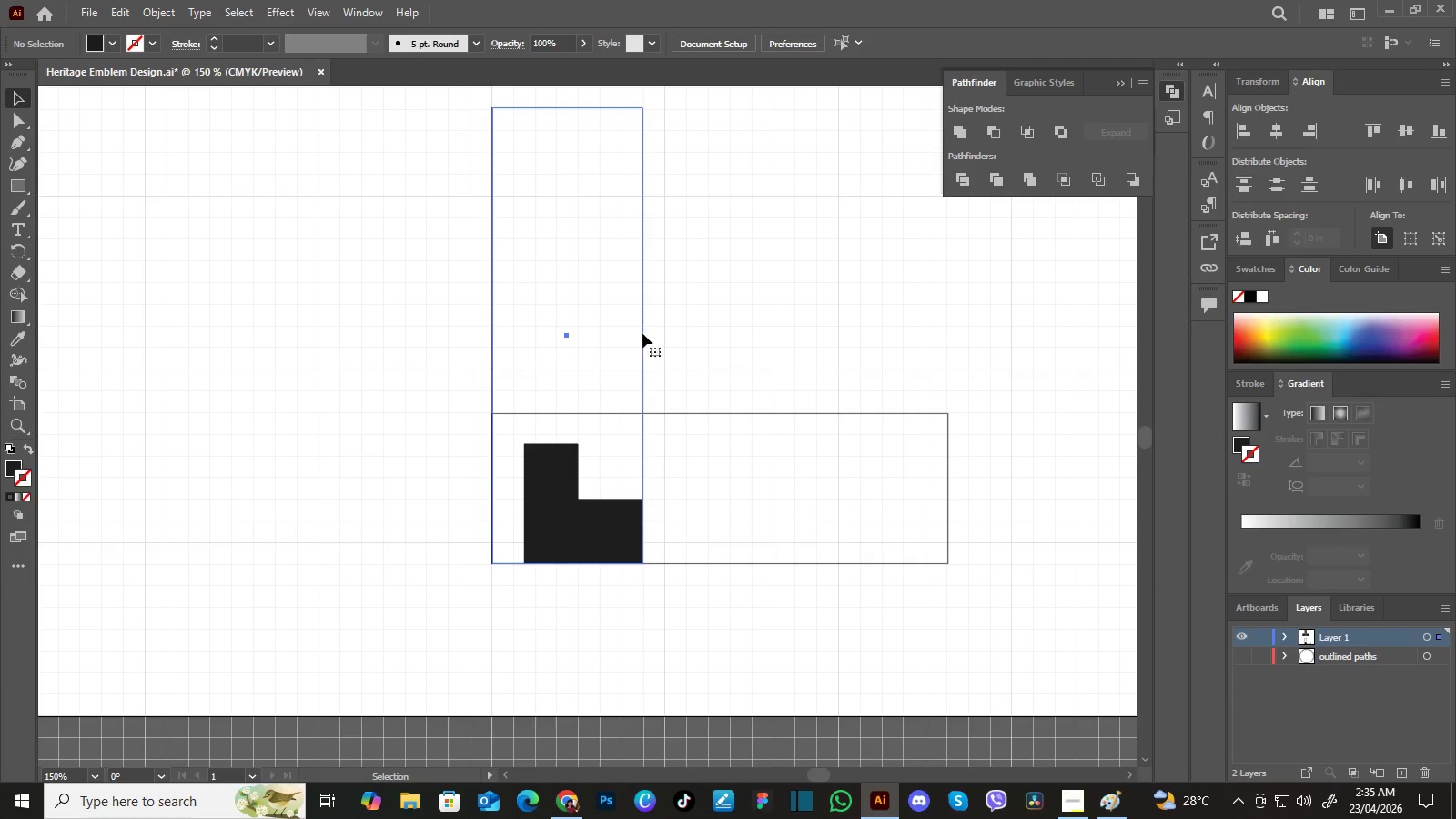 
left_click([642, 333])
 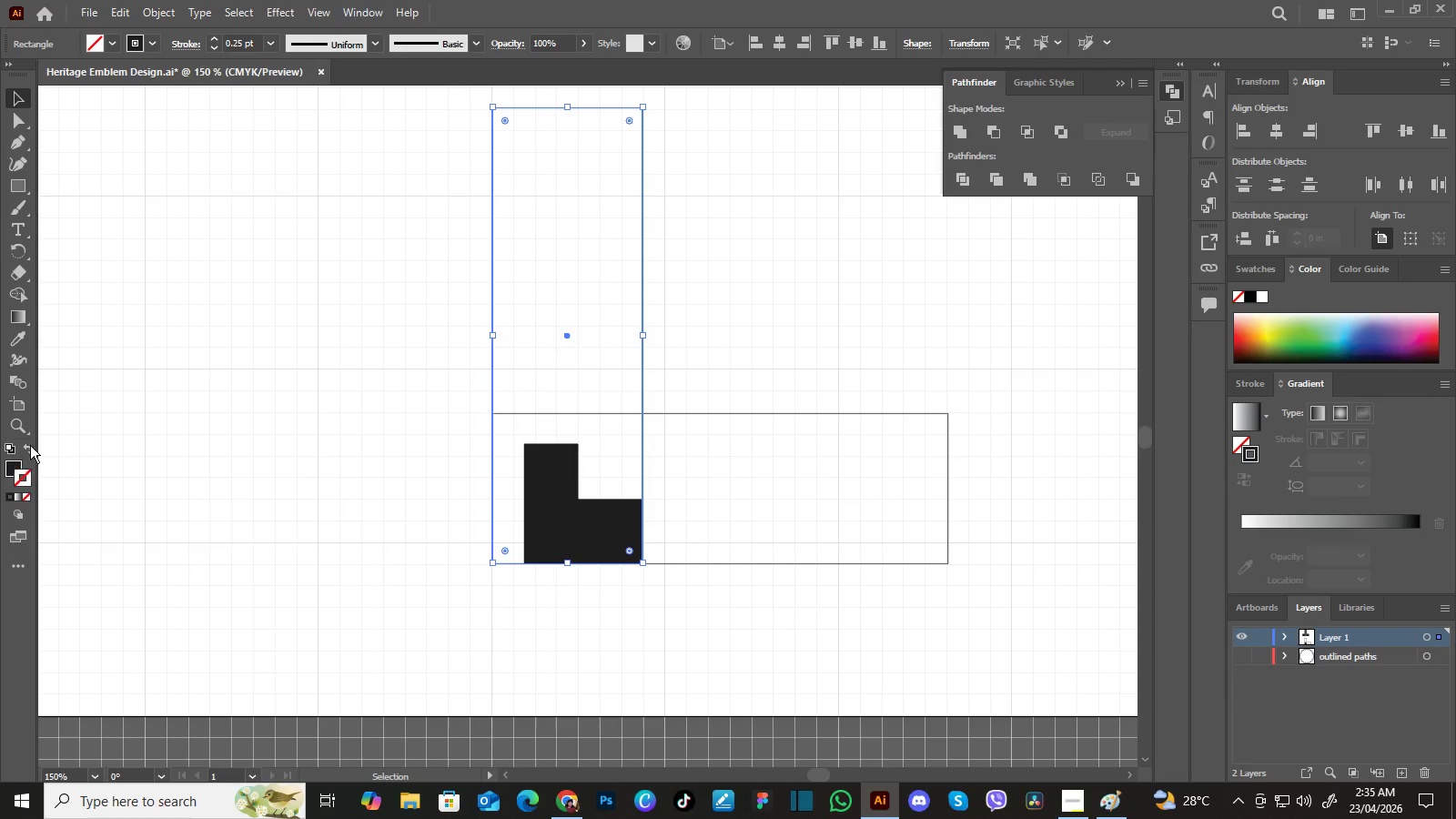 
left_click([30, 445])
 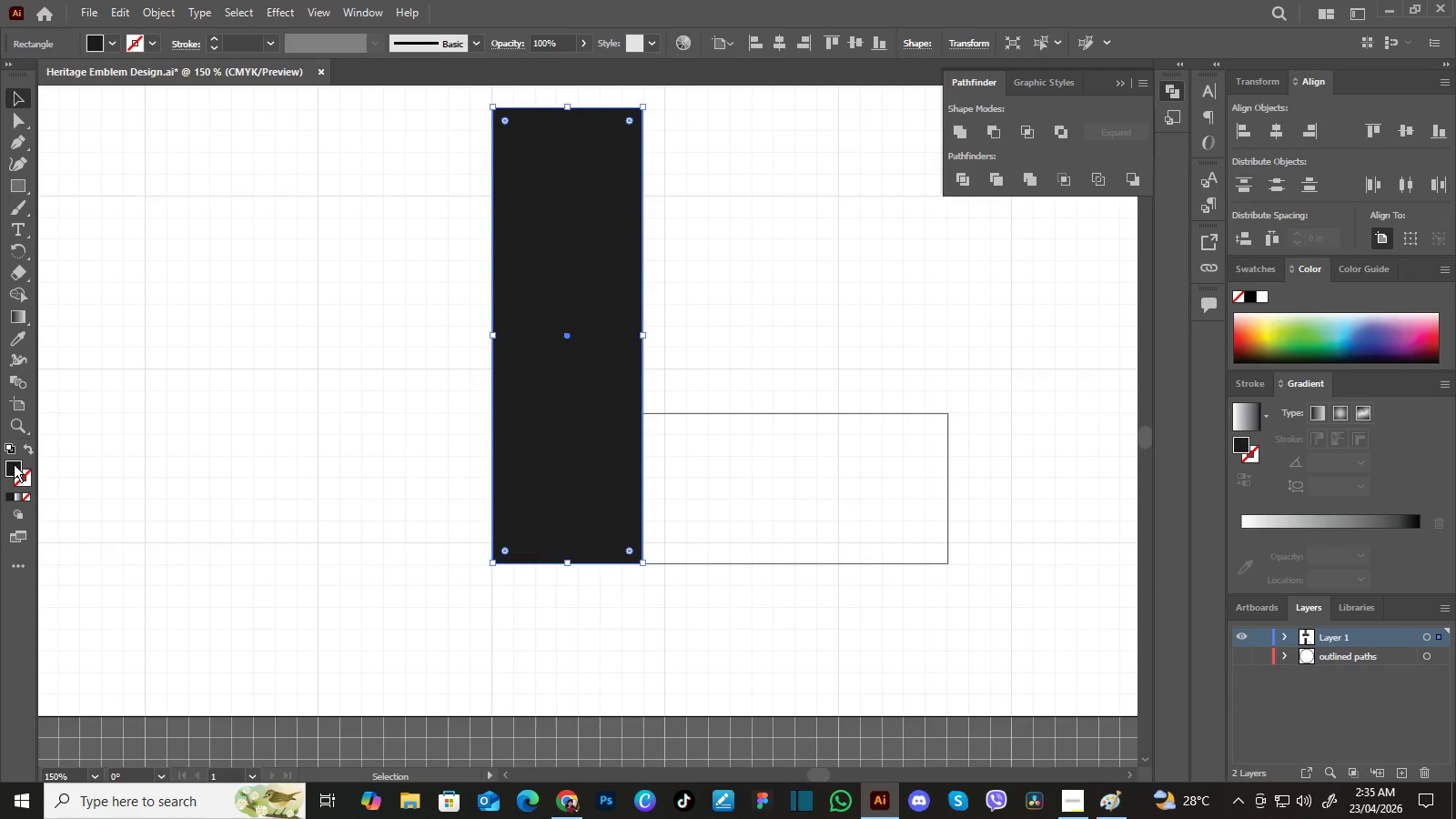 
double_click([14, 464])
 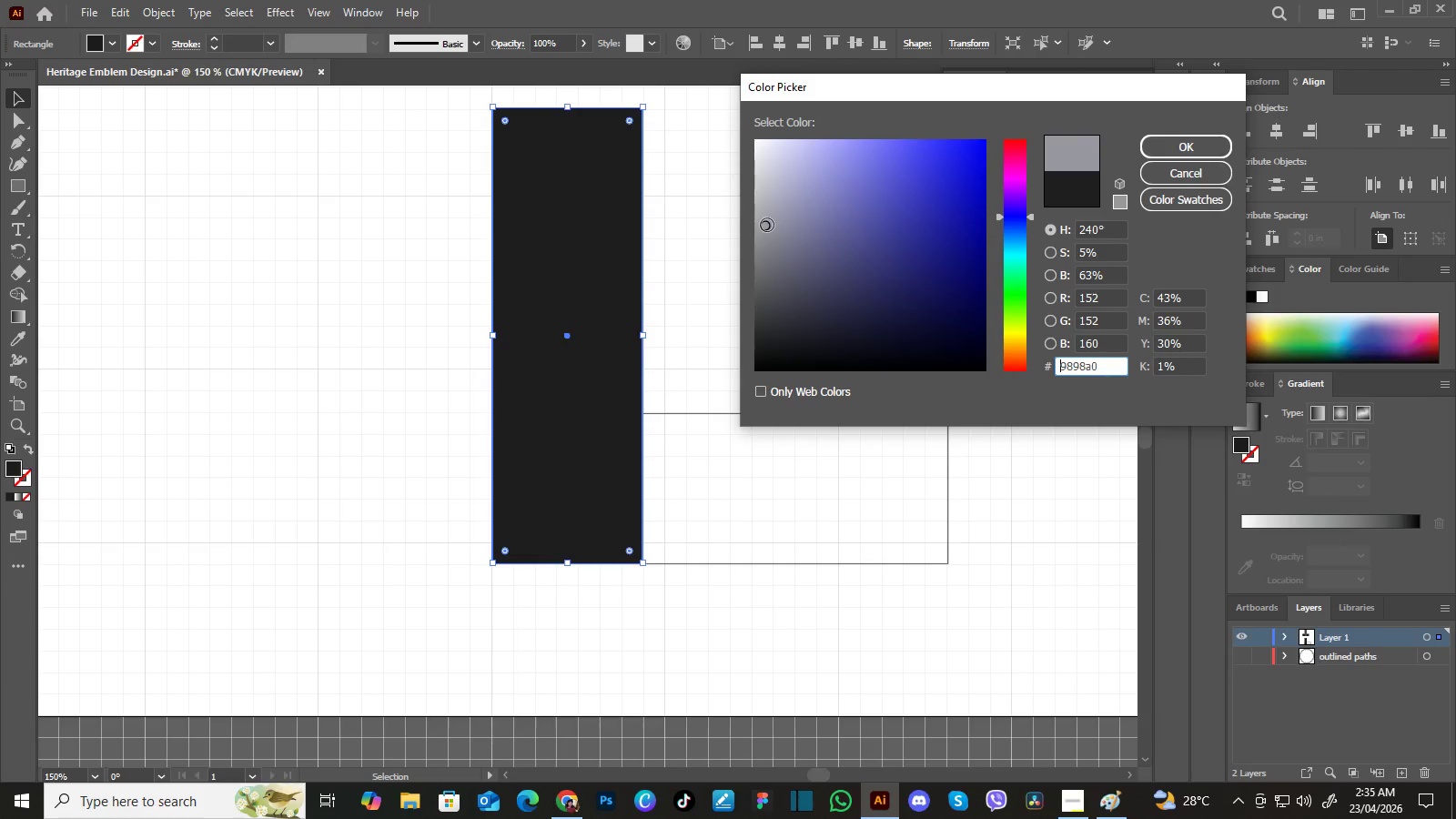 
left_click([767, 225])
 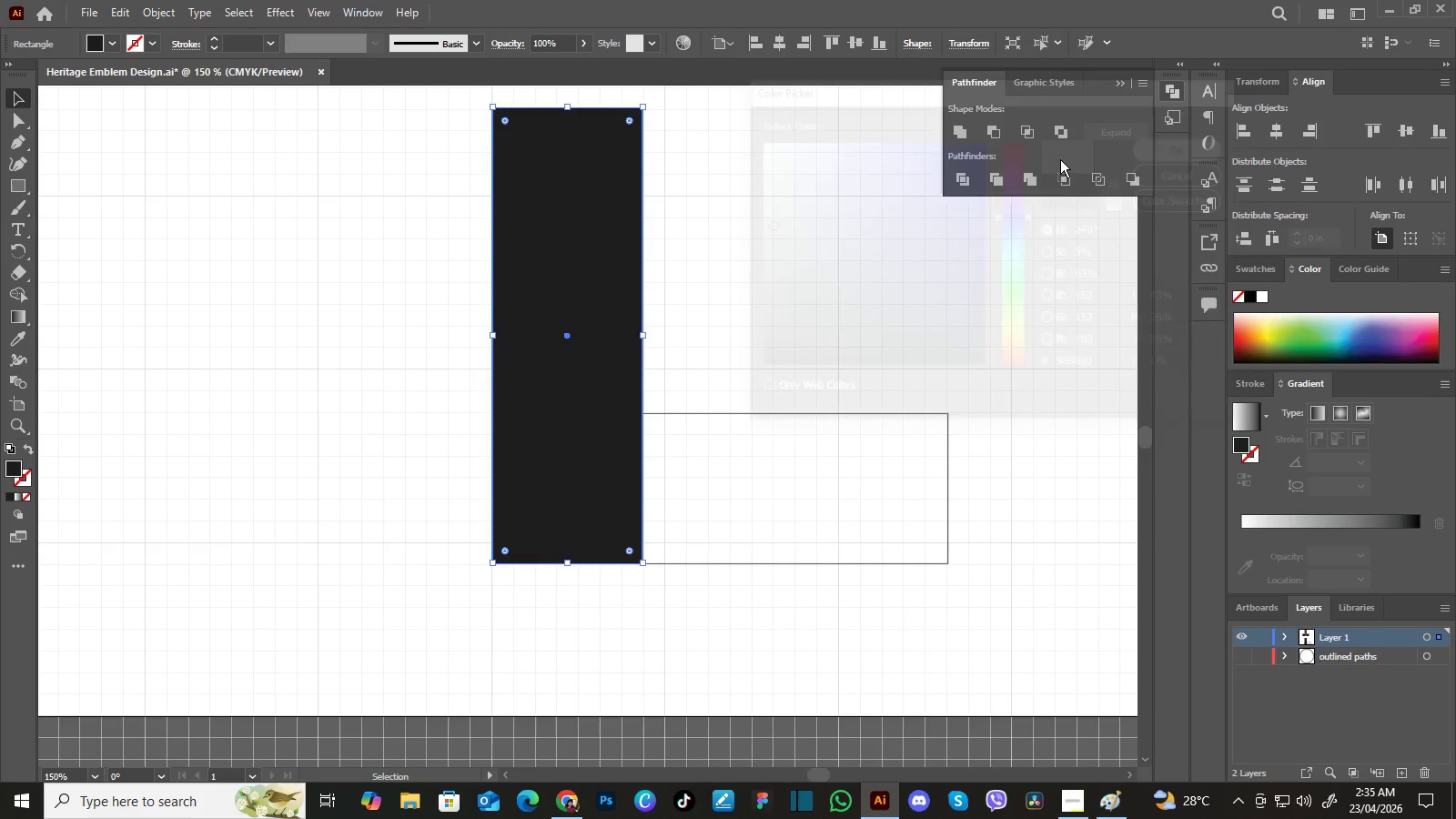 
left_click([1151, 147])
 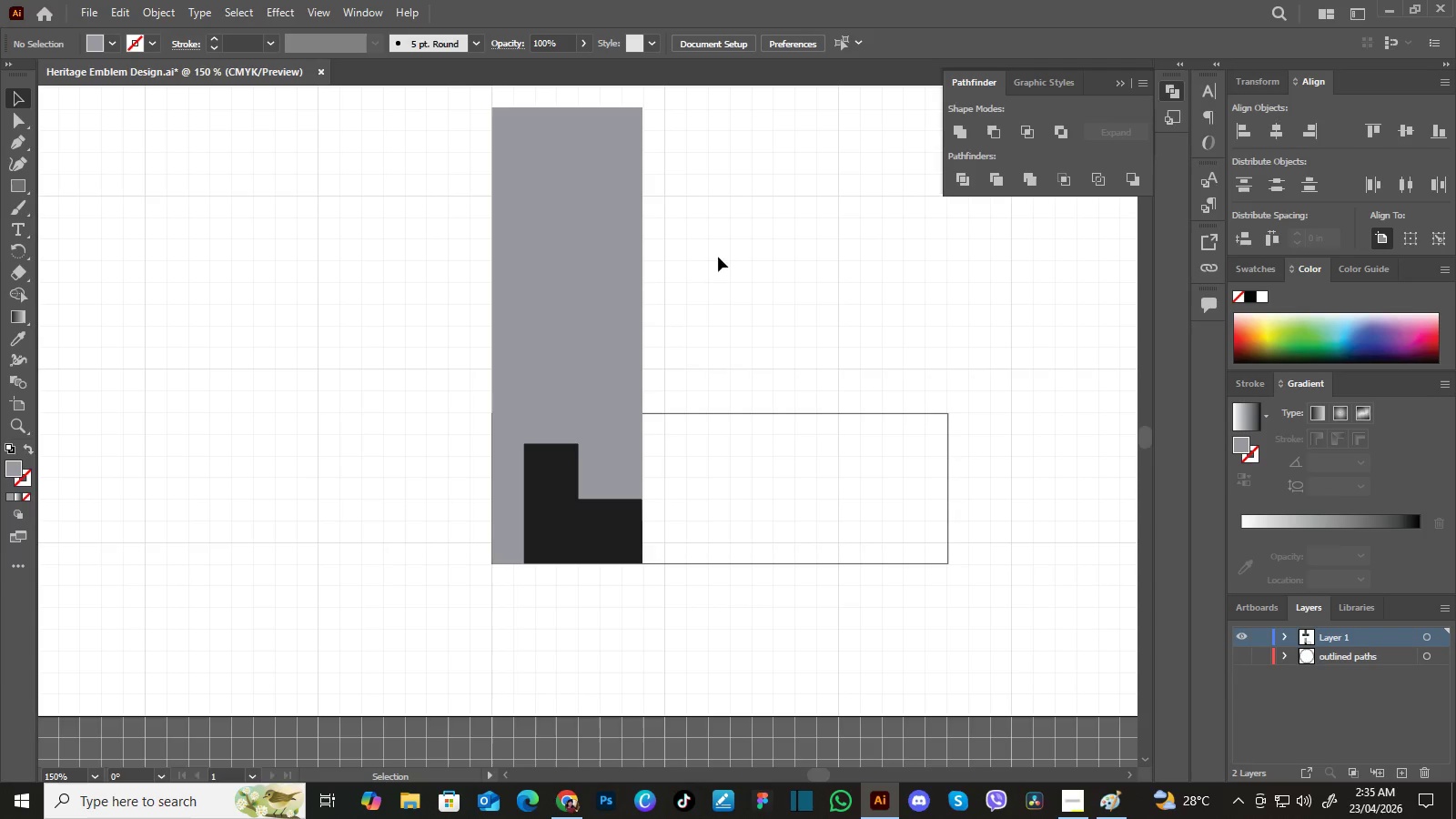 
left_click([724, 251])
 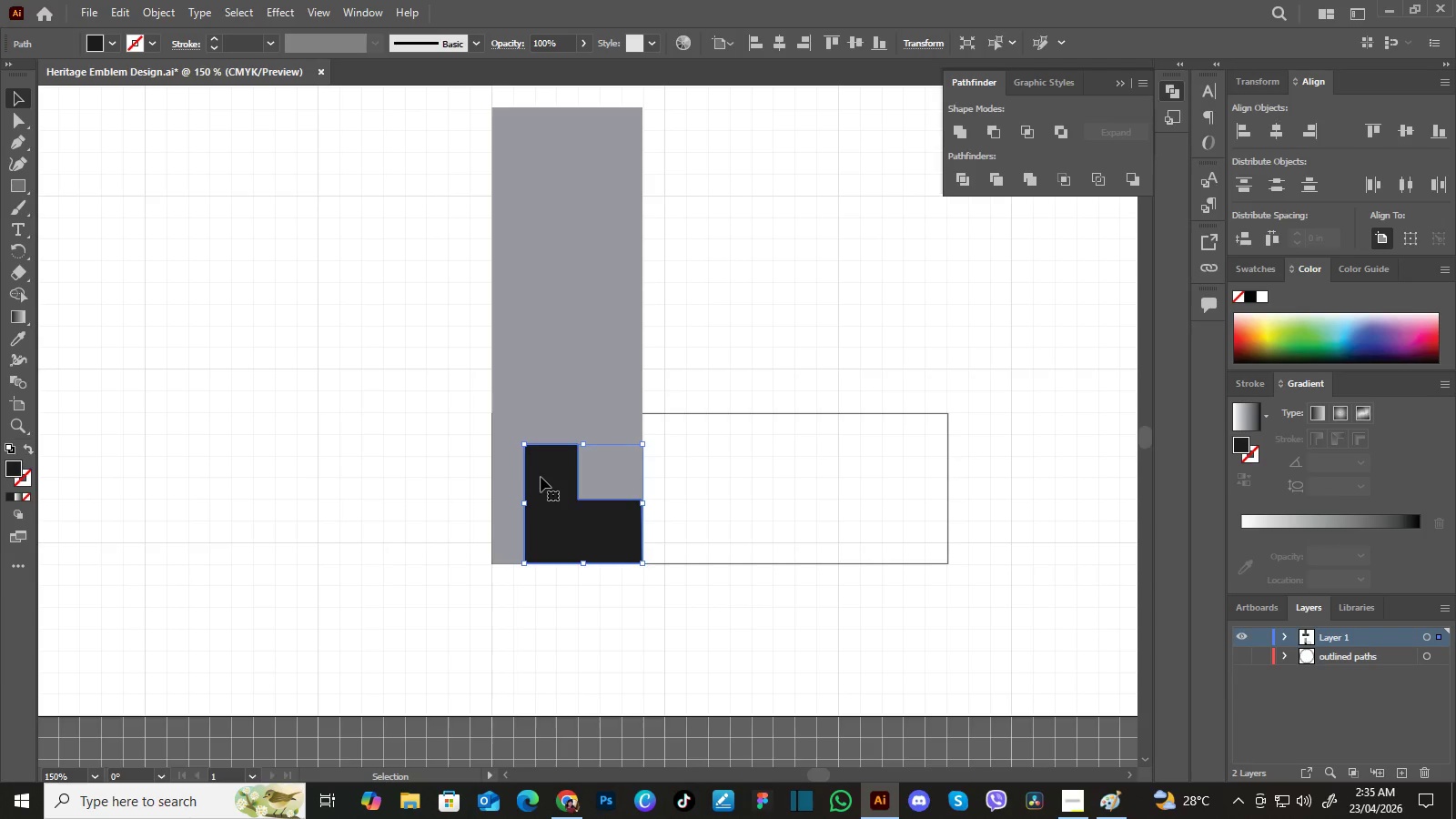 
left_click([541, 477])
 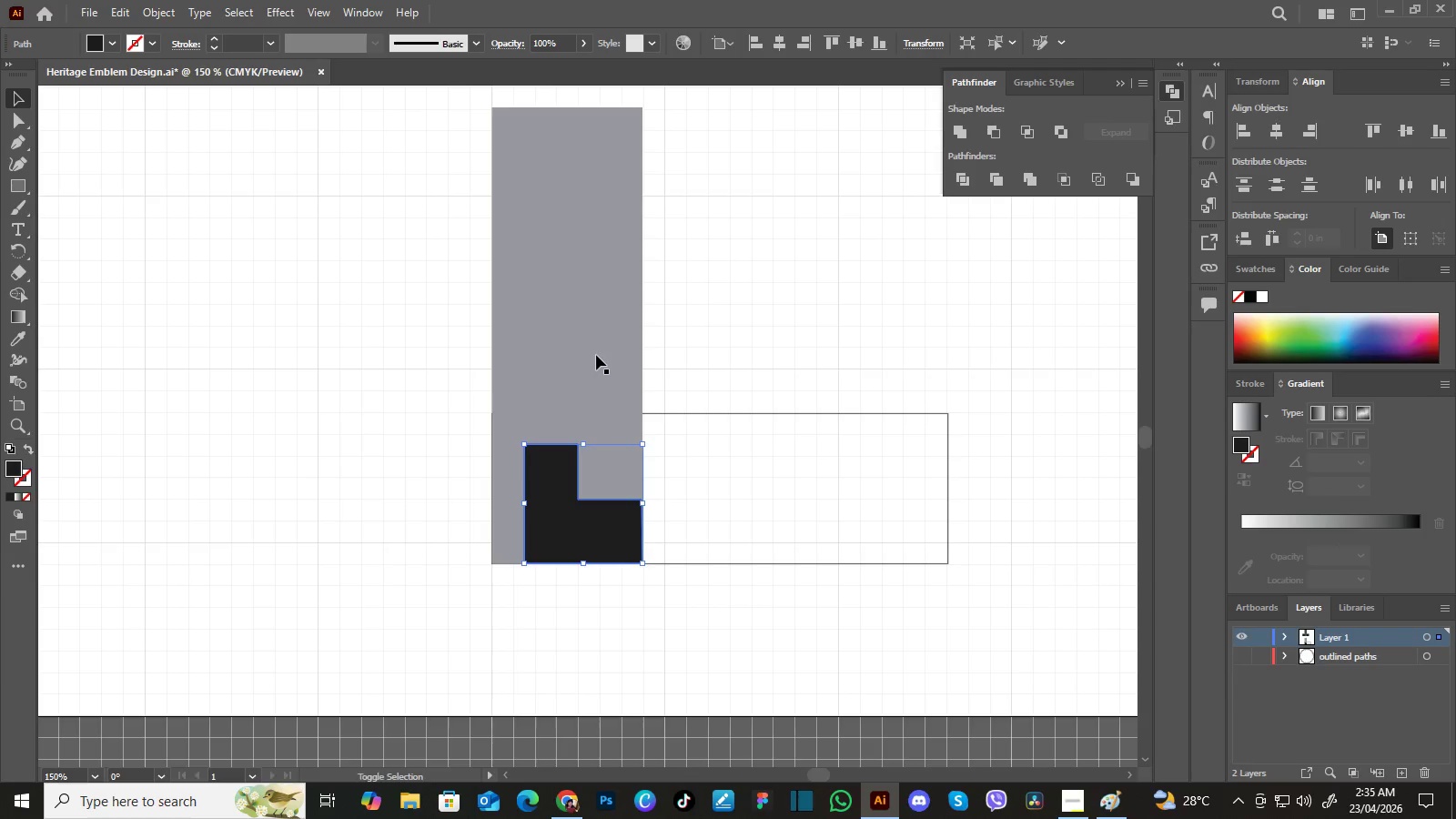 
hold_key(key=ShiftLeft, duration=0.47)
left_click([596, 355])
 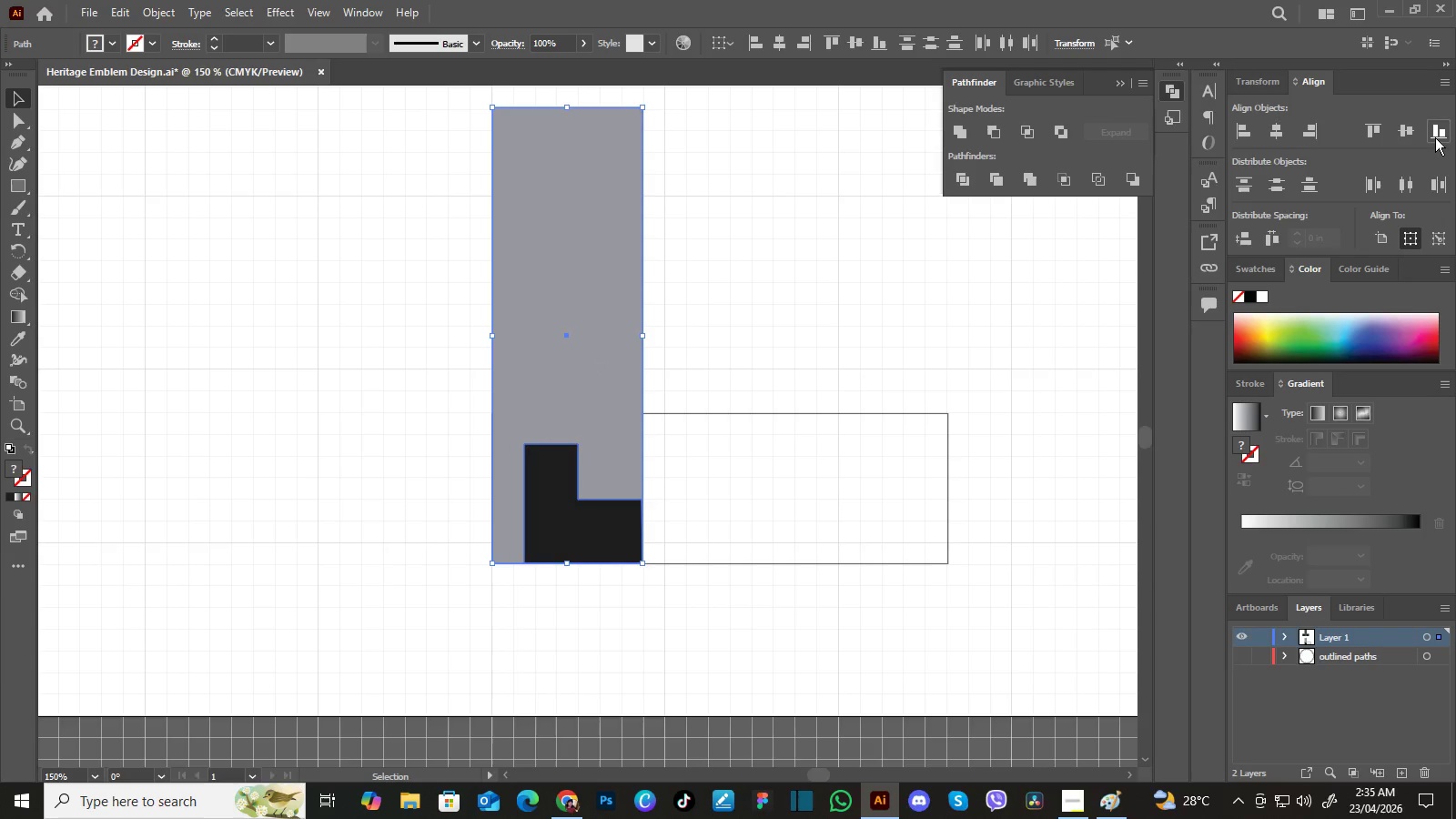 
left_click([1435, 137])
 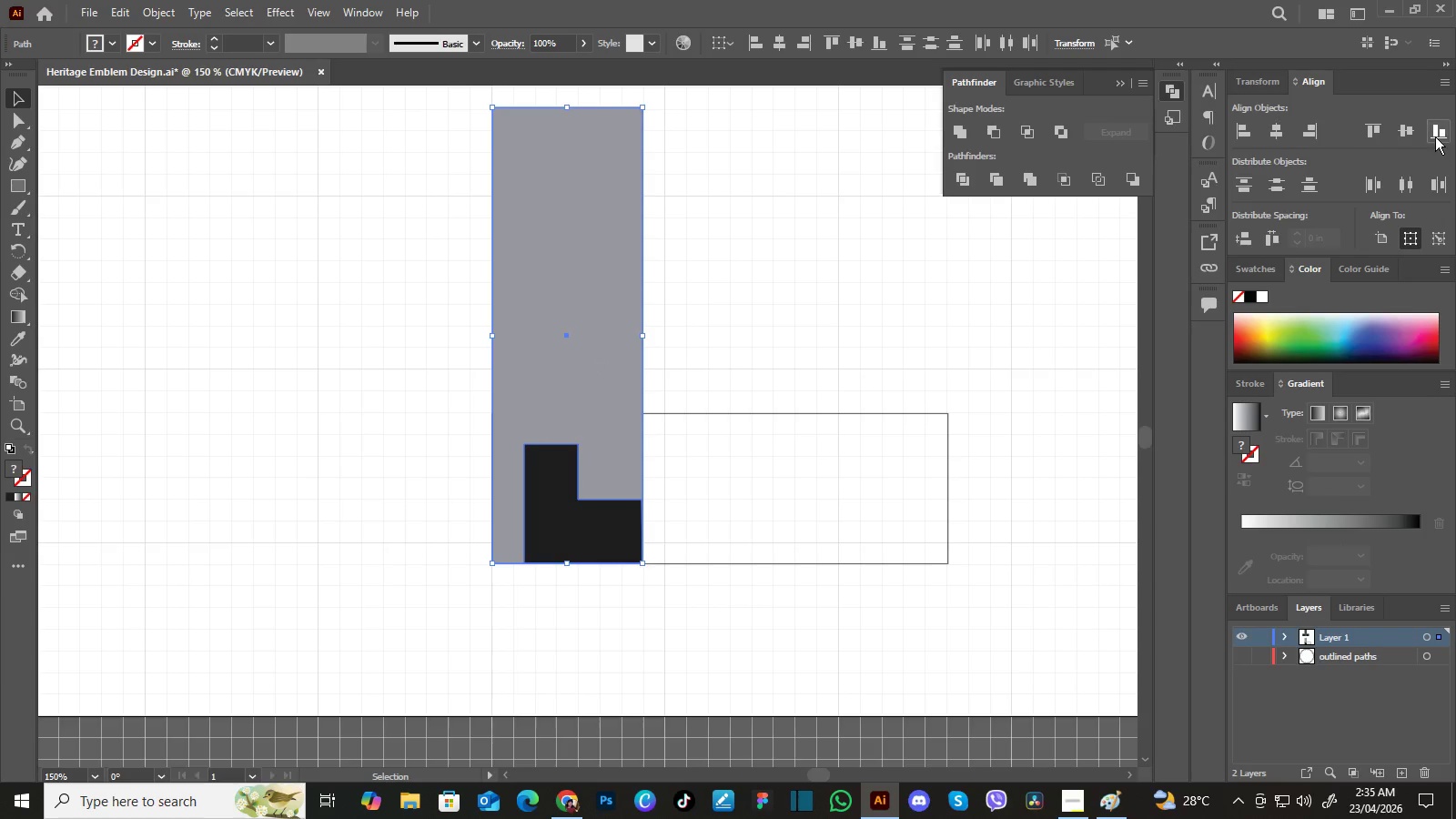 
double_click([1435, 136])
 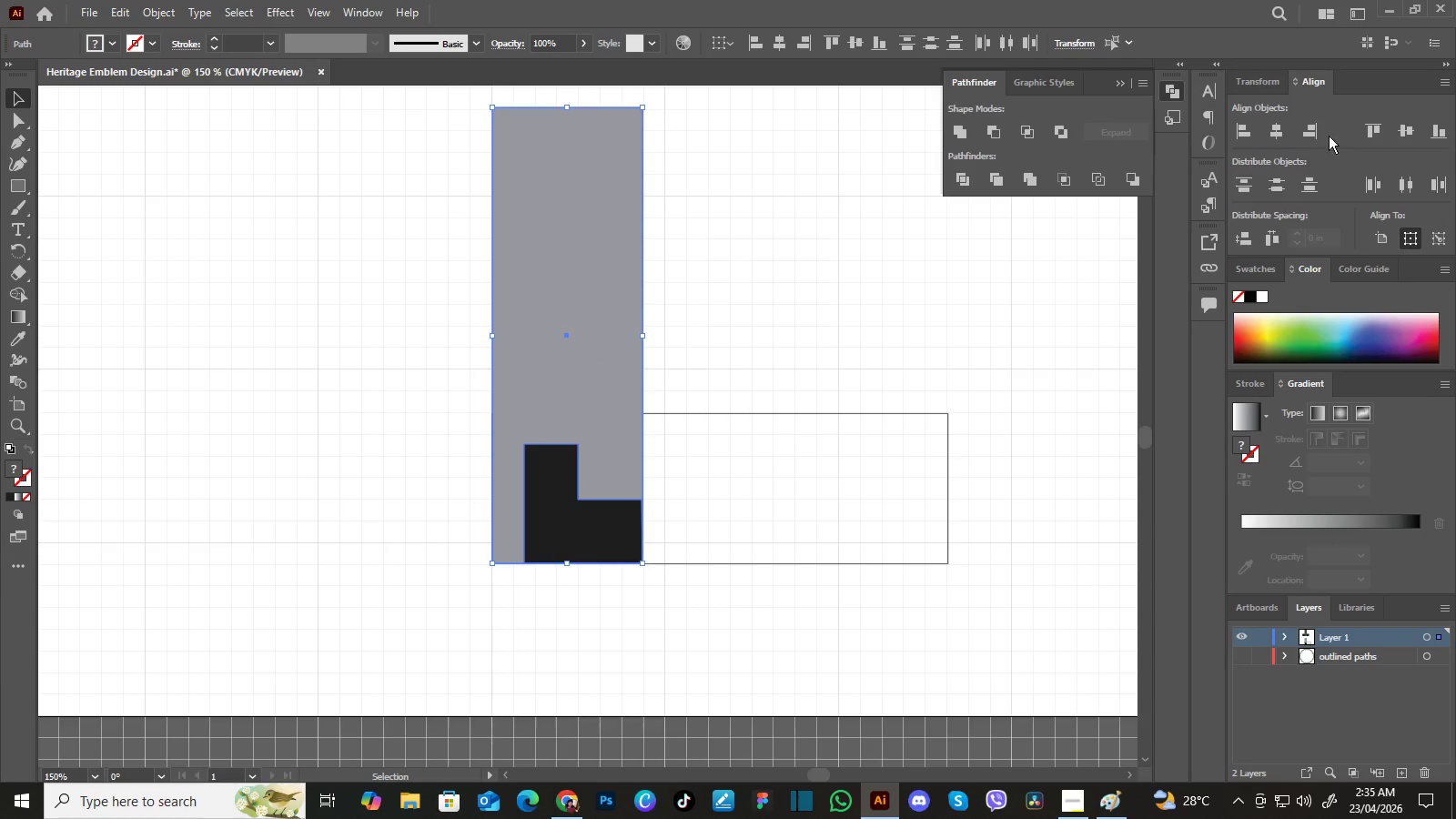 
triple_click([1435, 136])
 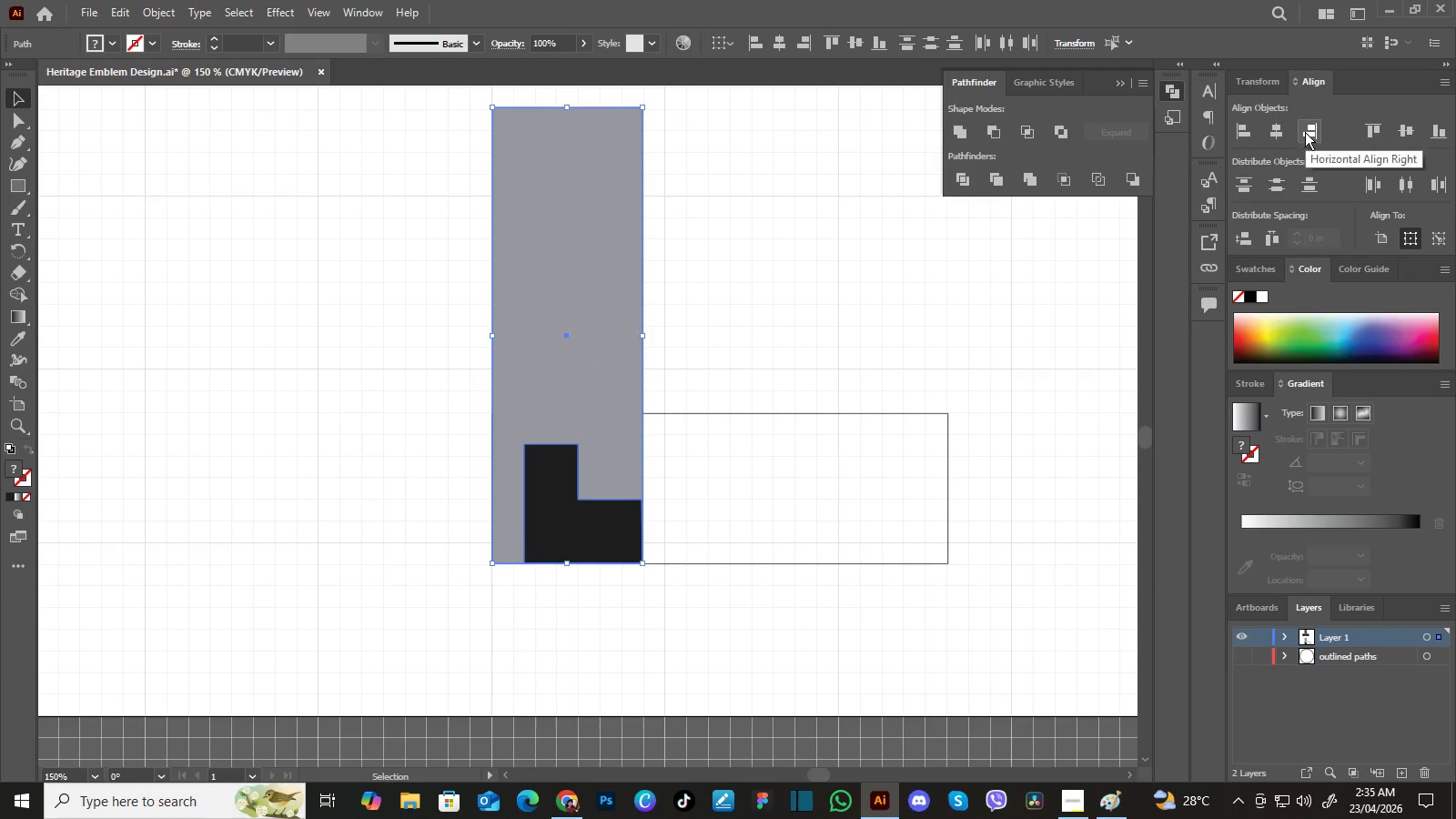 
double_click([1305, 132])
 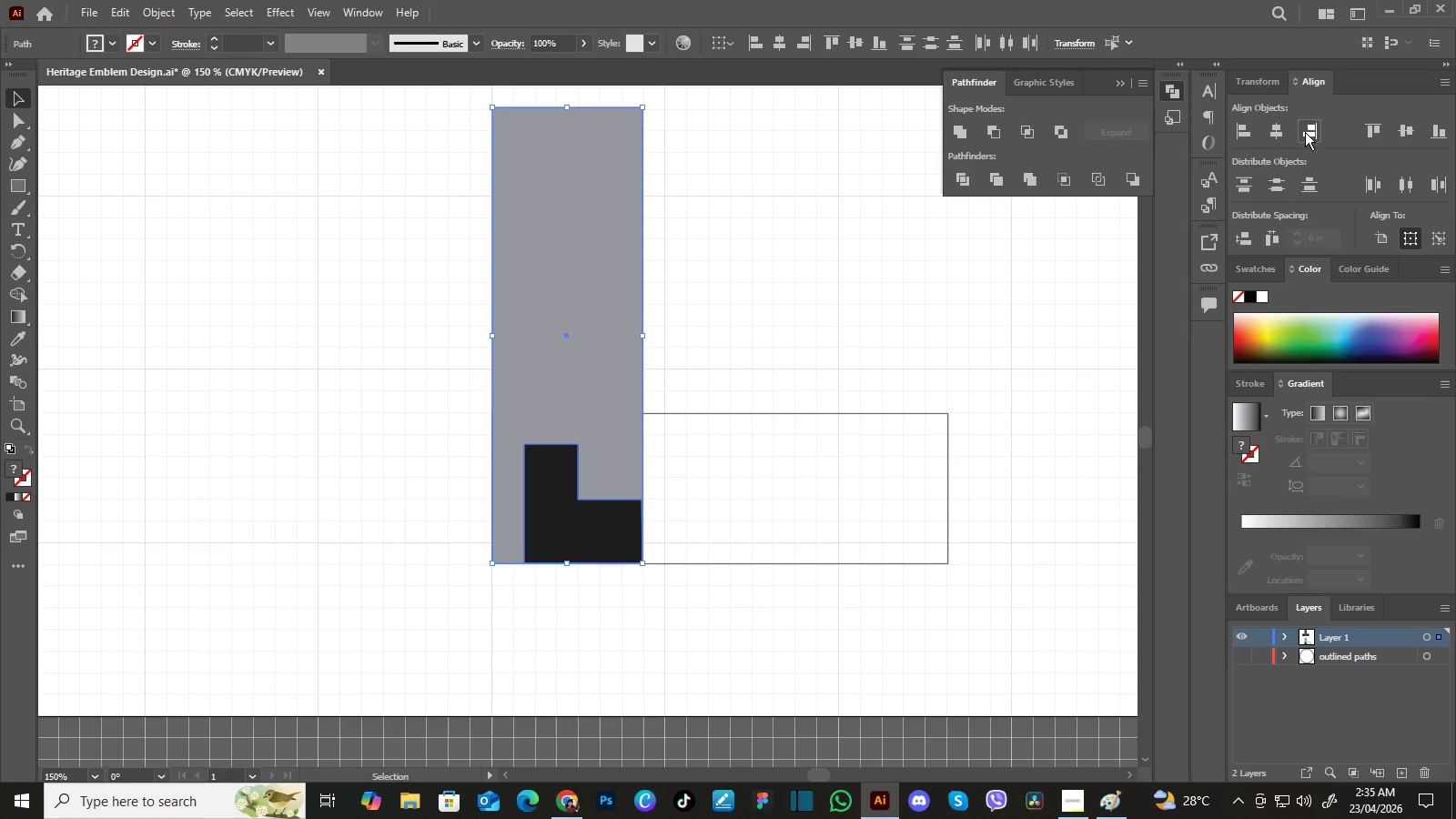 
triple_click([1305, 132])
 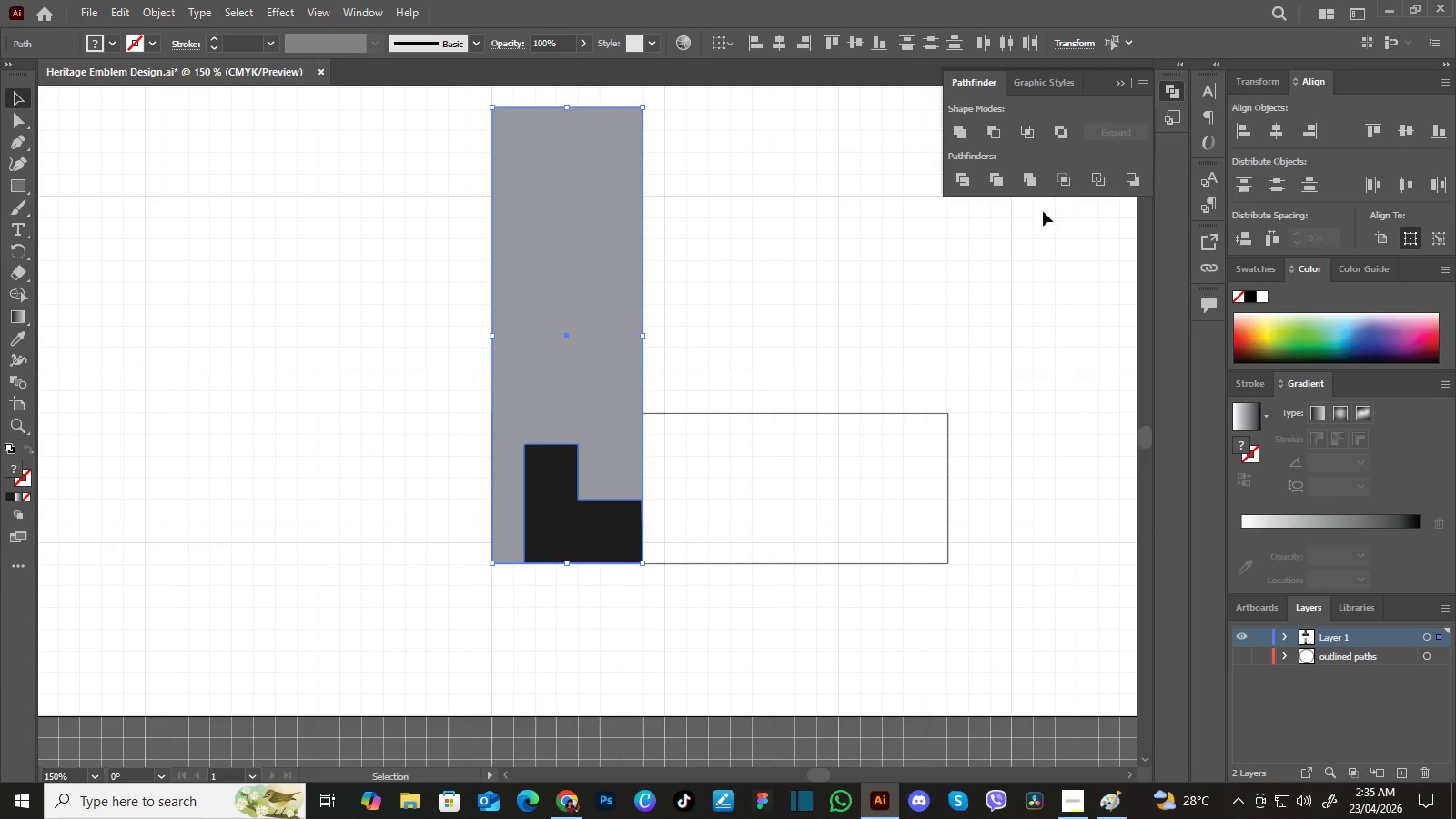 
triple_click([1305, 132])
 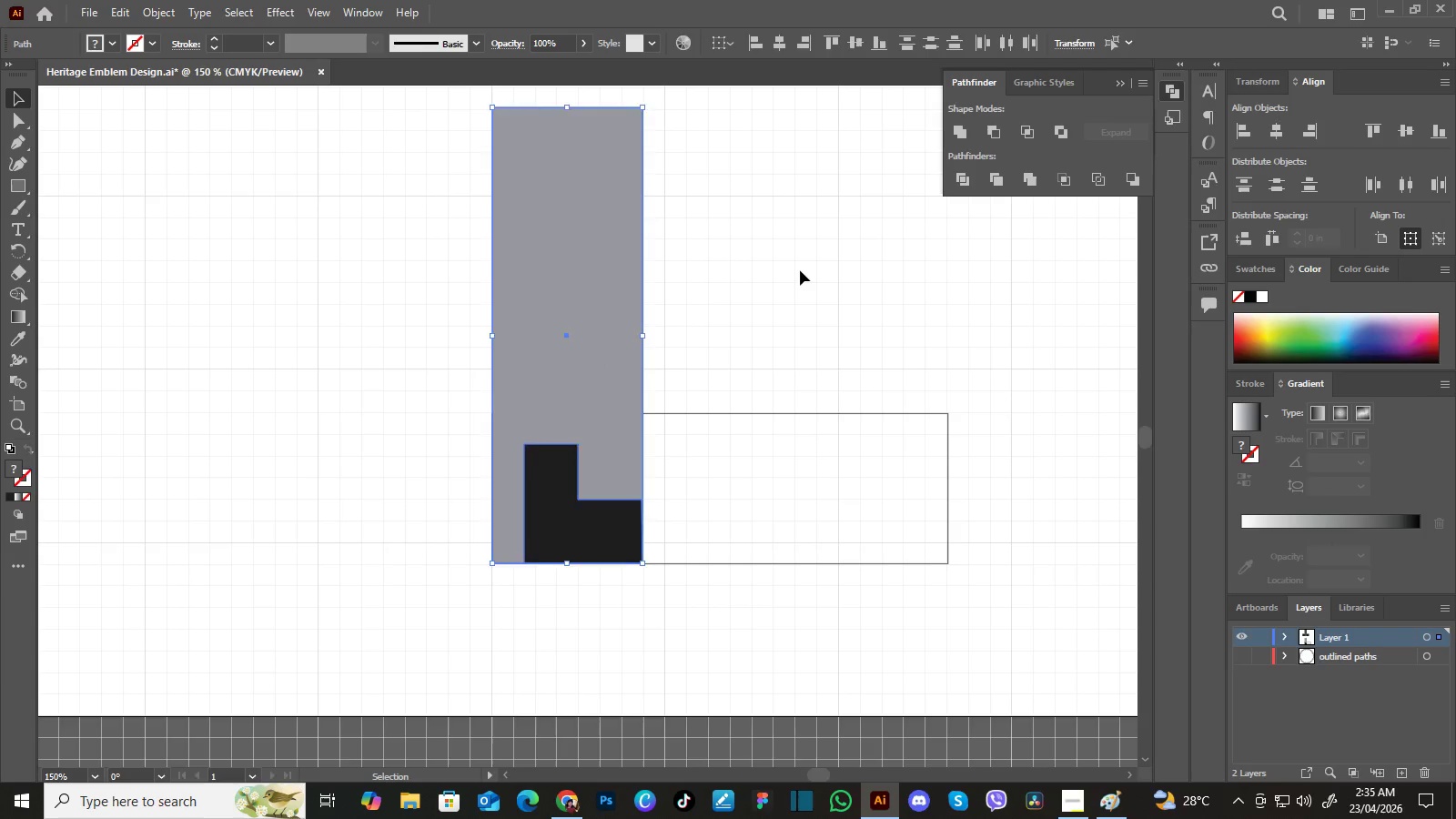 
triple_click([1305, 132])
 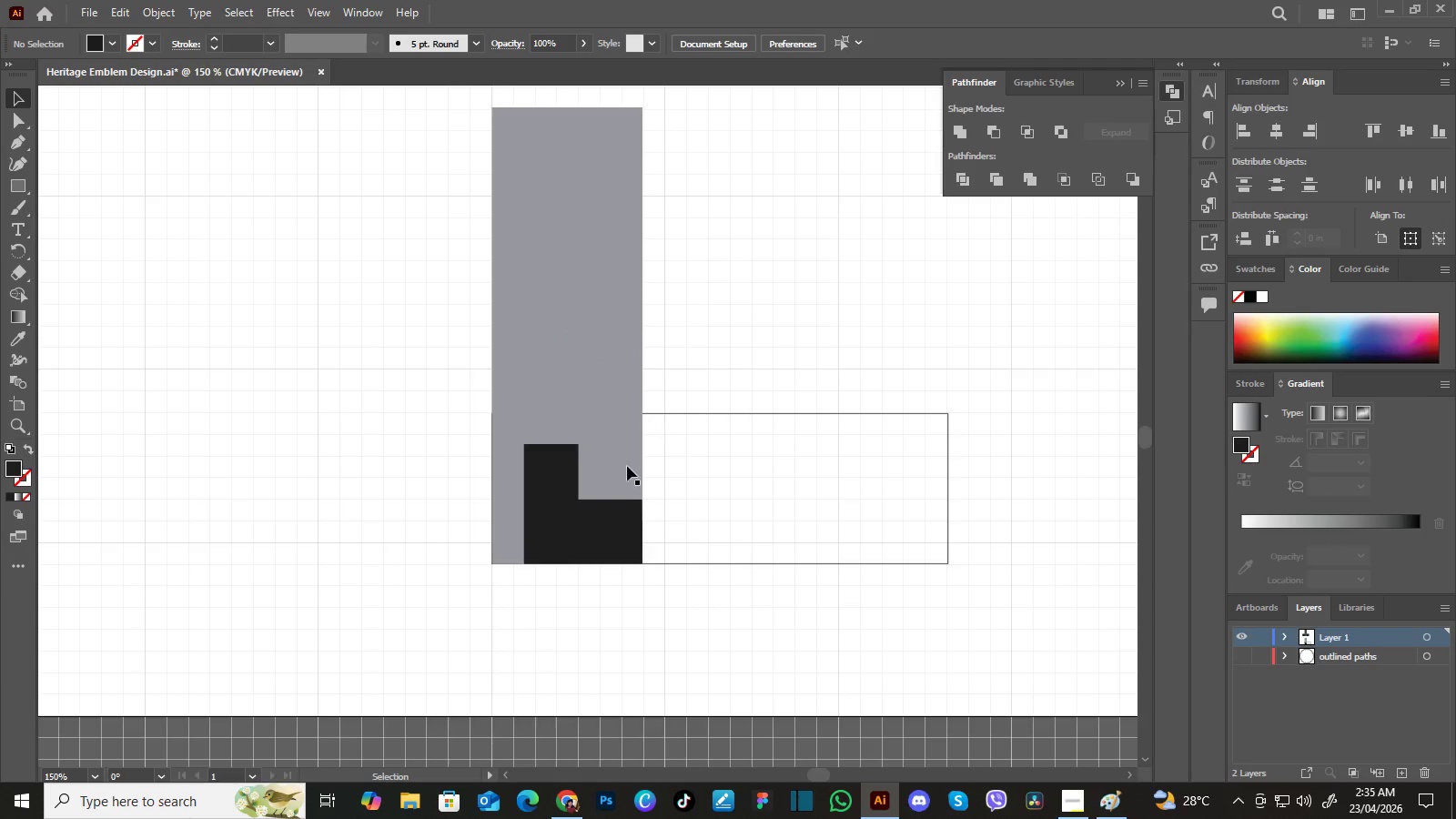 
left_click([800, 270])
 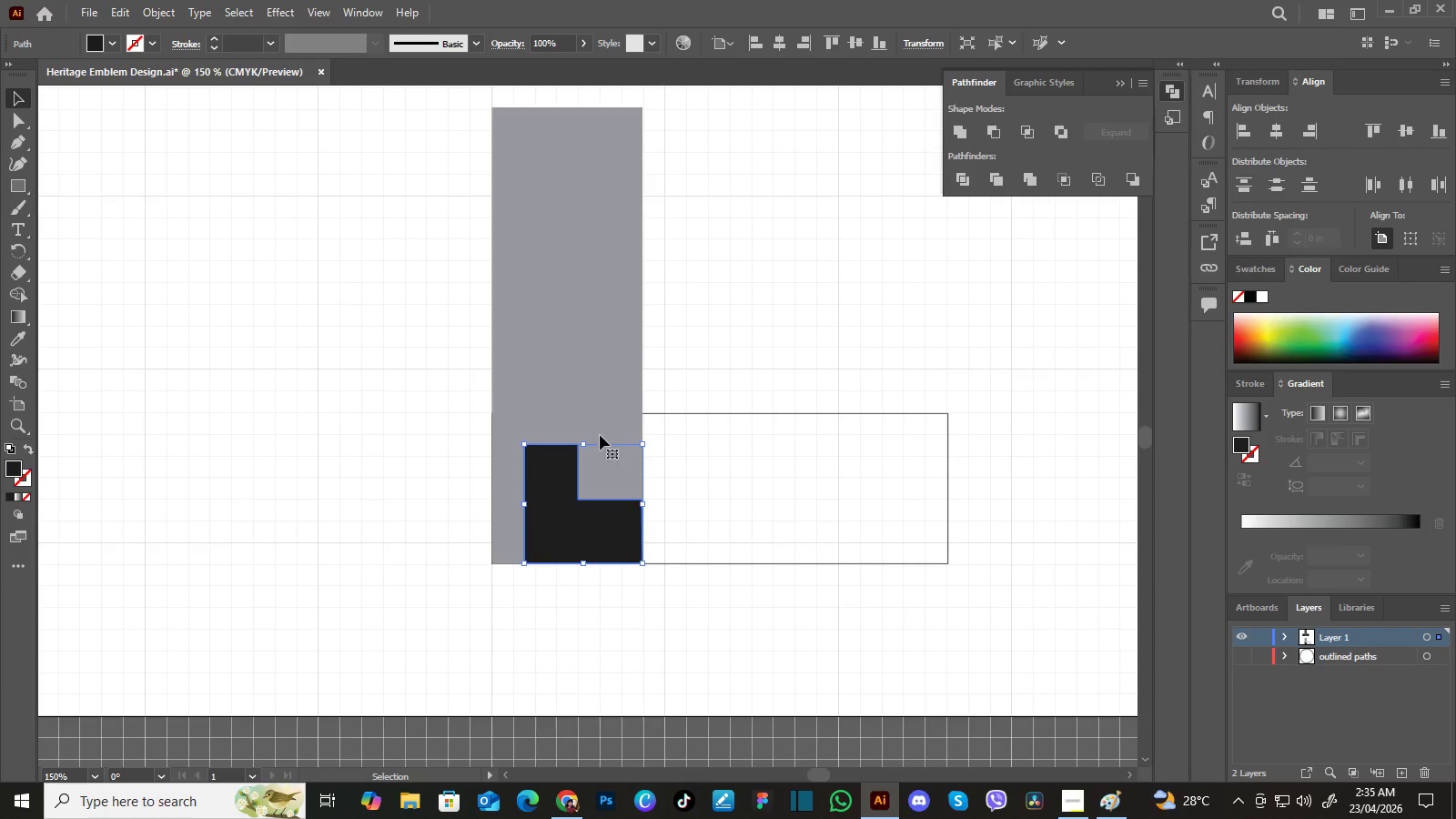 
left_click([600, 516])
 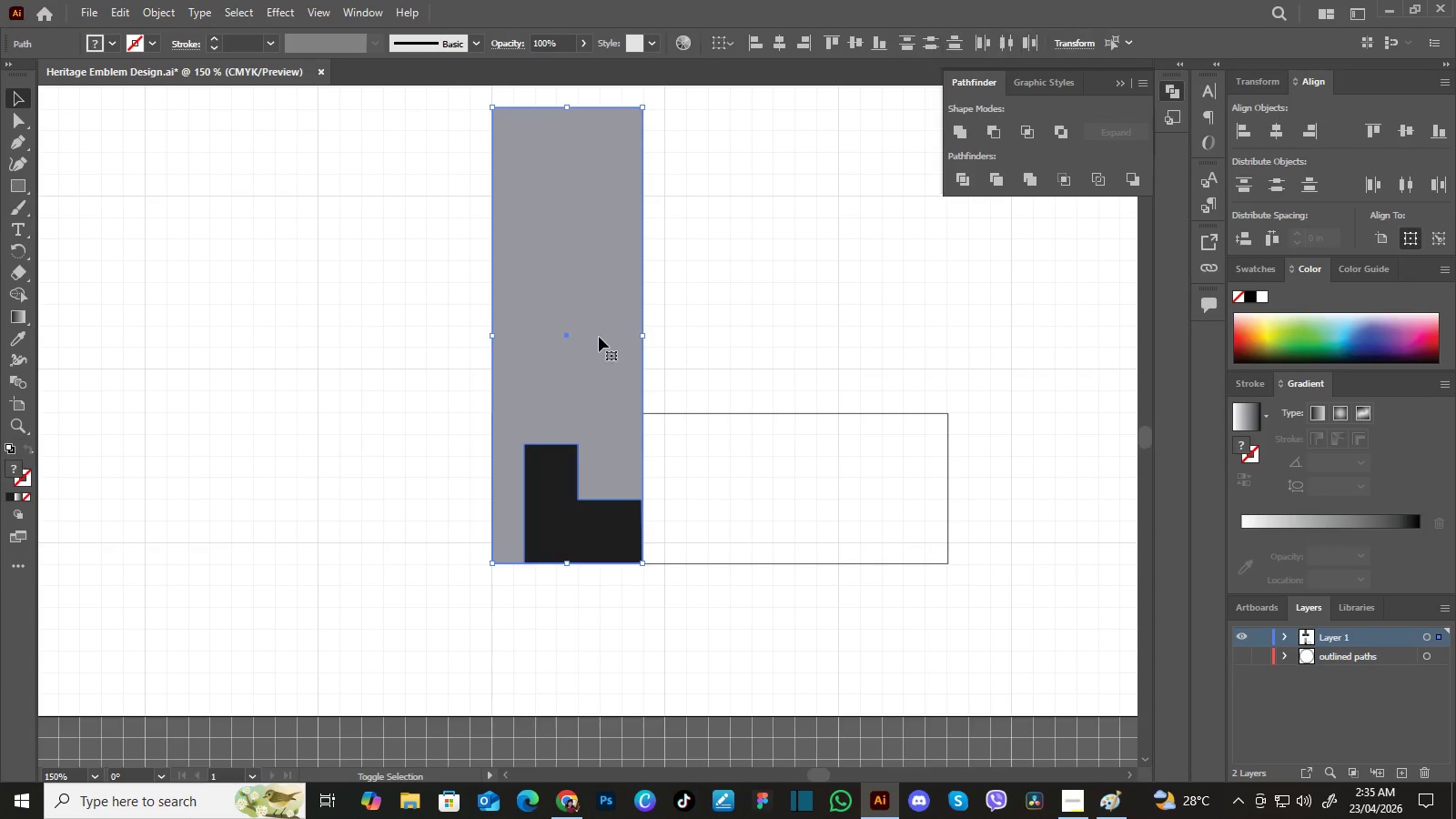 
hold_key(key=ShiftLeft, duration=0.53)
left_click([599, 337])
 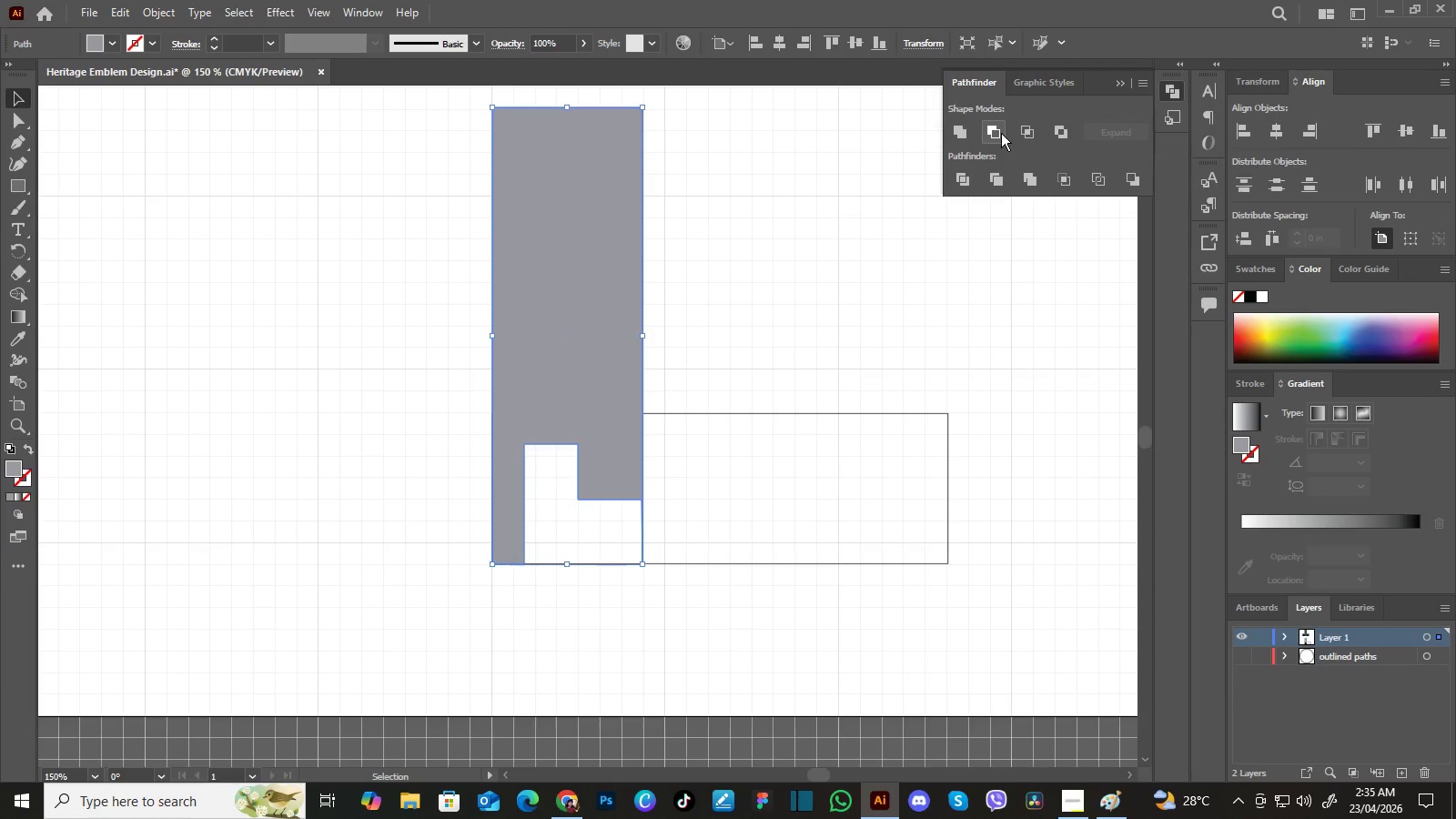 
left_click([1001, 133])
 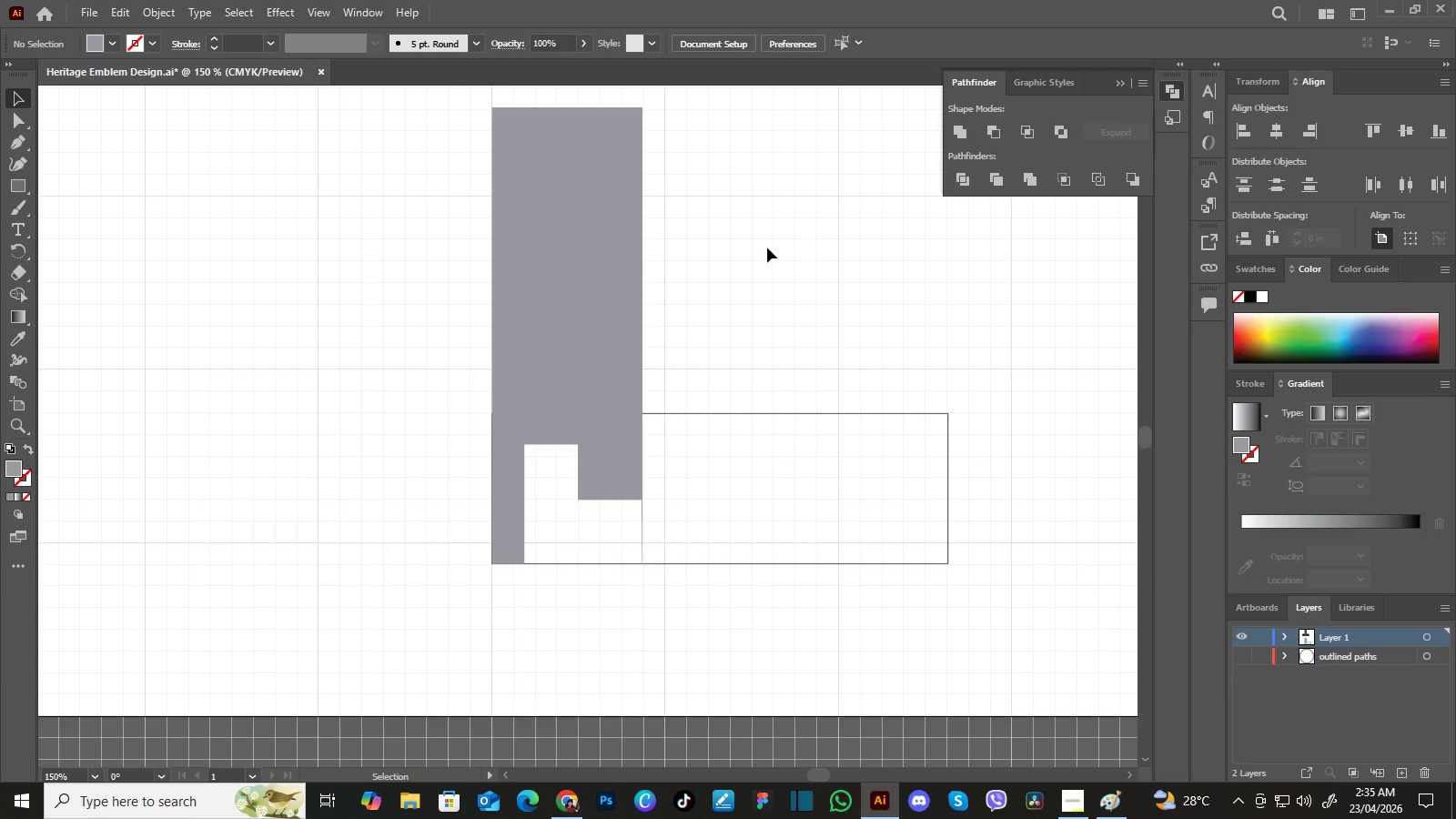 
left_click([767, 248])
 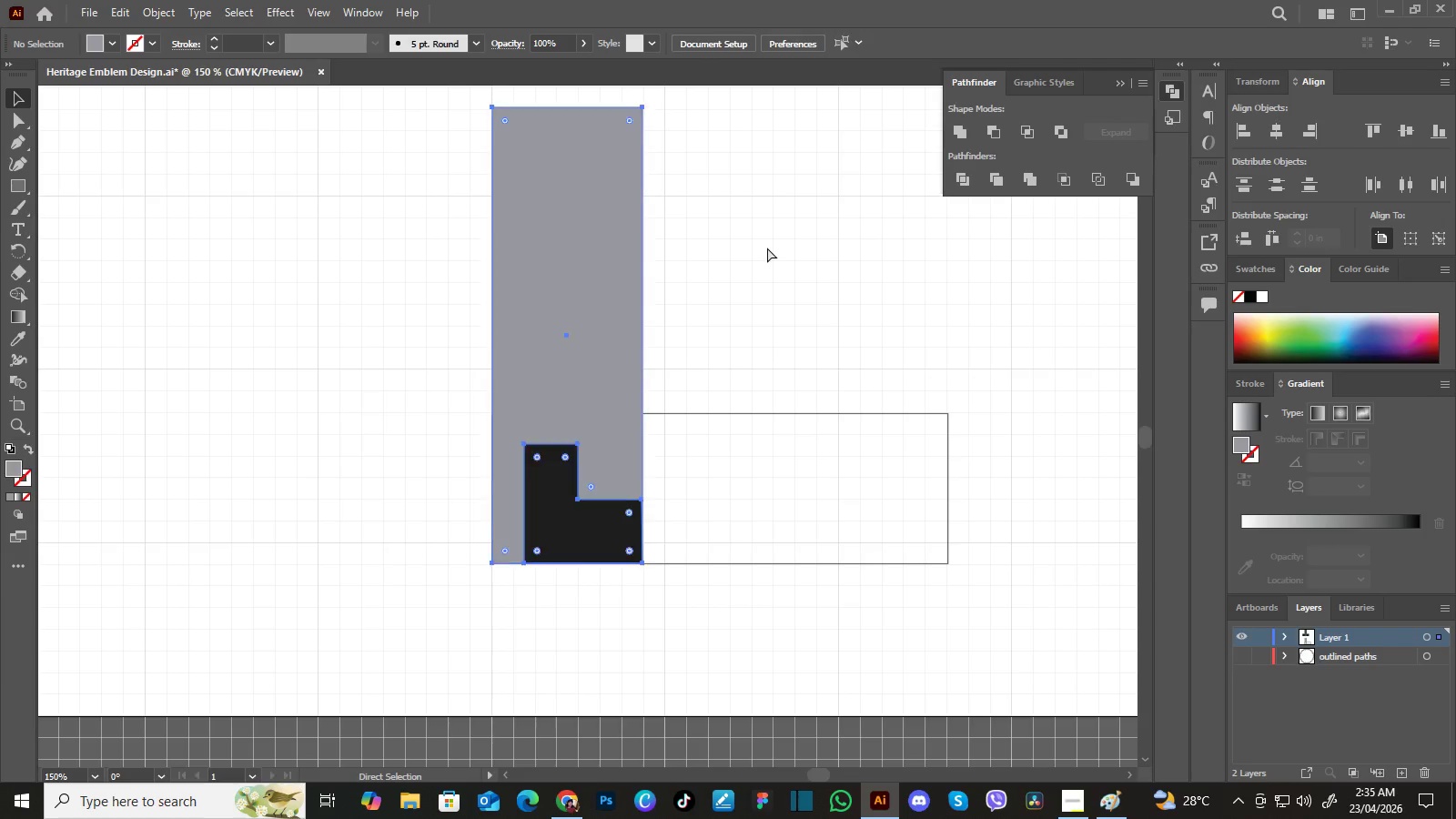 
key(Control+Z)
 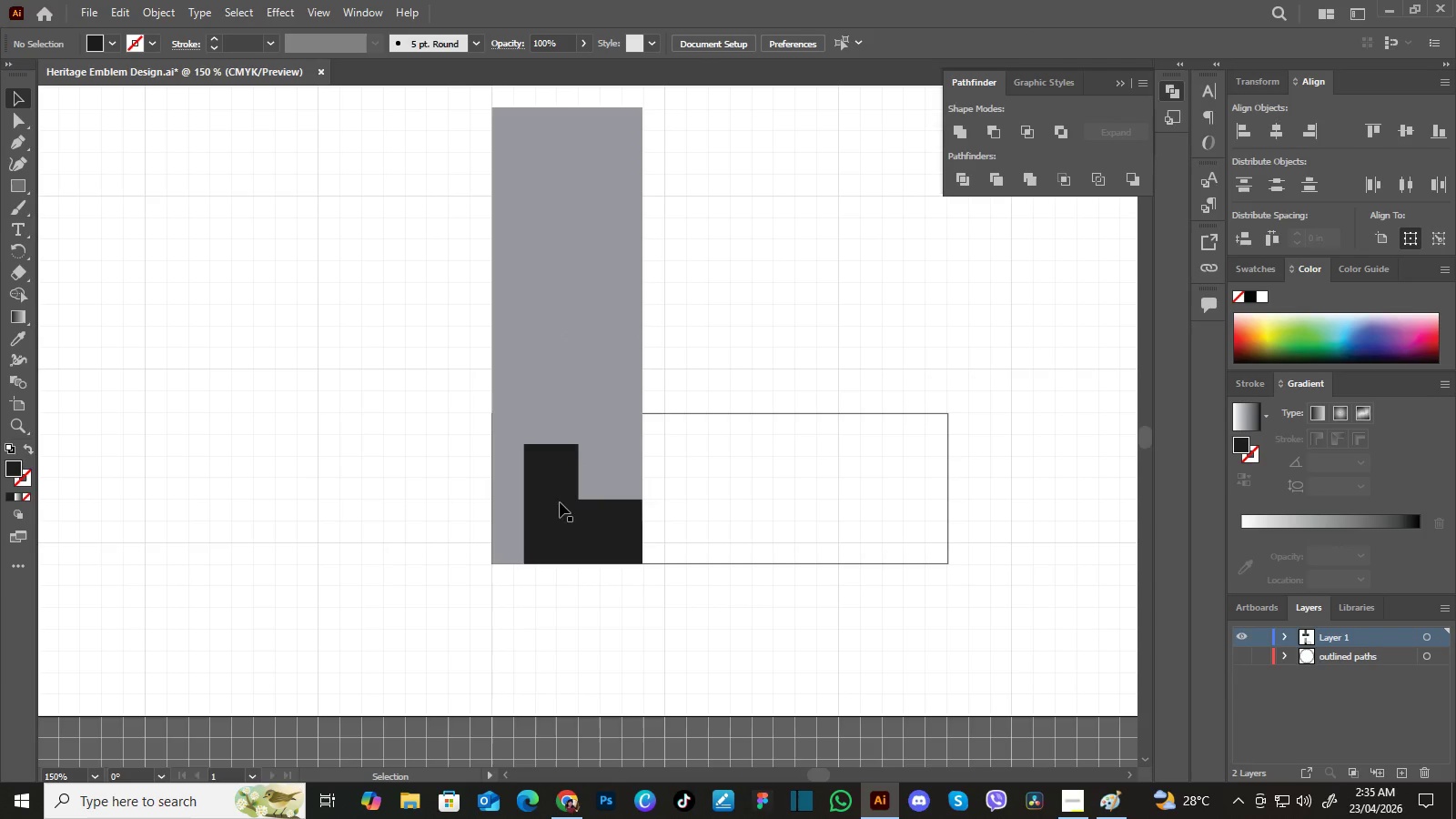 
left_click([721, 318])
 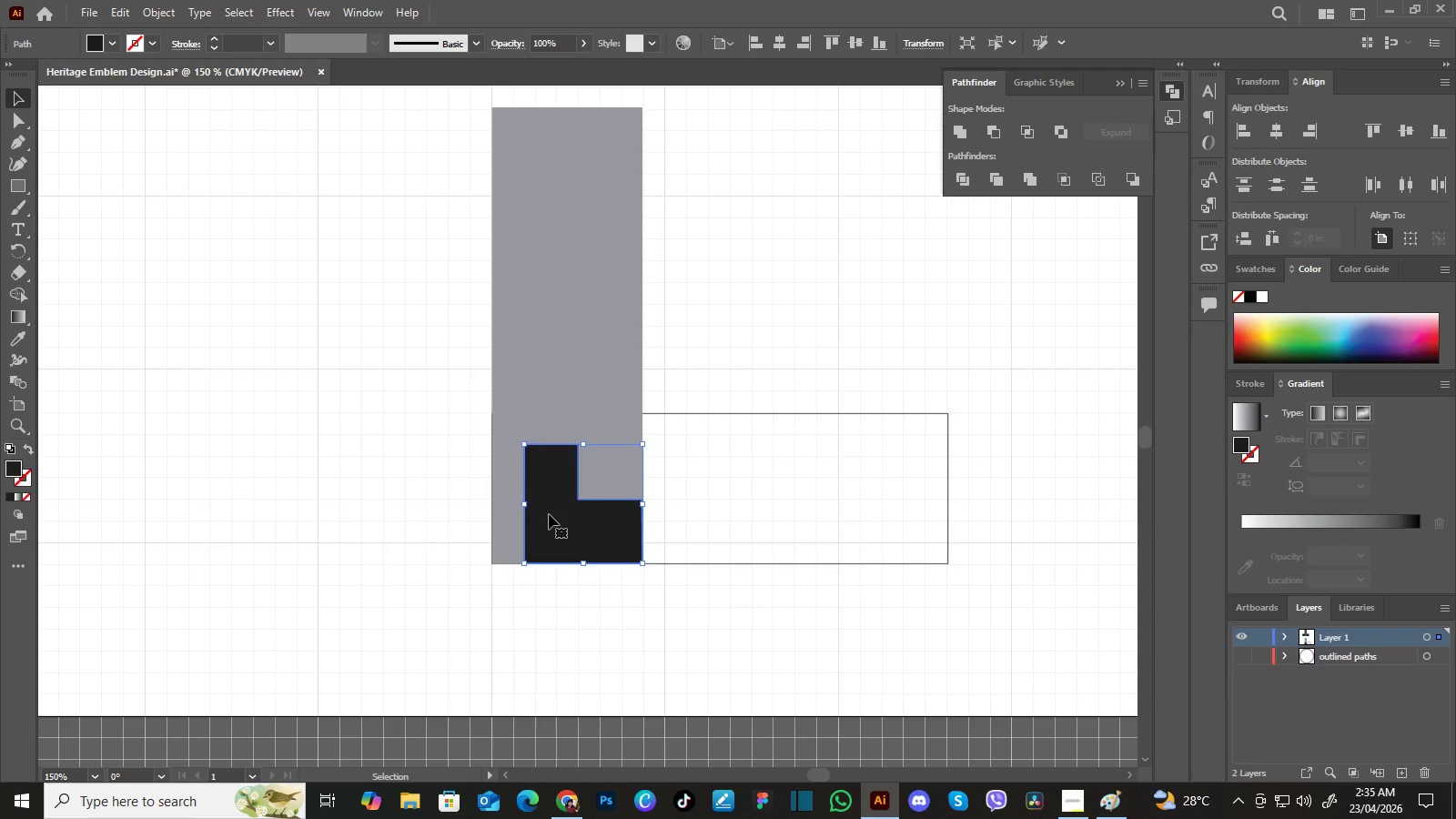 
left_click([549, 514])
 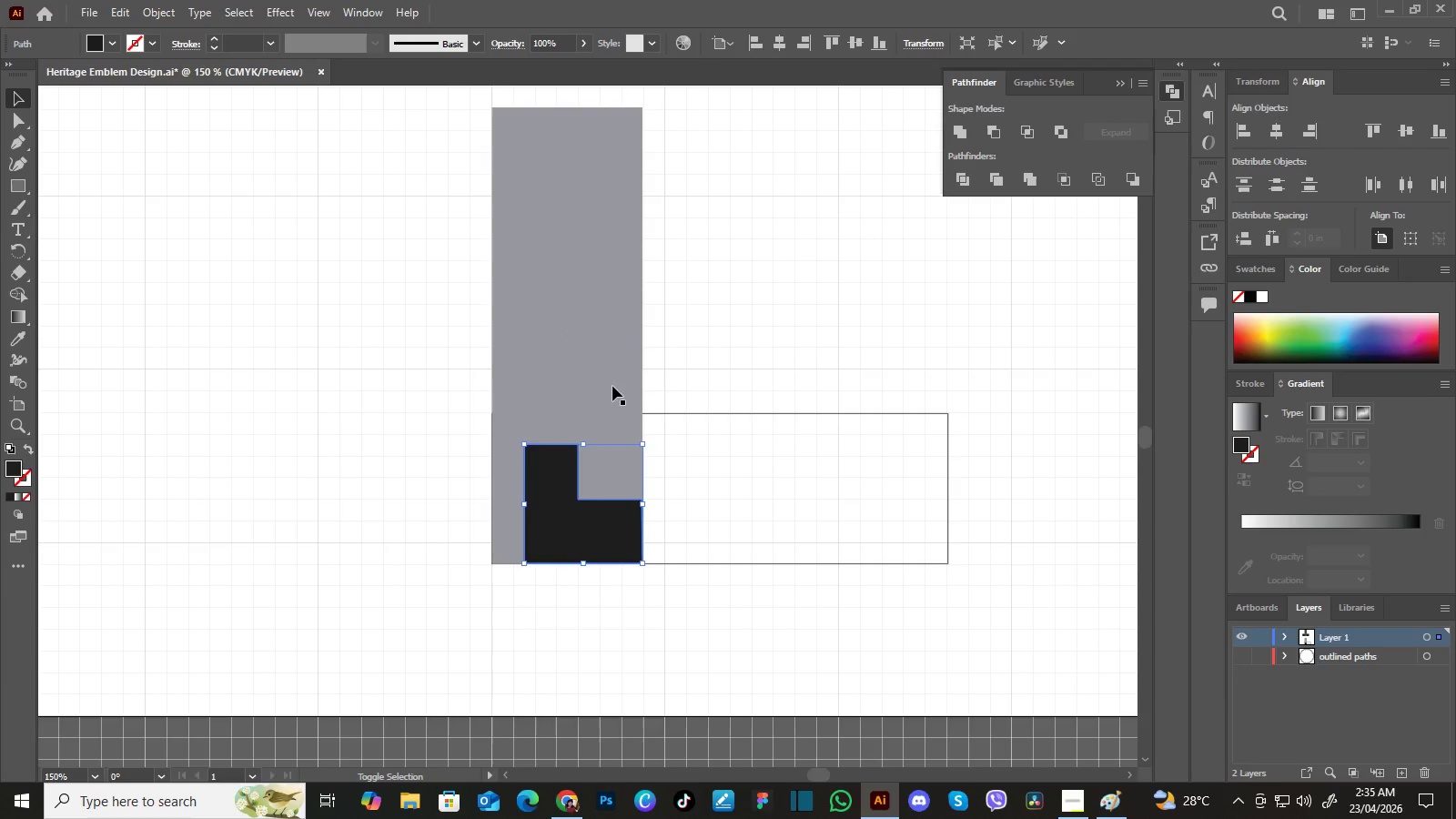 
hold_key(key=ShiftLeft, duration=0.69)
left_click([612, 384])
 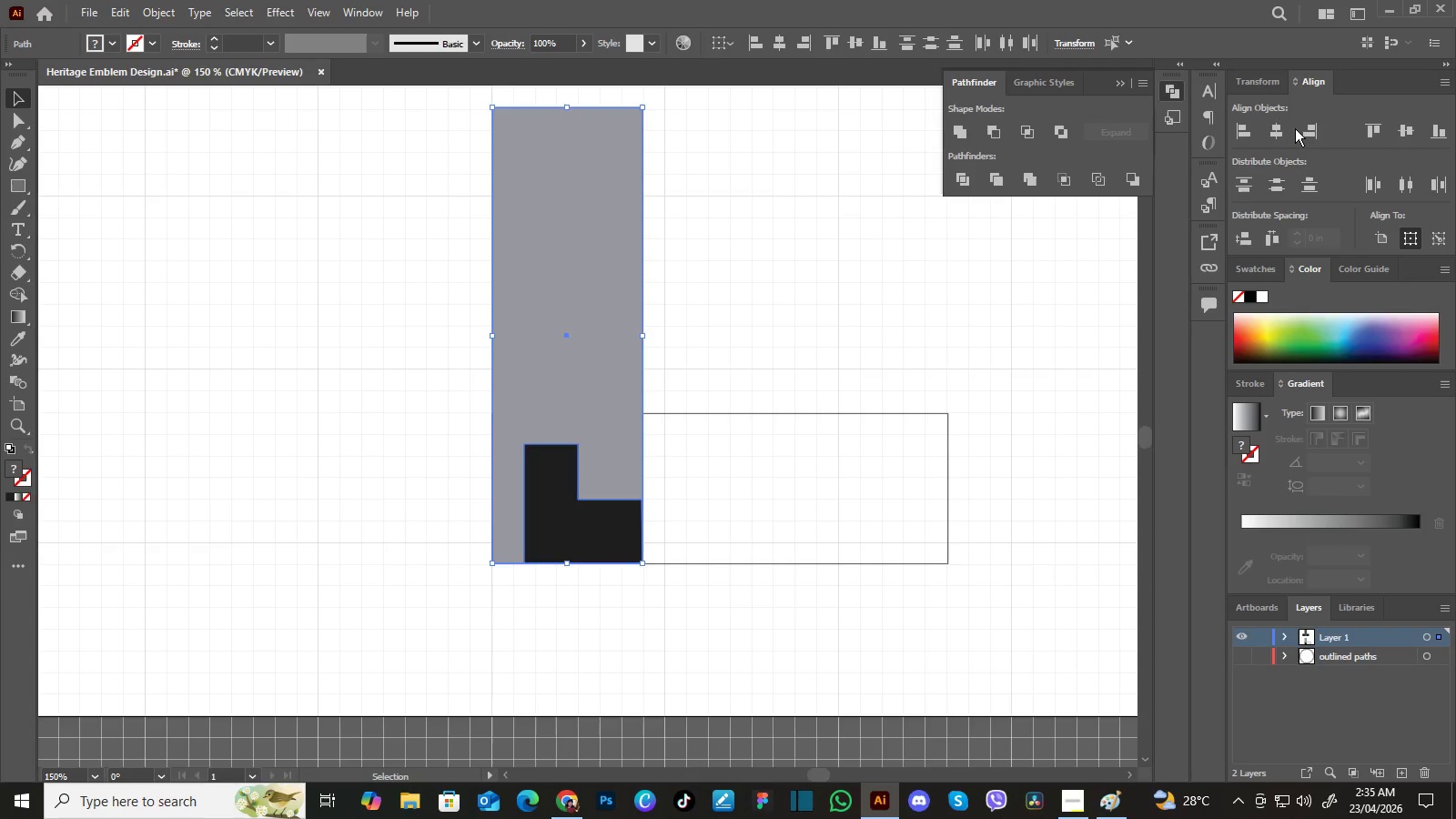 
wait(5.25)
 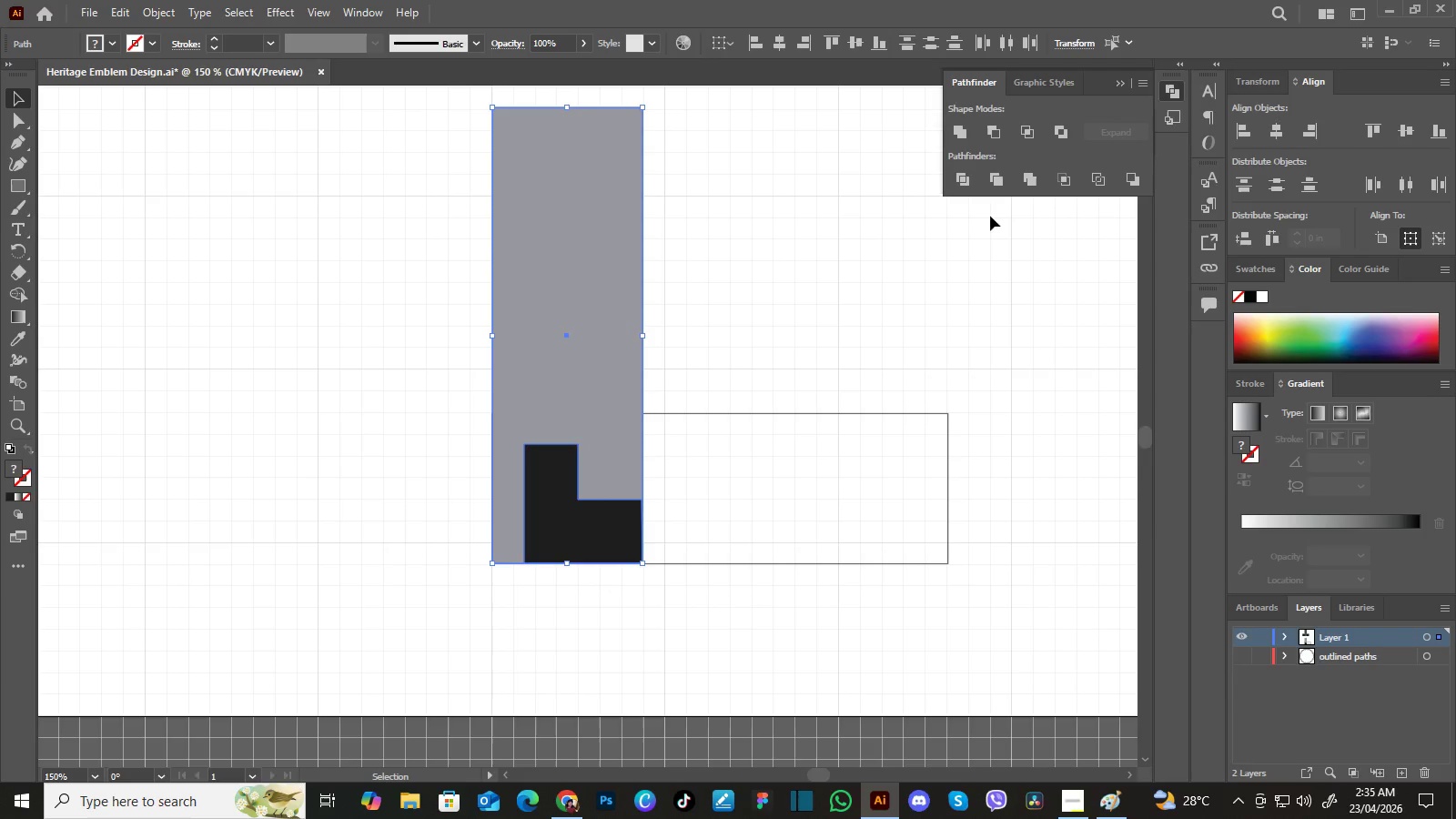 
double_click([1308, 127])
 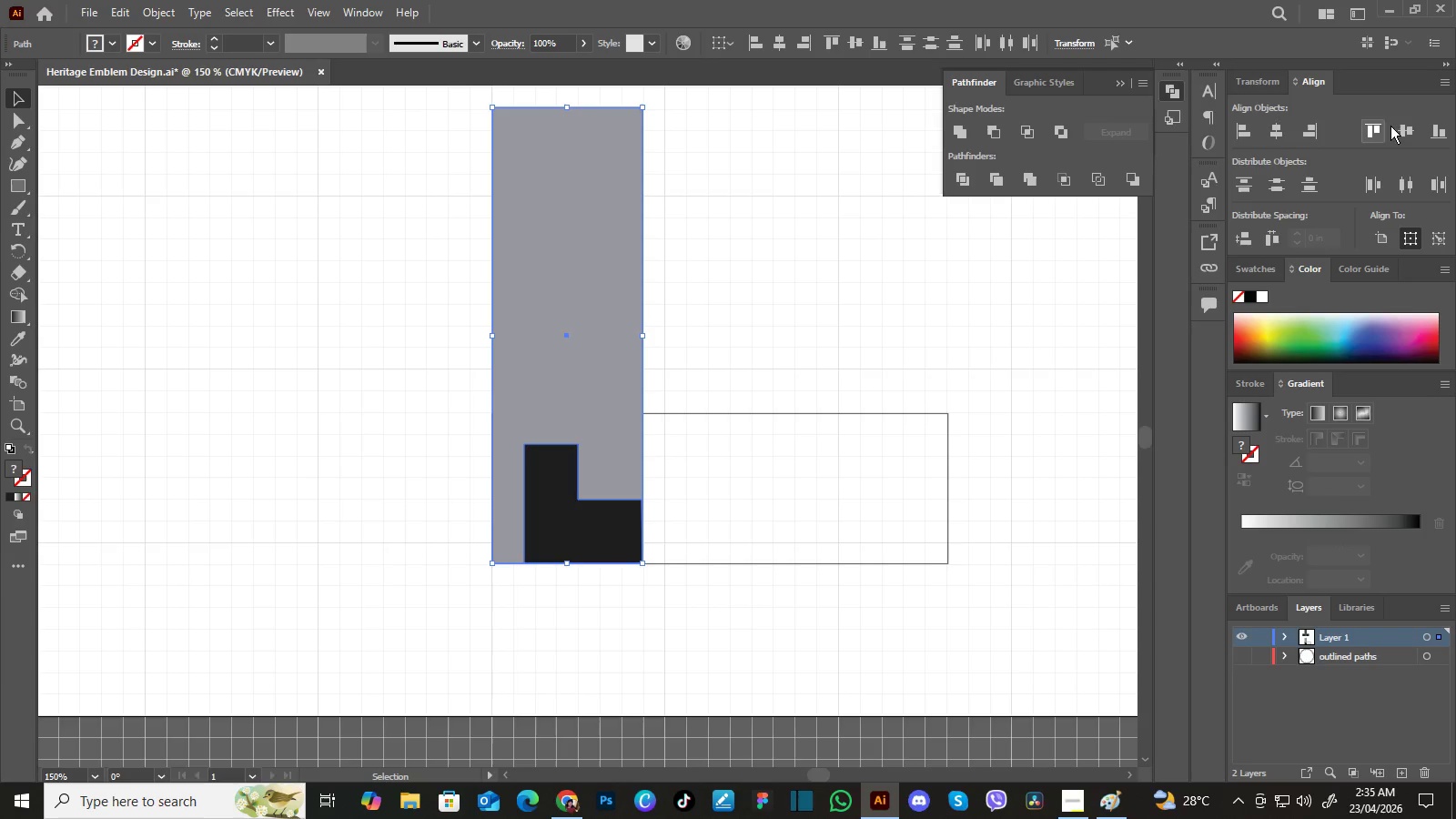 
triple_click([1308, 127])
 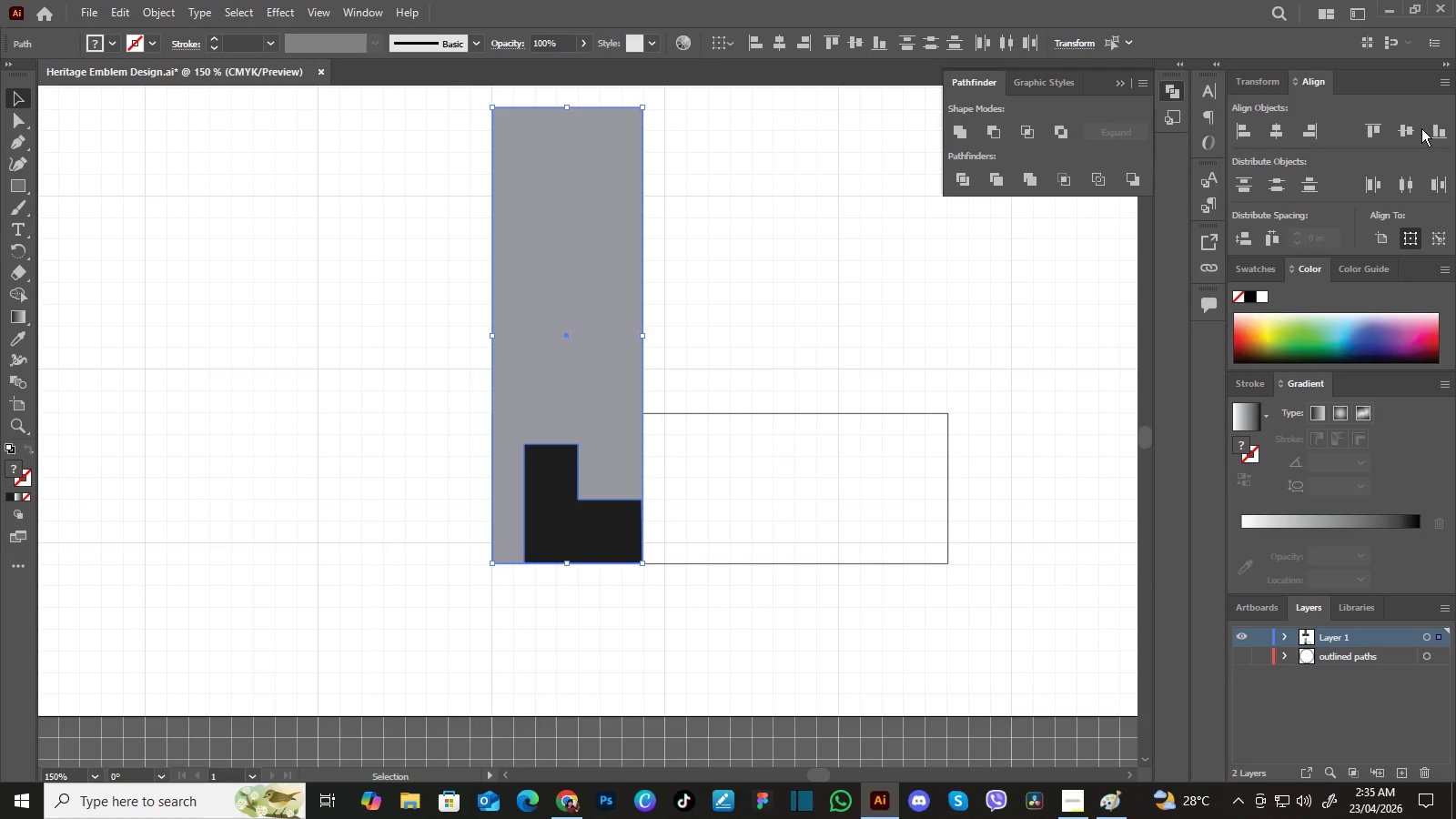 
triple_click([1308, 127])
 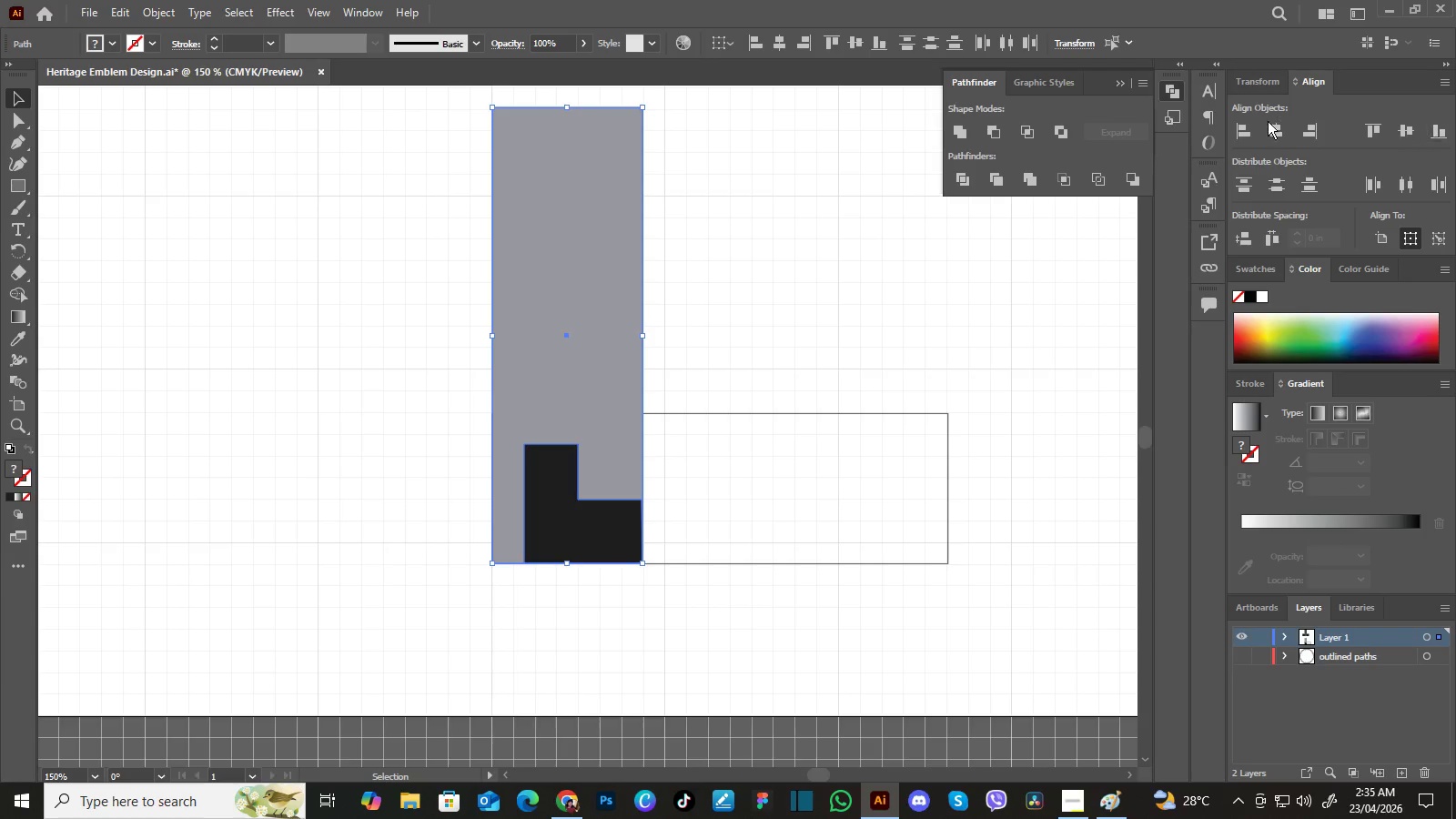 
double_click([1441, 132])
 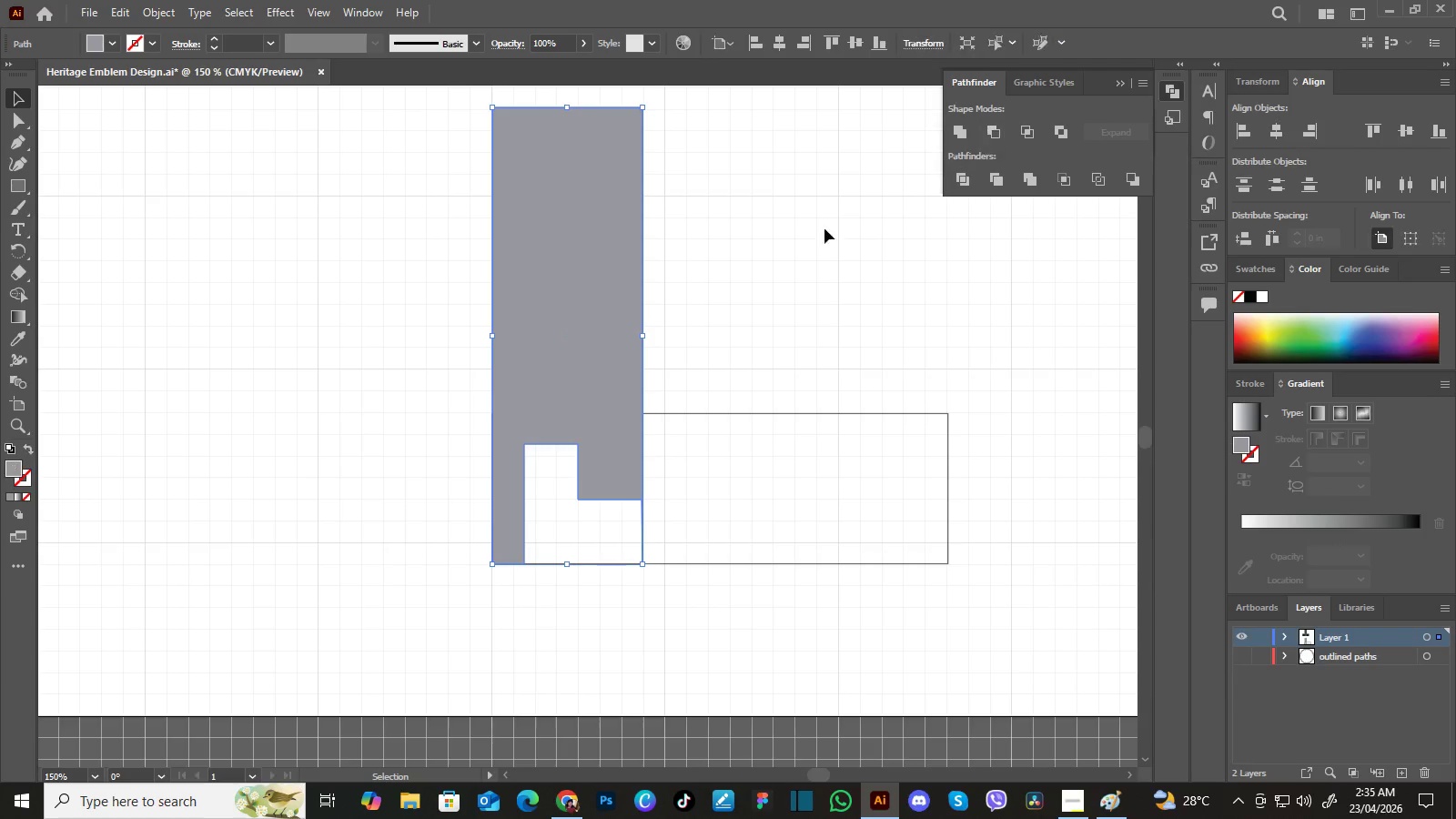 
left_click([995, 132])
 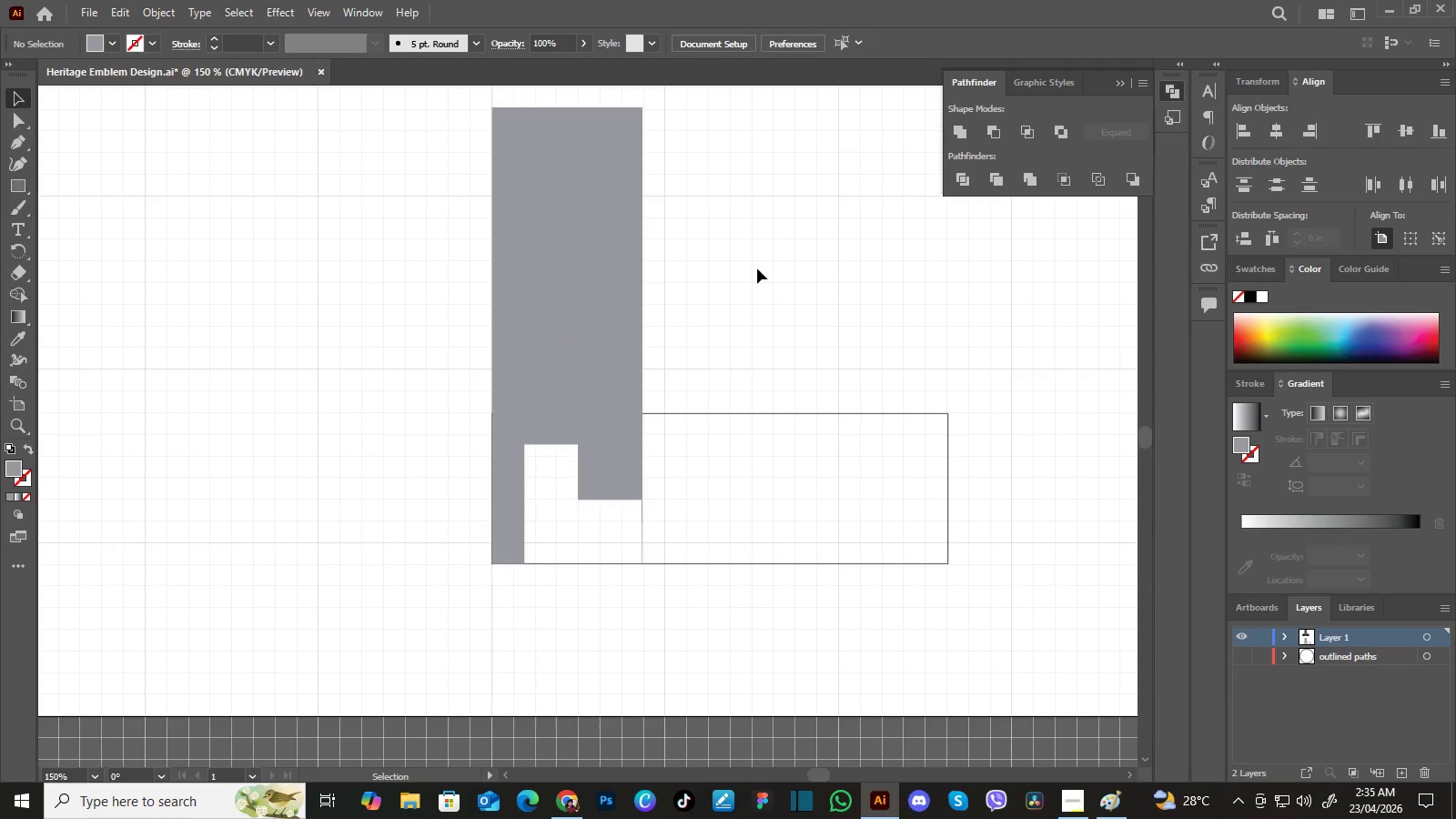 
left_click([757, 268])
 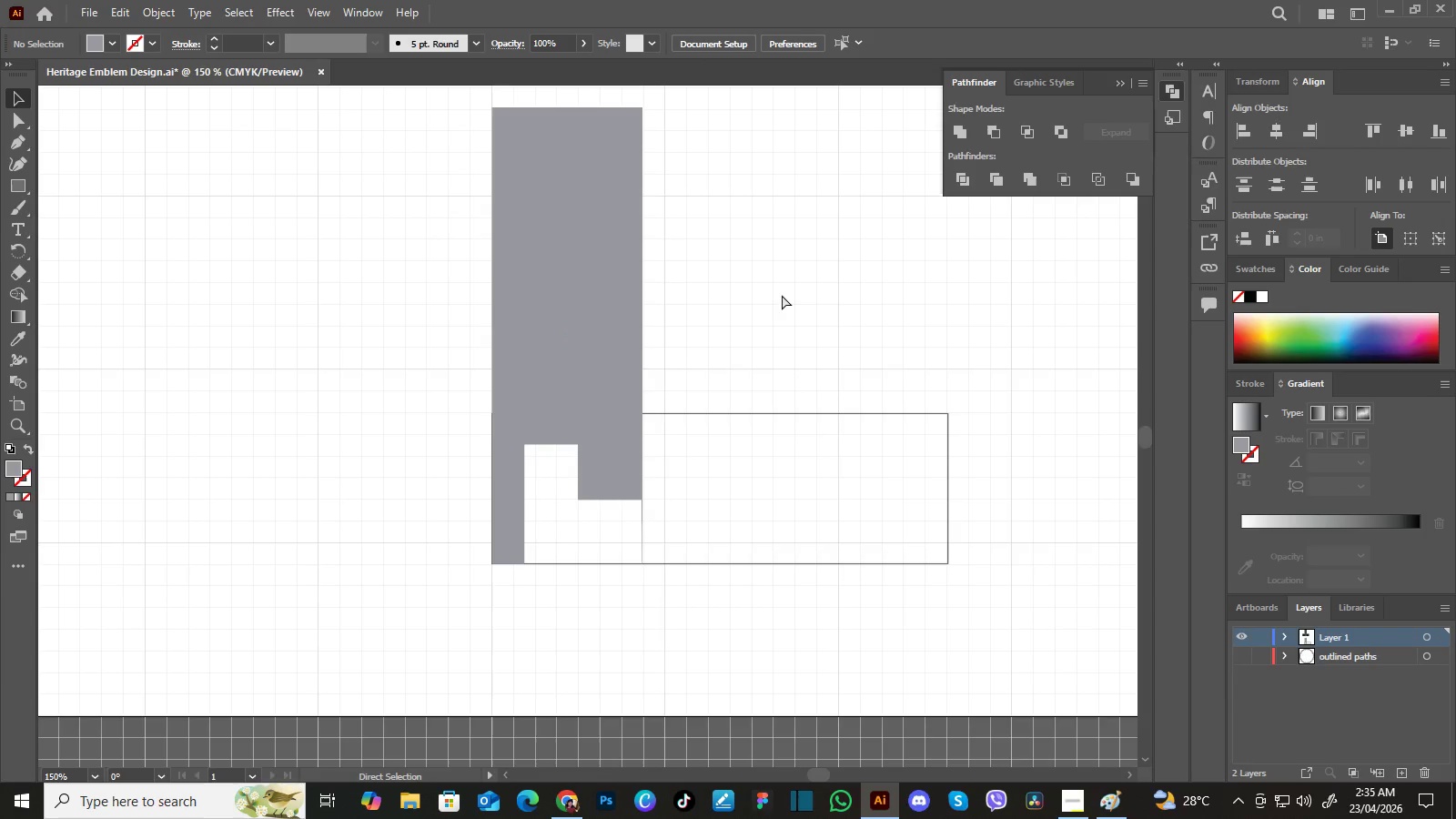 
key(Control+Equal)
 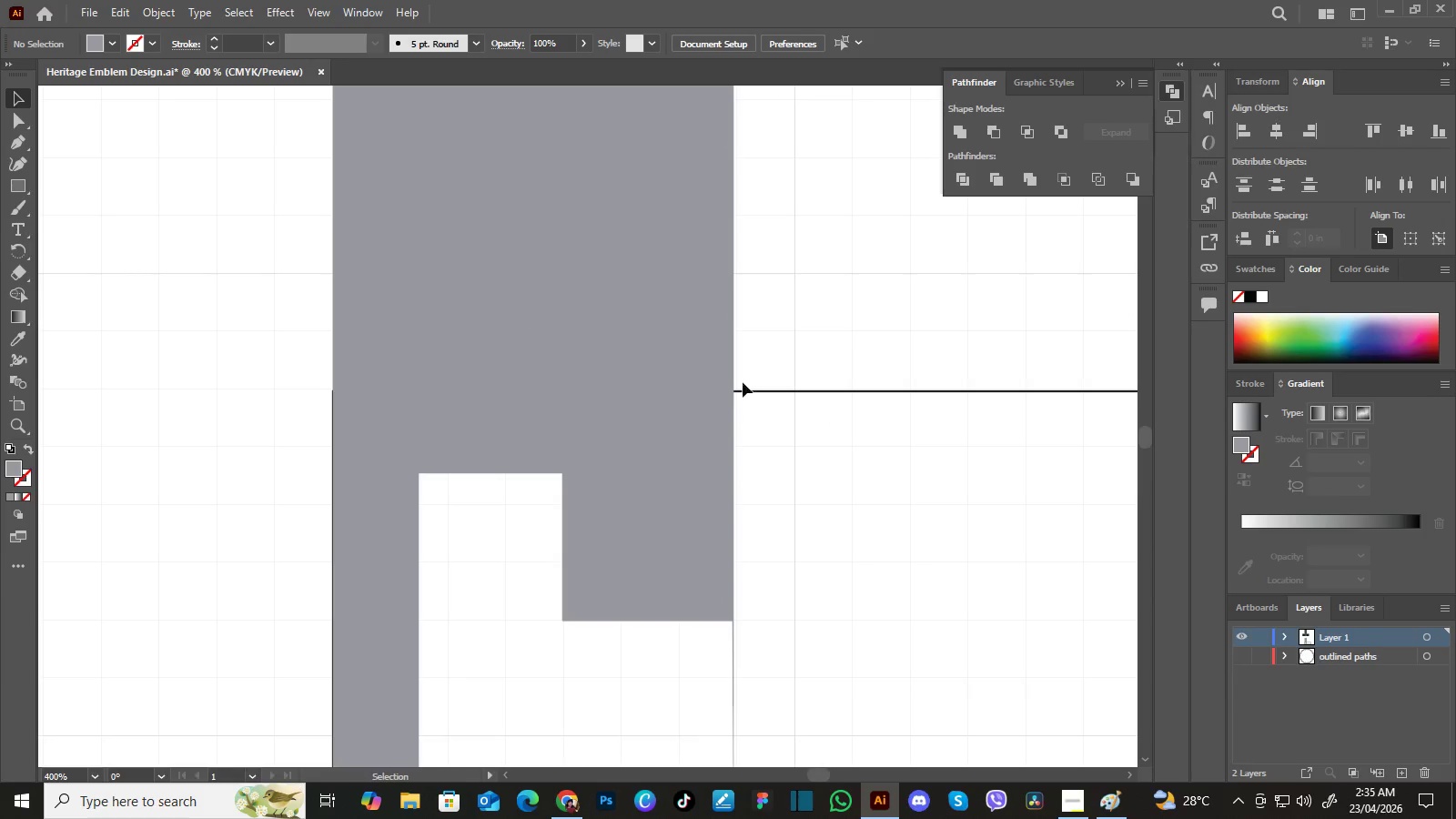 
key(Control+Equal)
 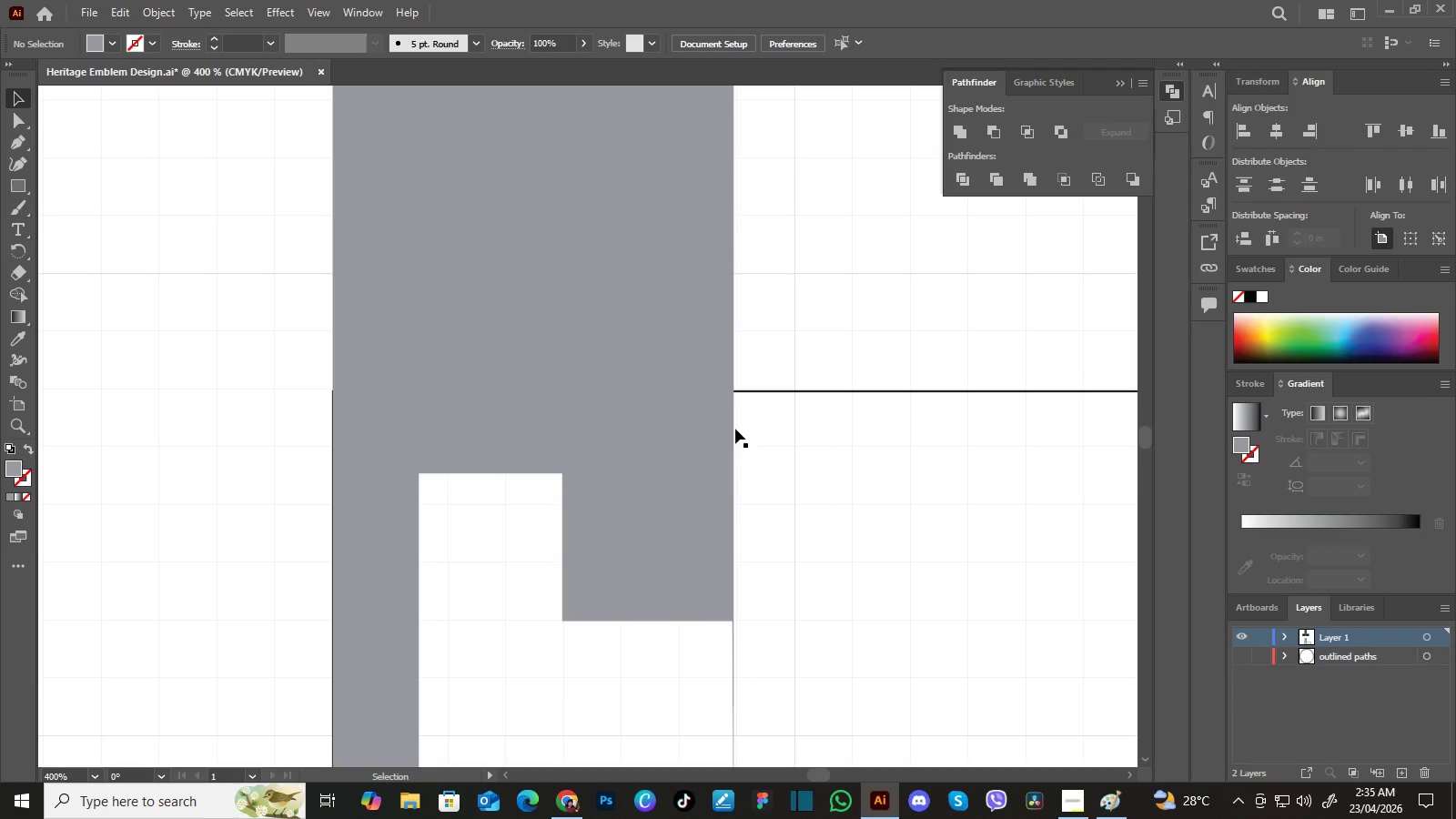 
key(Control+Equal)
 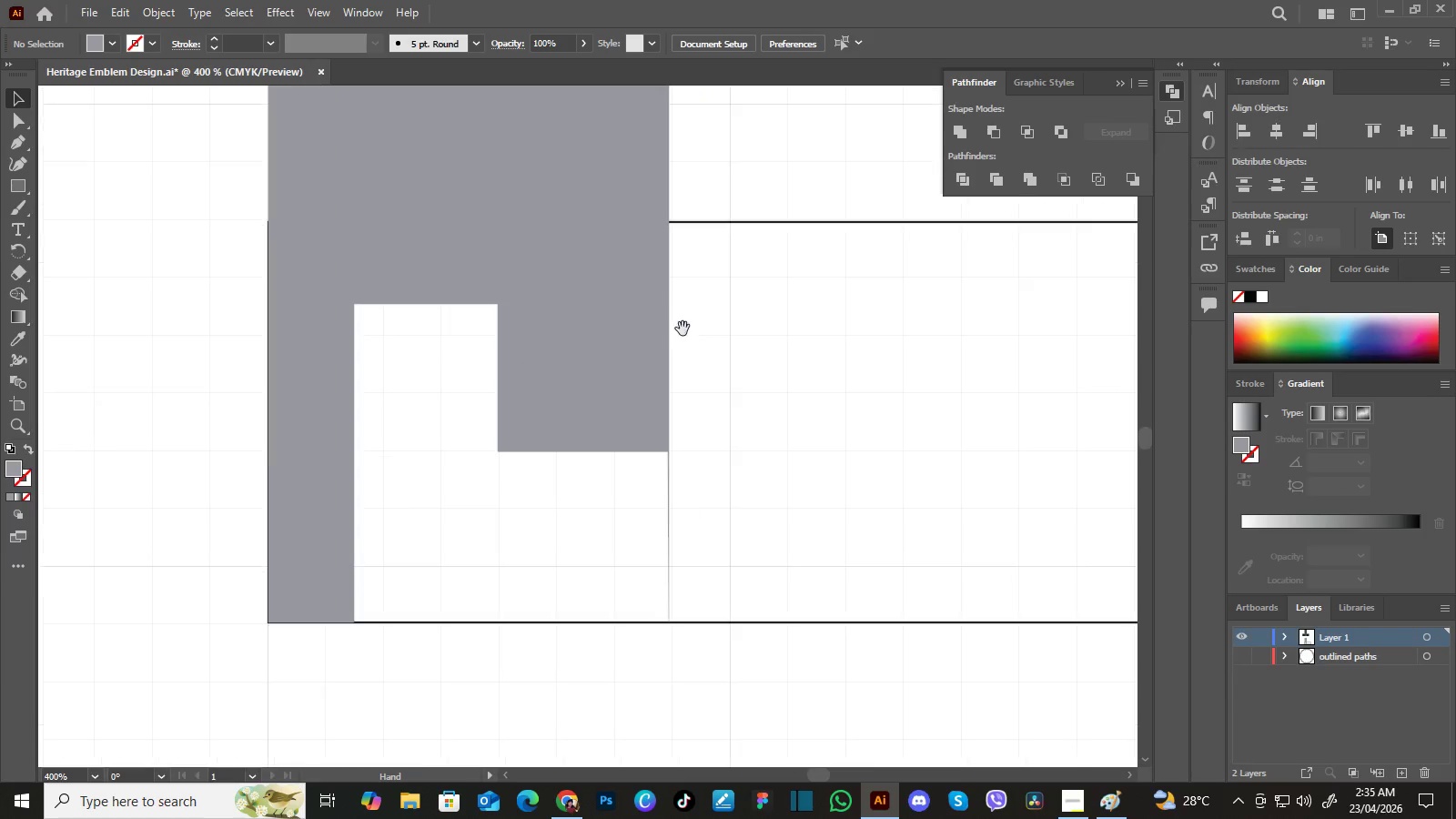 
hold_key(key=Space, duration=1.14)
 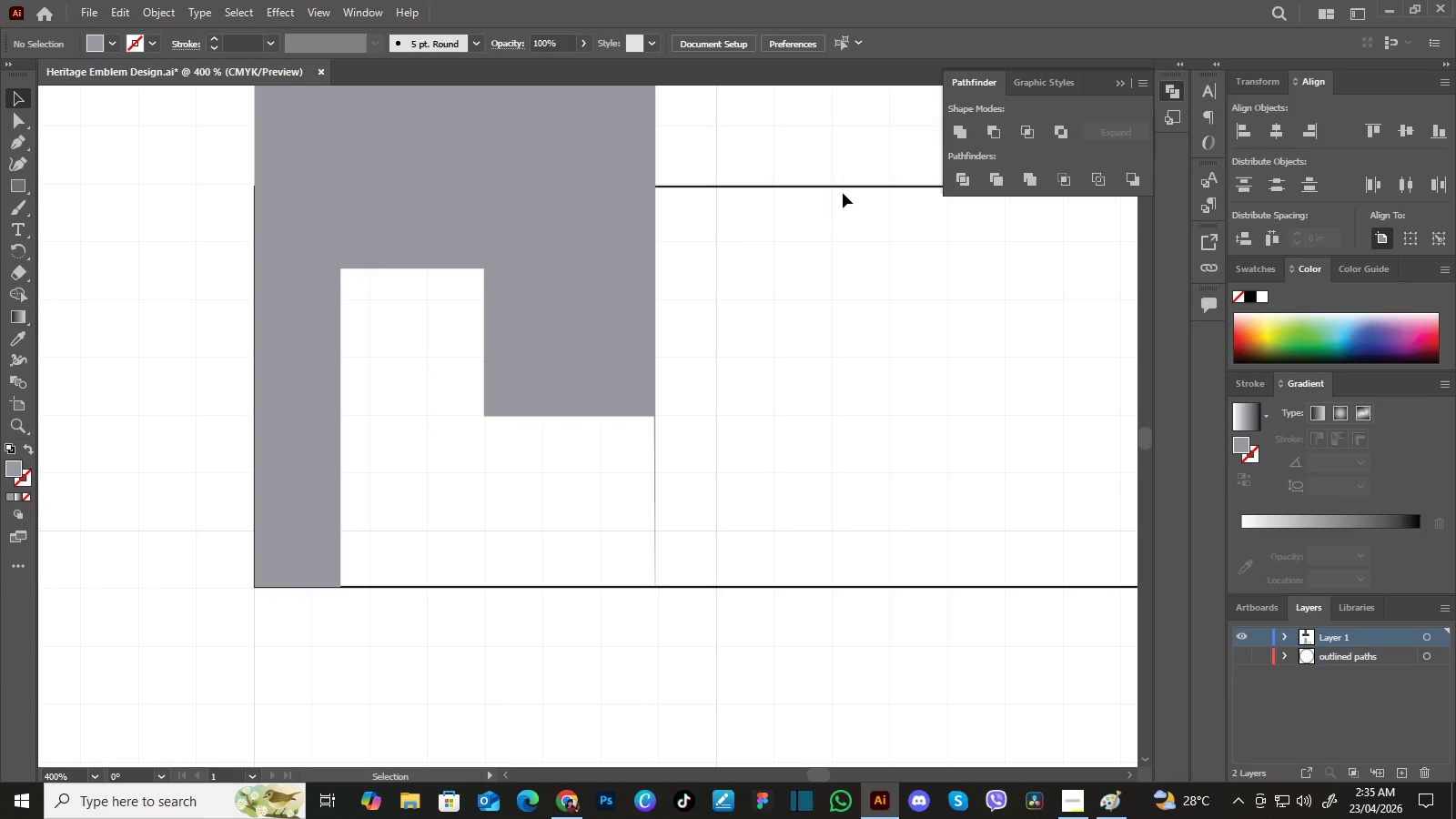 
left_click_drag(start_coordinate=[748, 498], to_coordinate=[683, 329])
 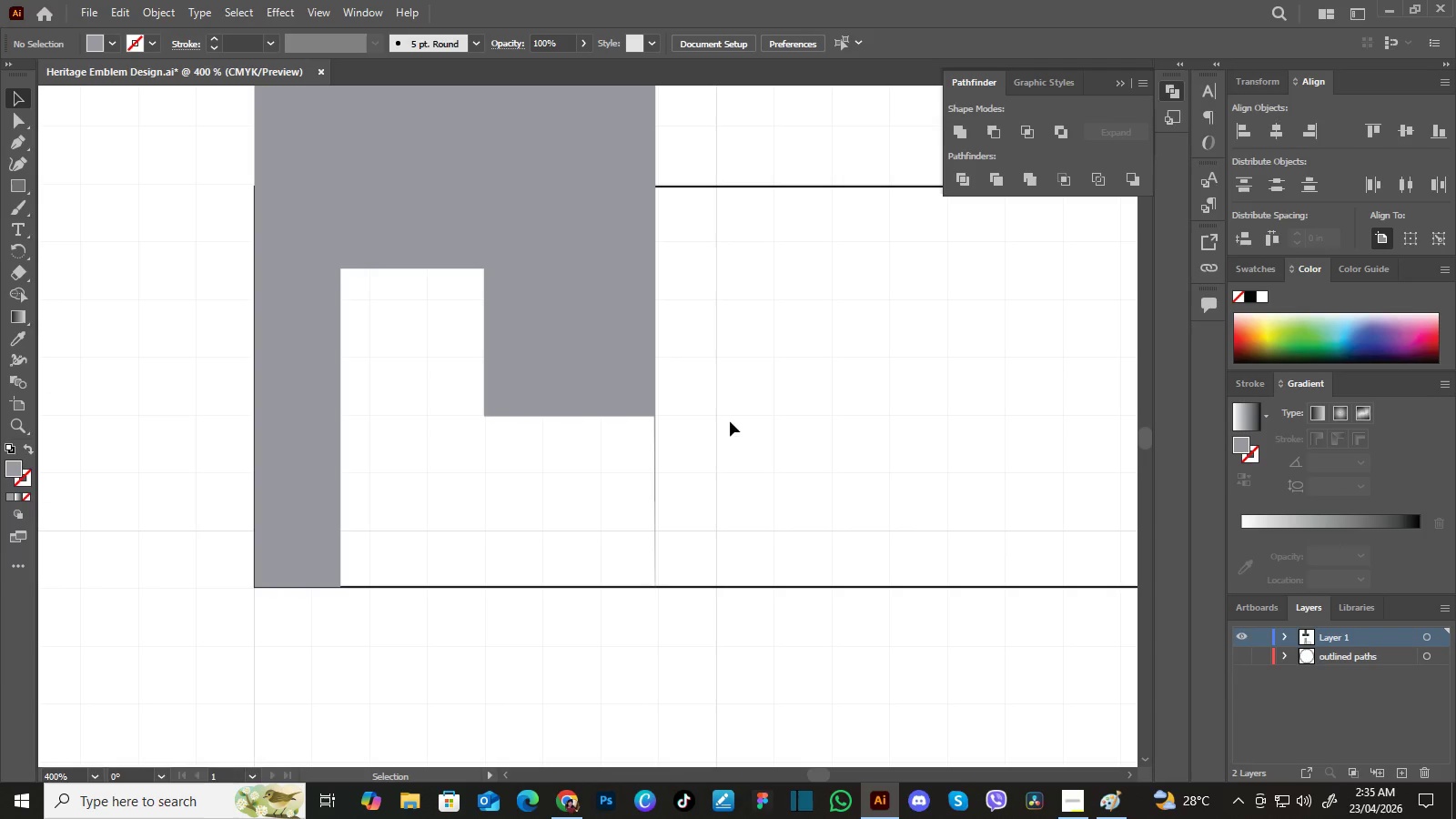 
left_click_drag(start_coordinate=[699, 402], to_coordinate=[685, 367])
 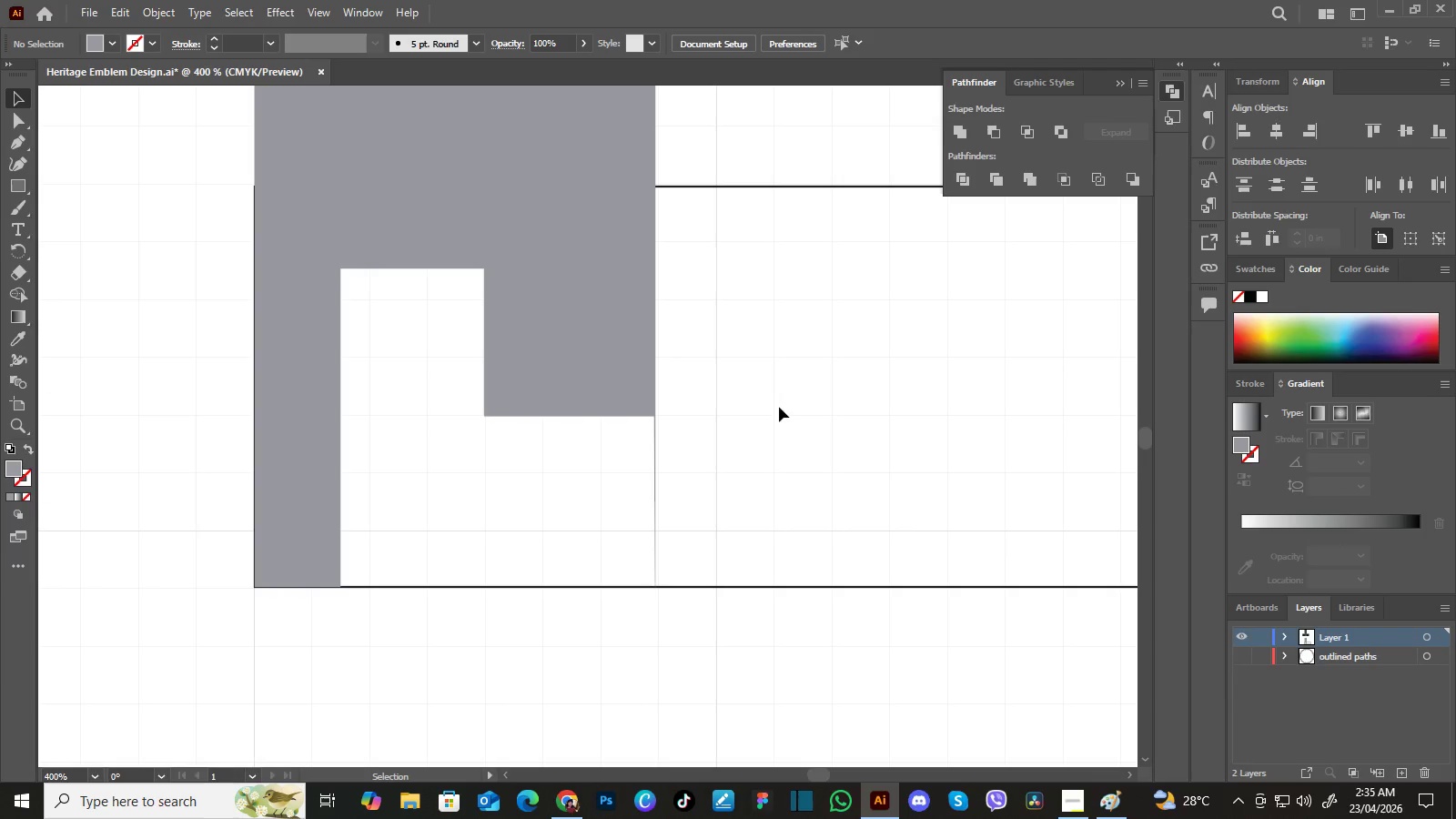 
hold_key(key=Space, duration=8.39)
 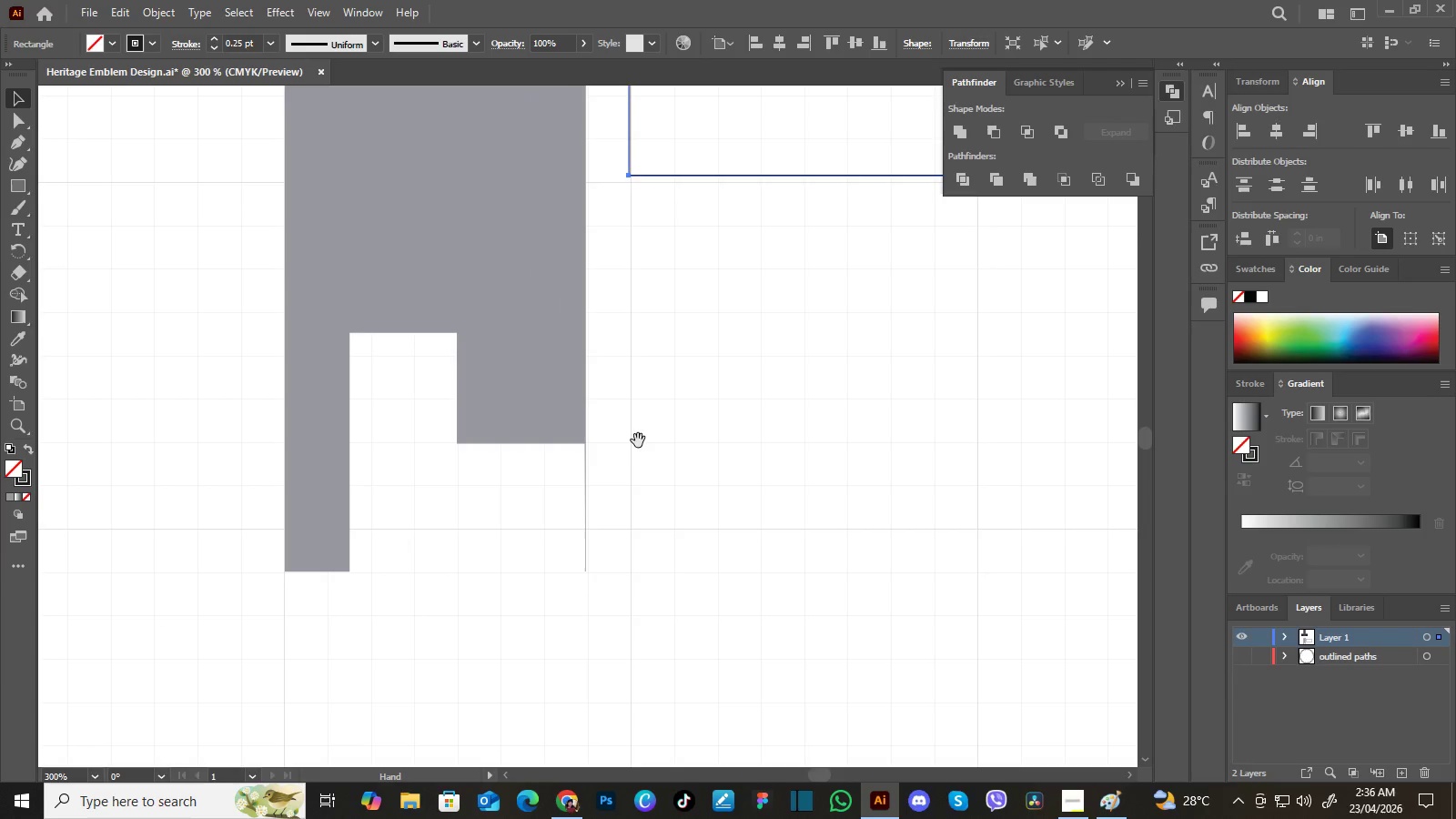 
key(Control+Minus)
 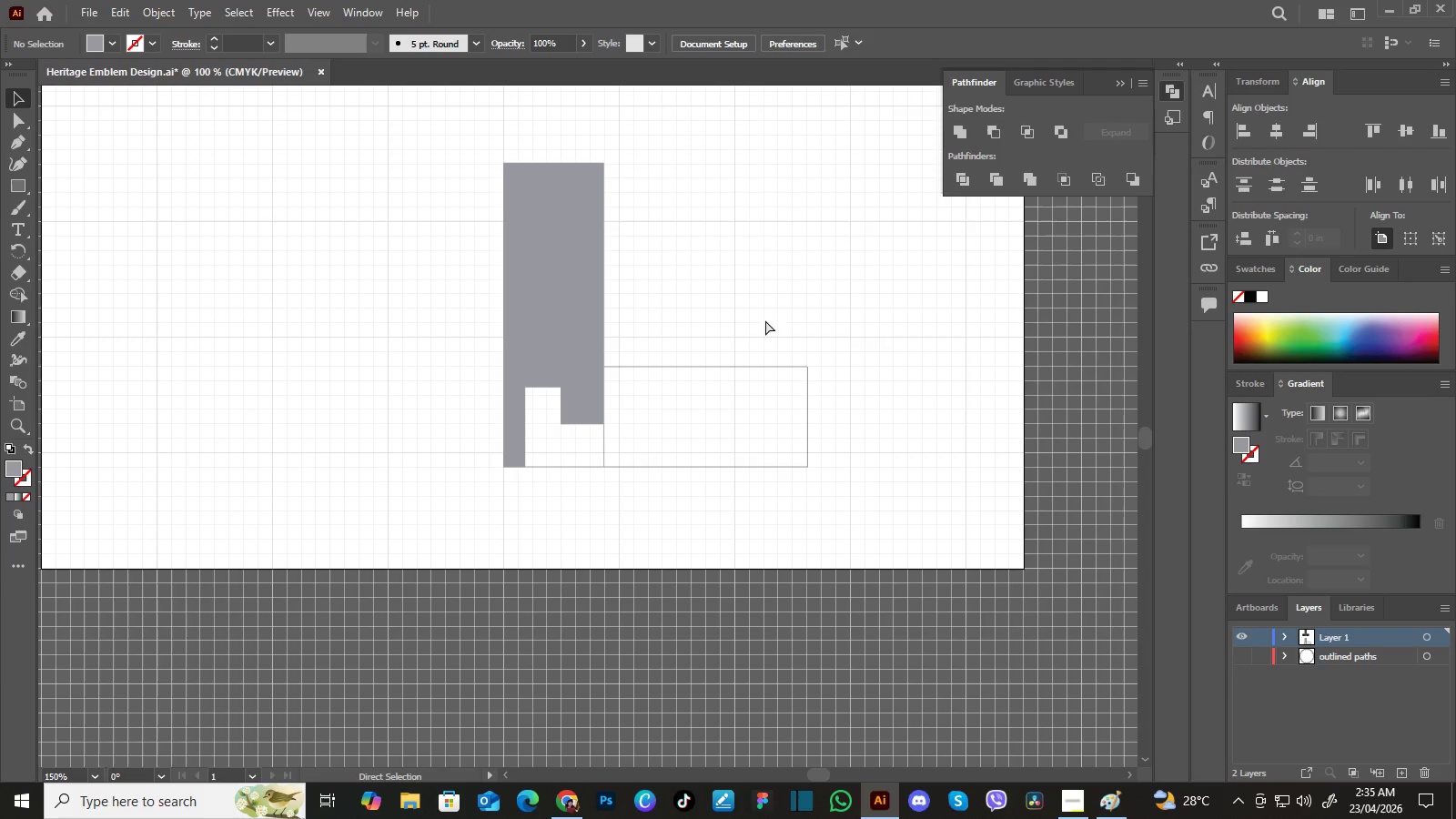 
key(Control+Minus)
 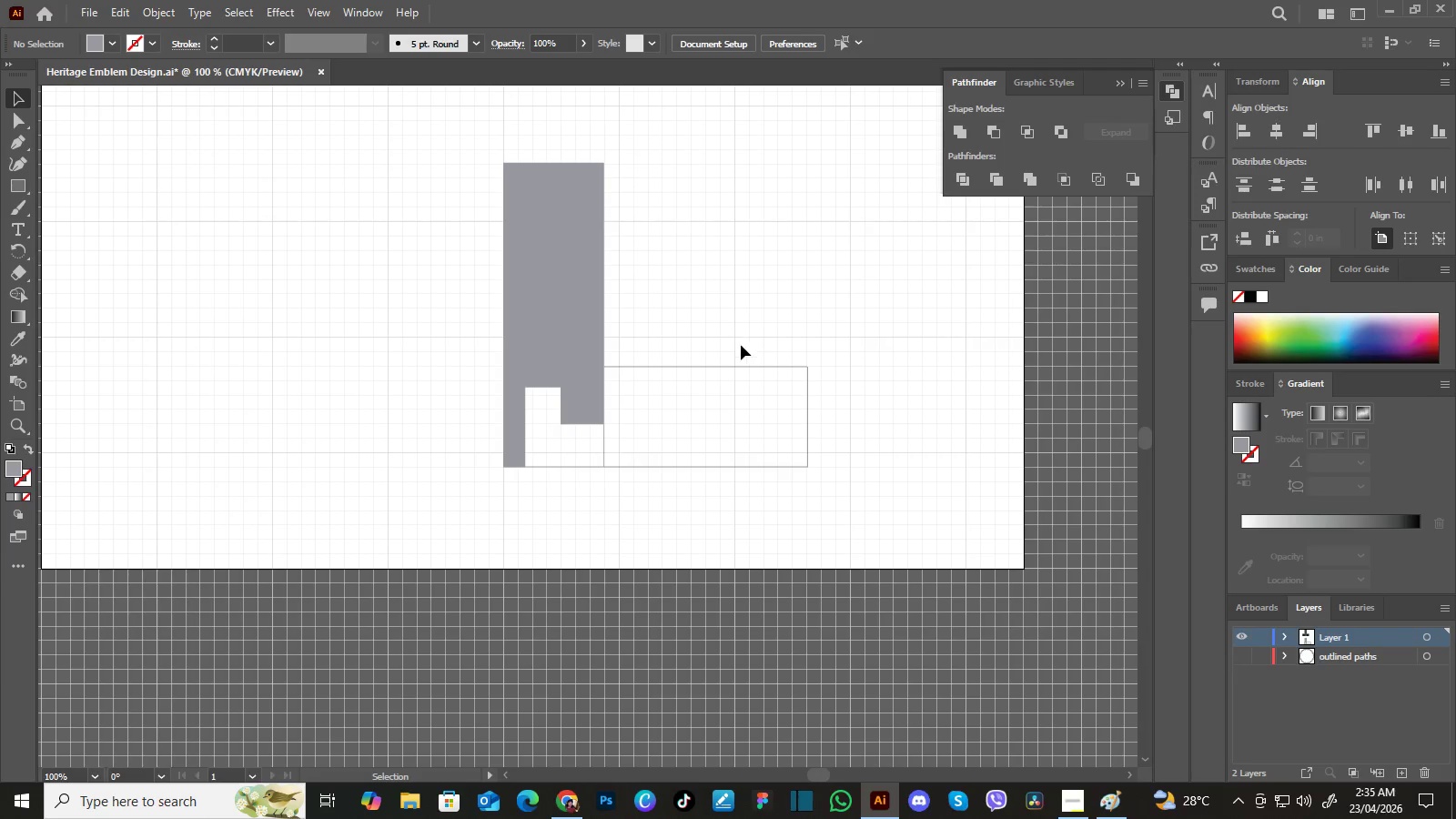 
key(Control+Minus)
 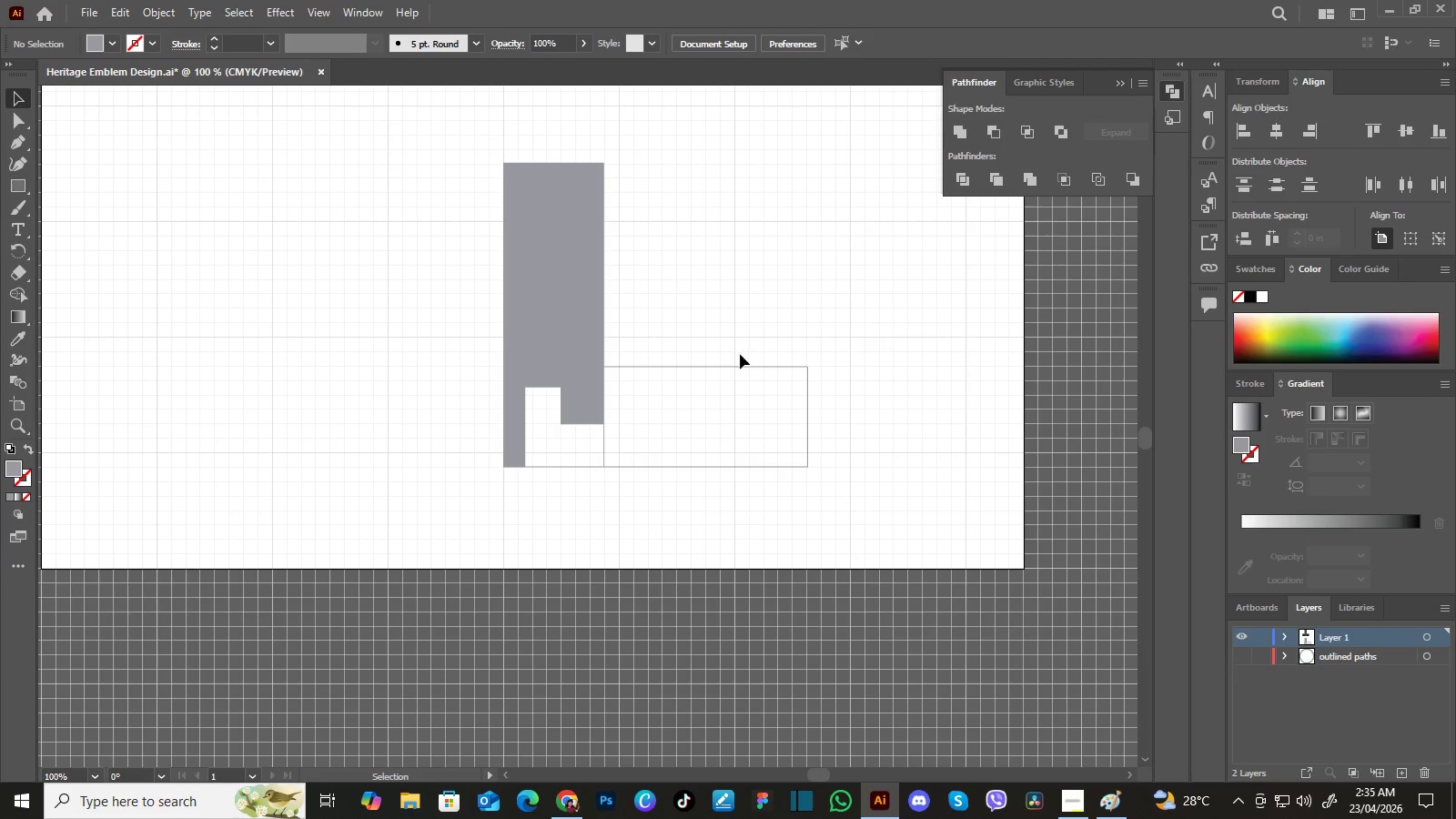 
key(Control+Minus)
 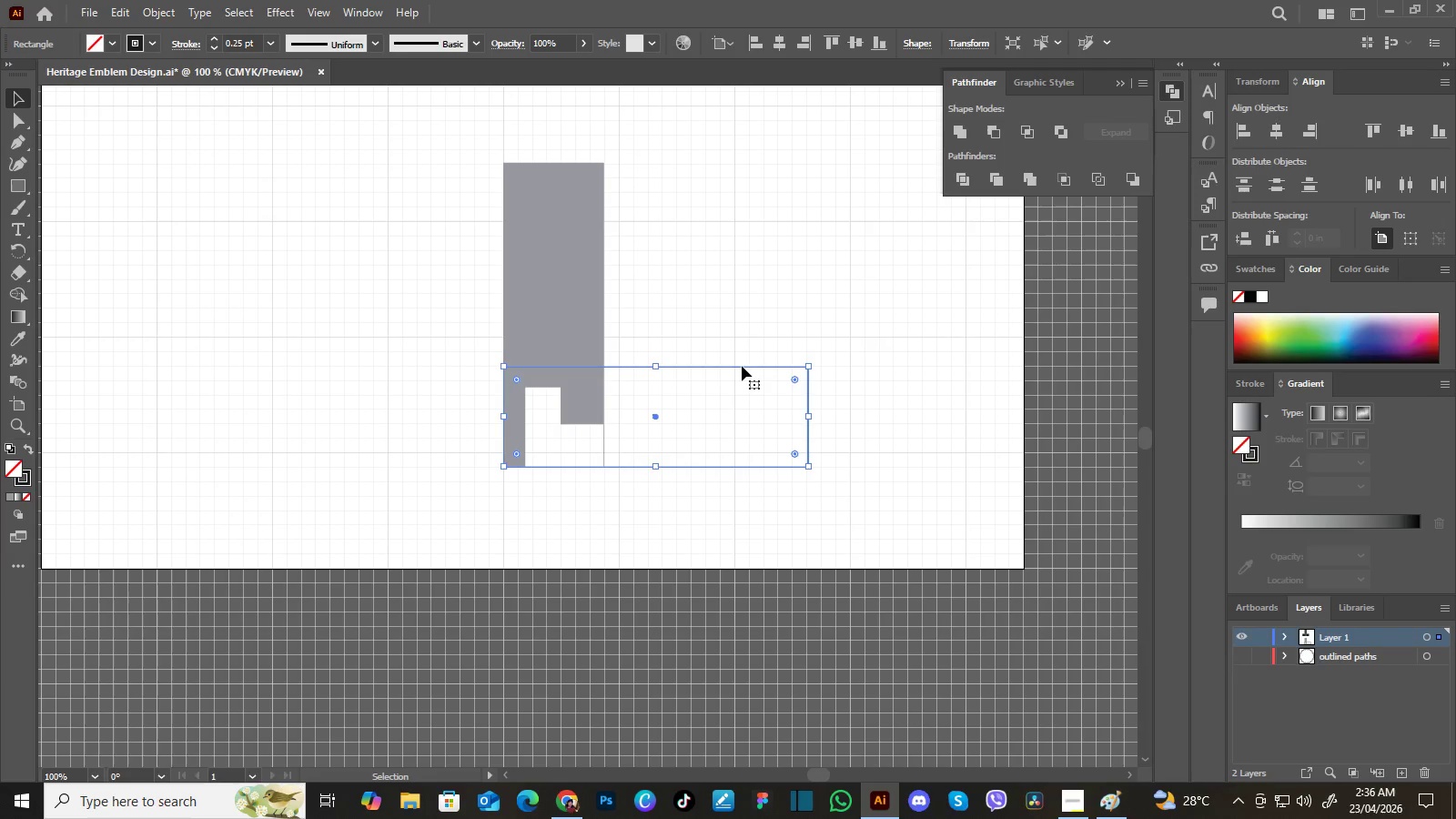 
left_click([741, 366])
 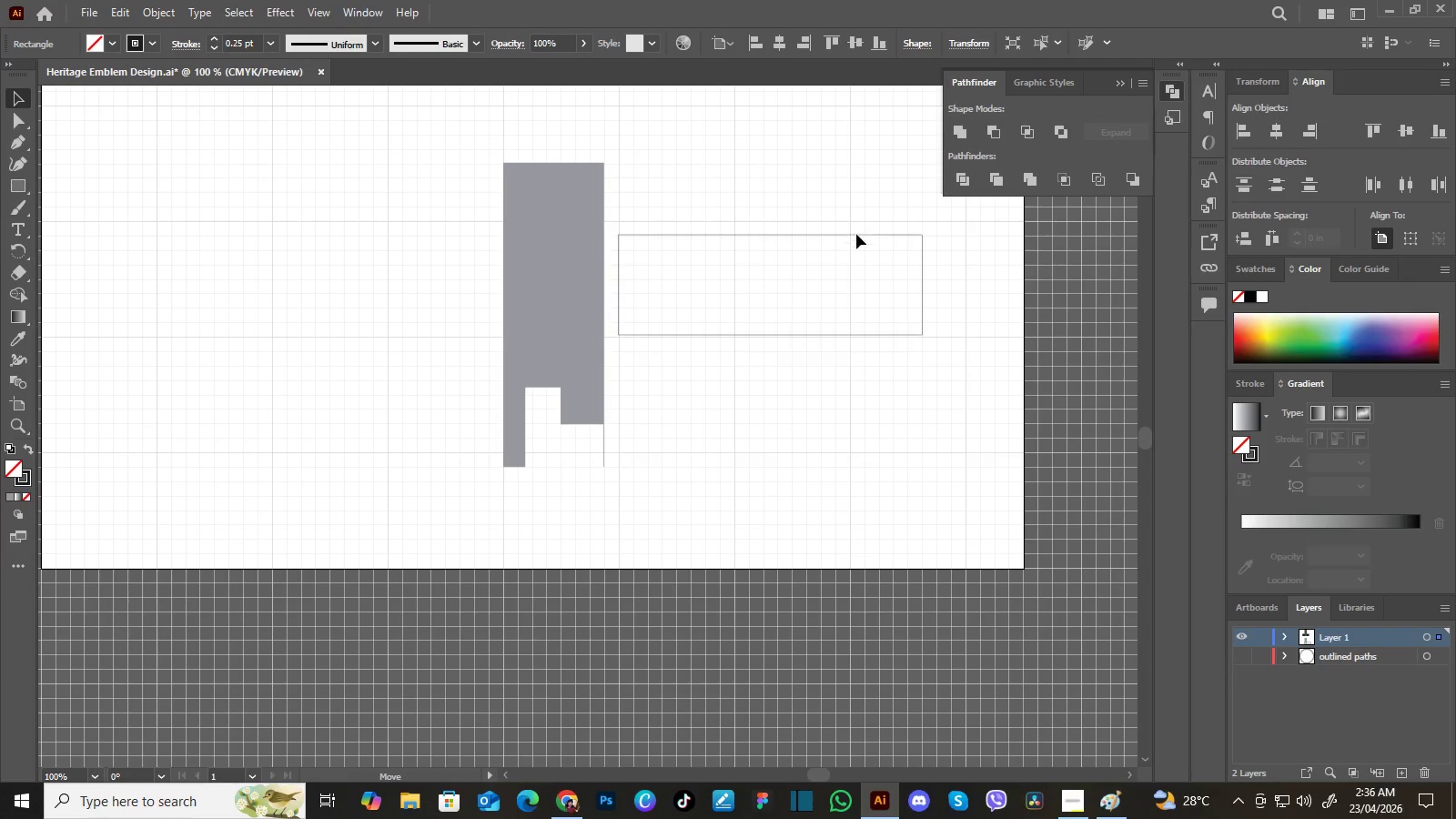 
left_click_drag(start_coordinate=[742, 366], to_coordinate=[857, 234])
 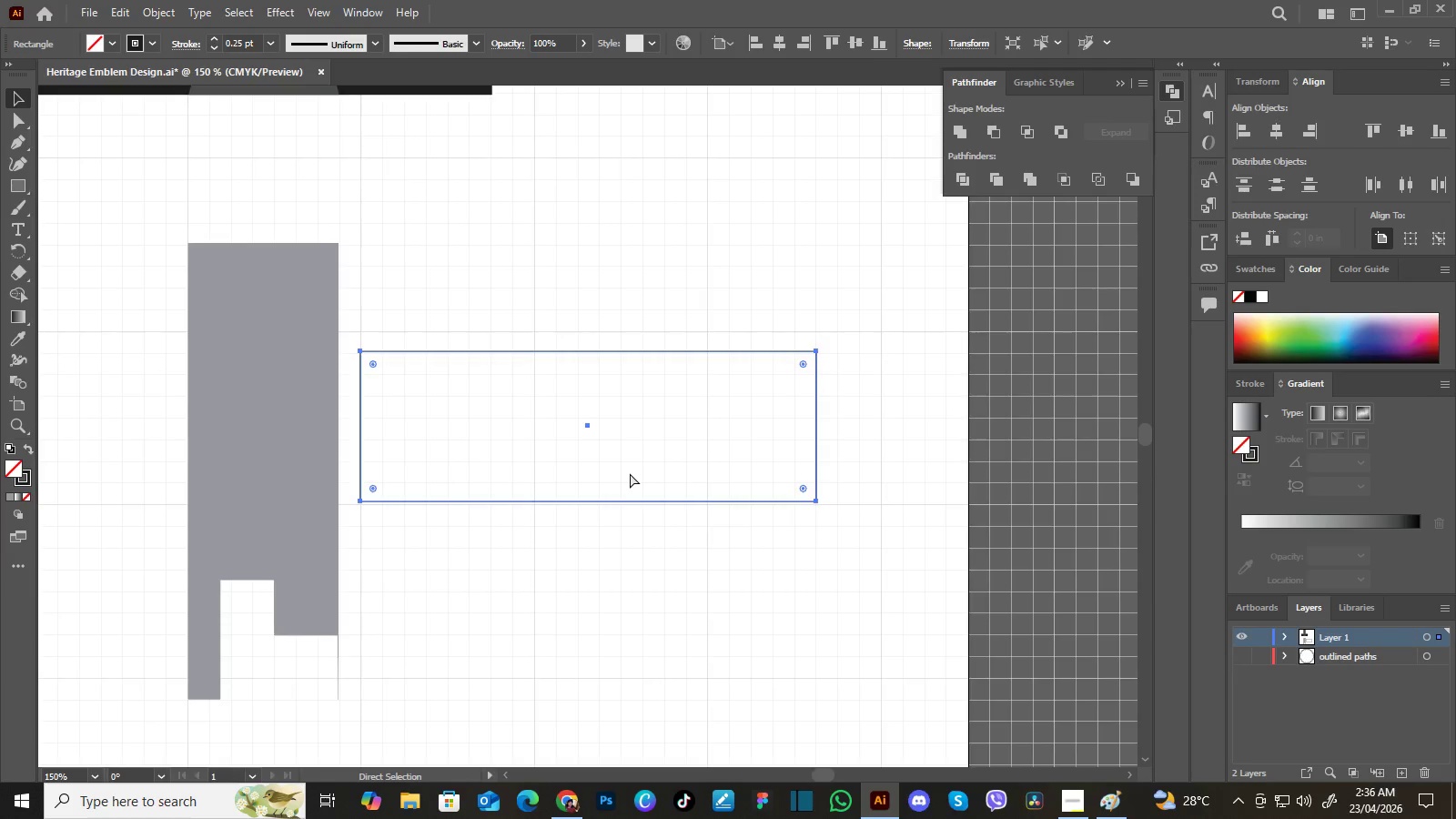 
key(Control+Equal)
 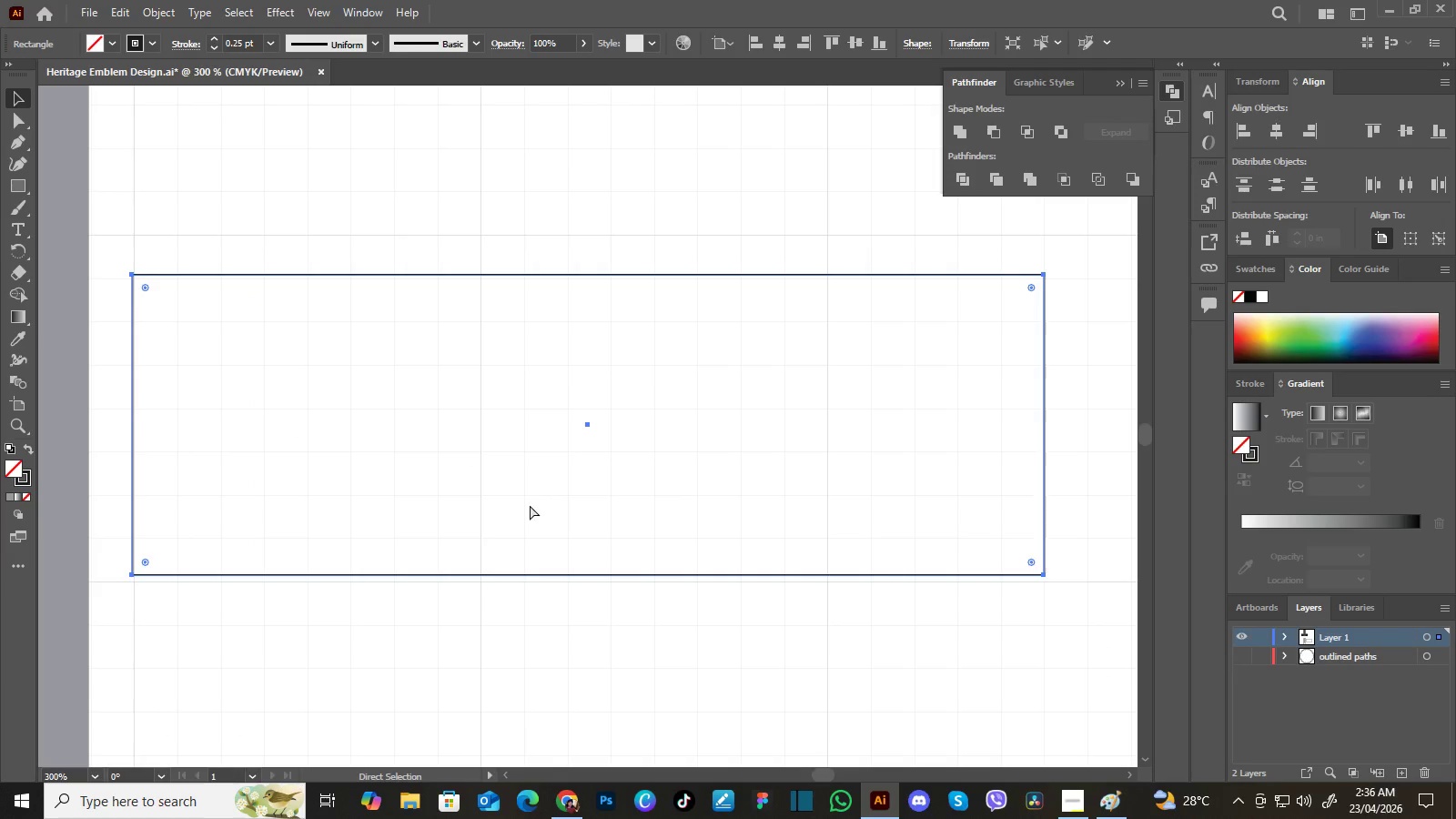 
key(Control+Equal)
 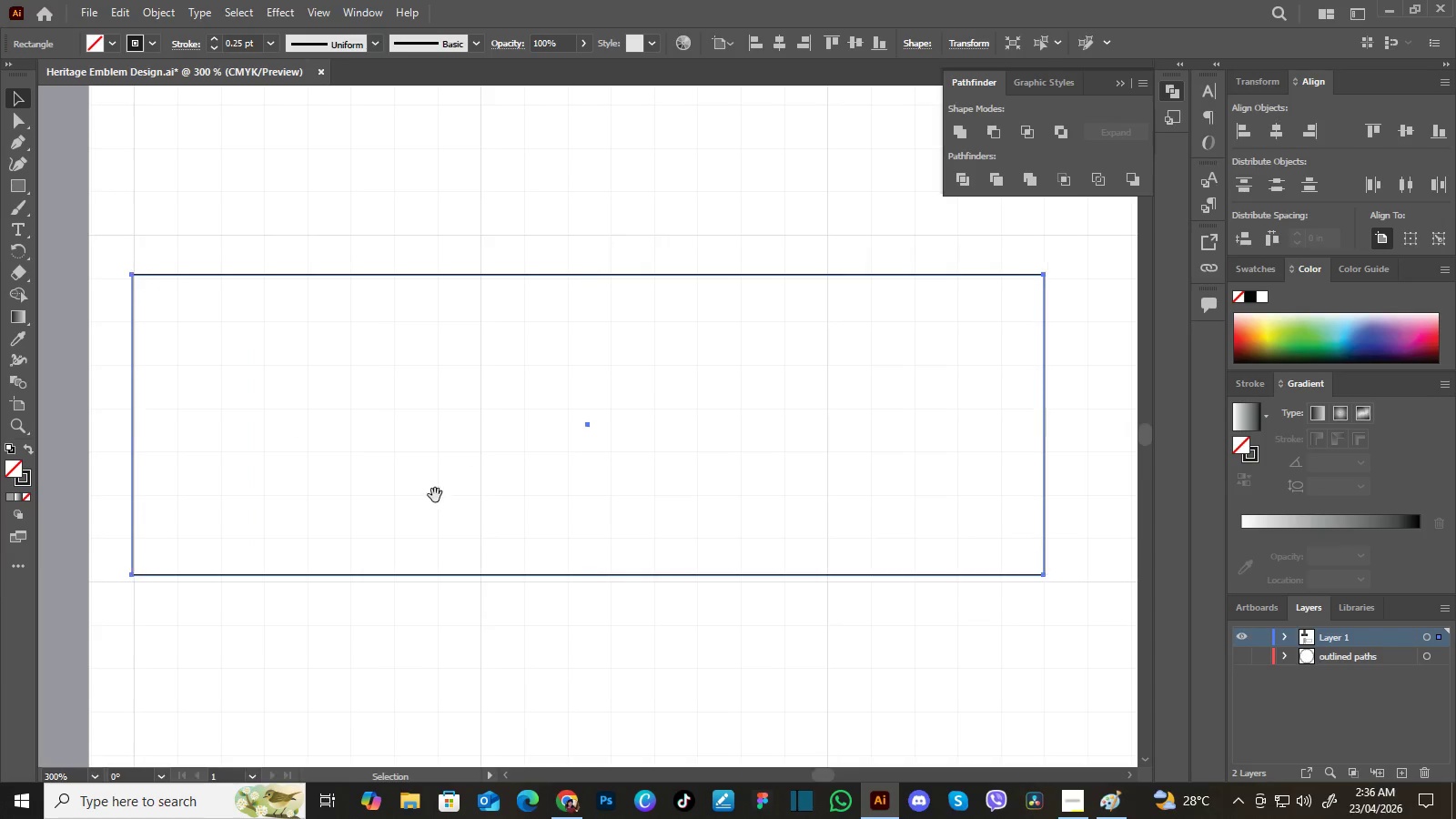 
key(Control+Equal)
 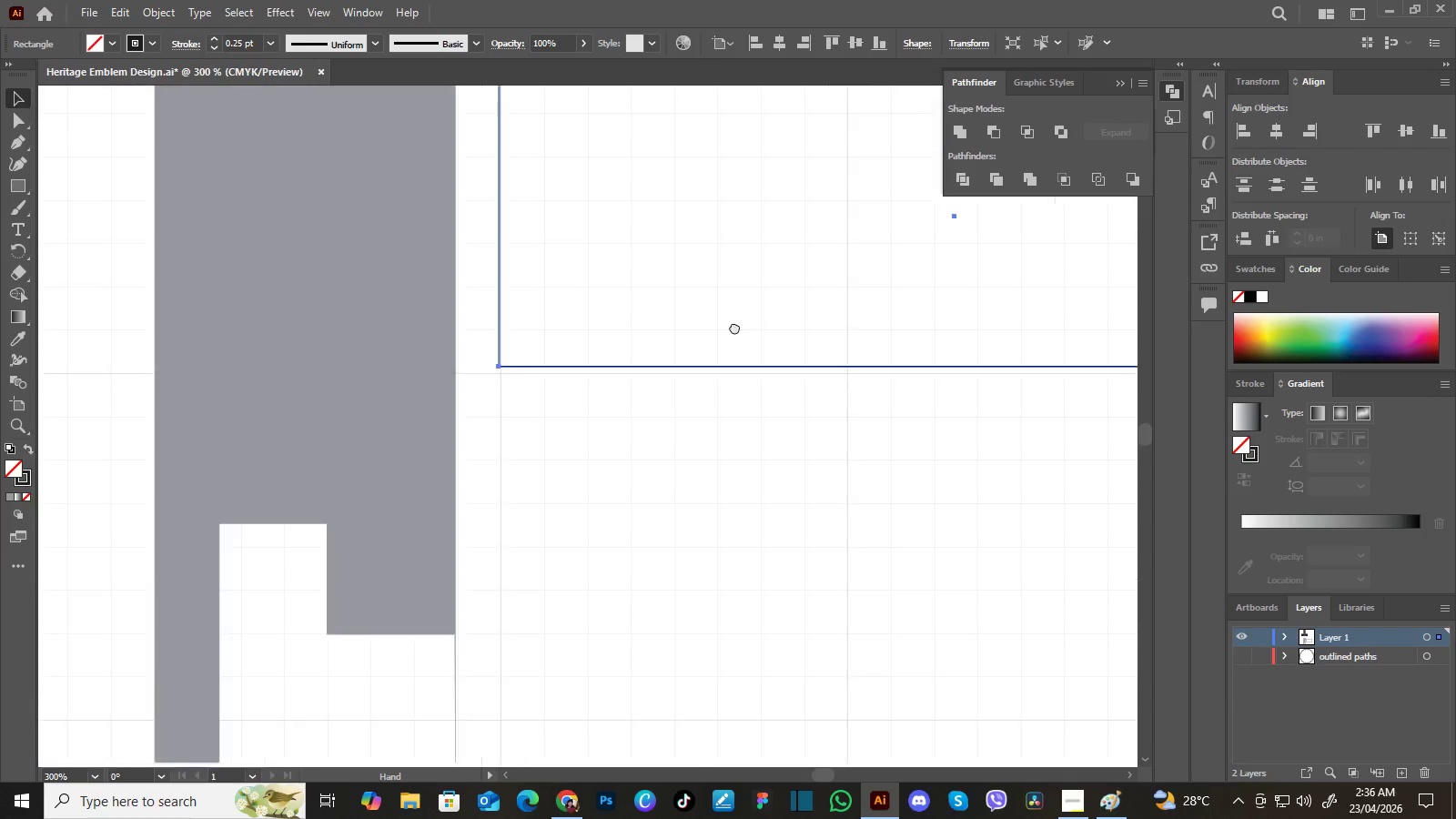 
hold_key(key=Space, duration=1.5)
 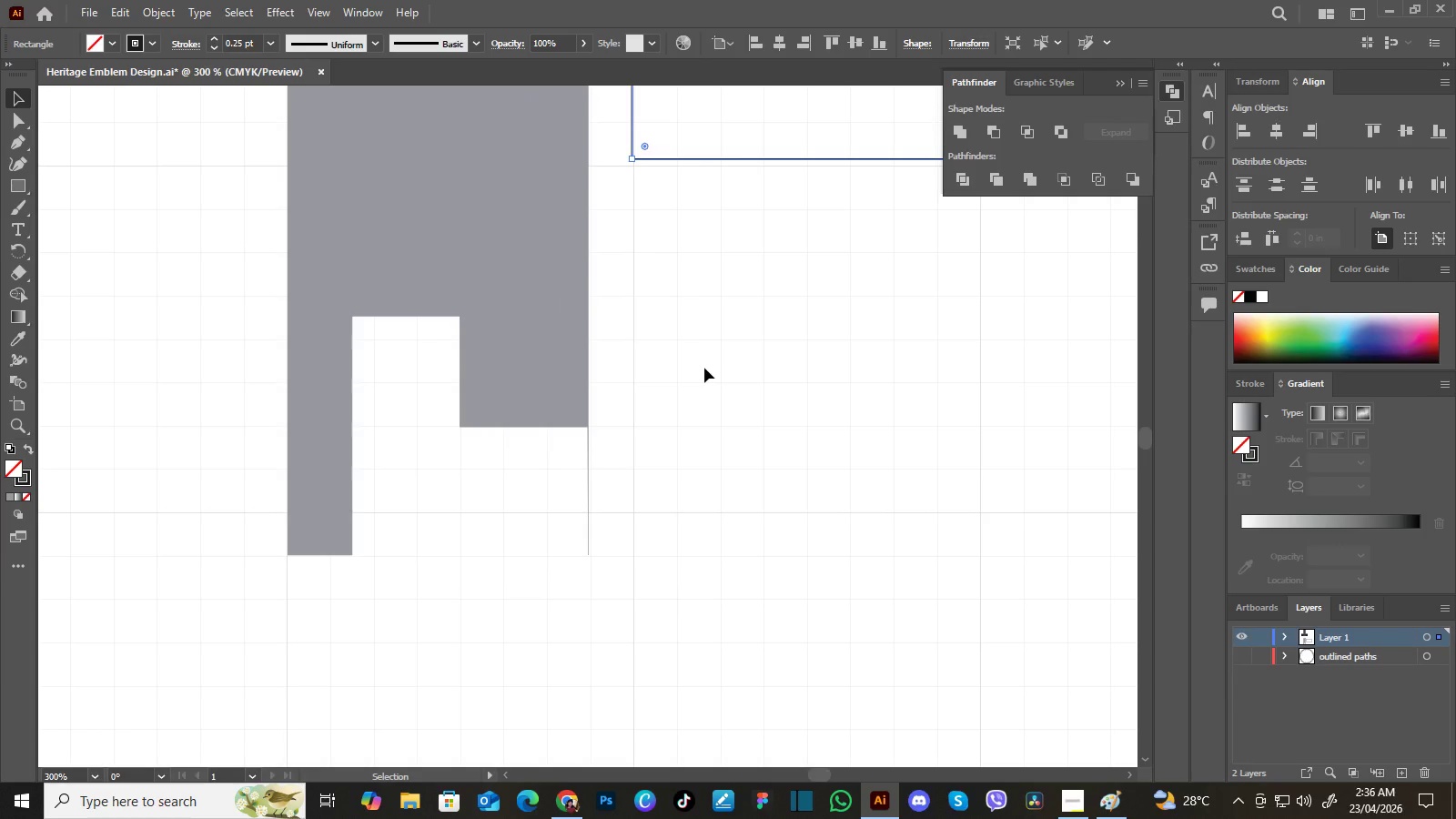 
left_click_drag(start_coordinate=[353, 543], to_coordinate=[734, 327])
 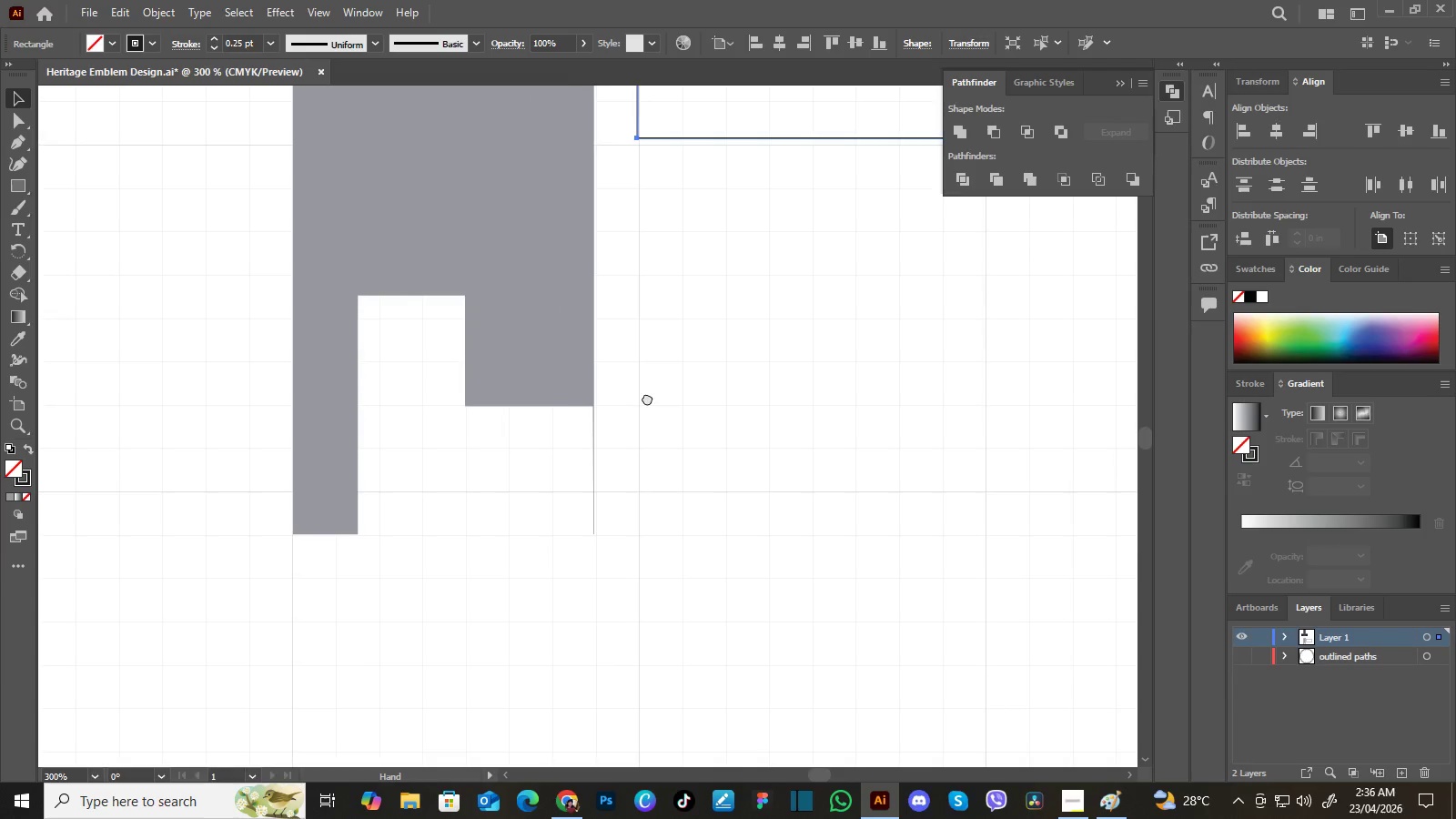 
left_click_drag(start_coordinate=[531, 526], to_coordinate=[652, 336])
 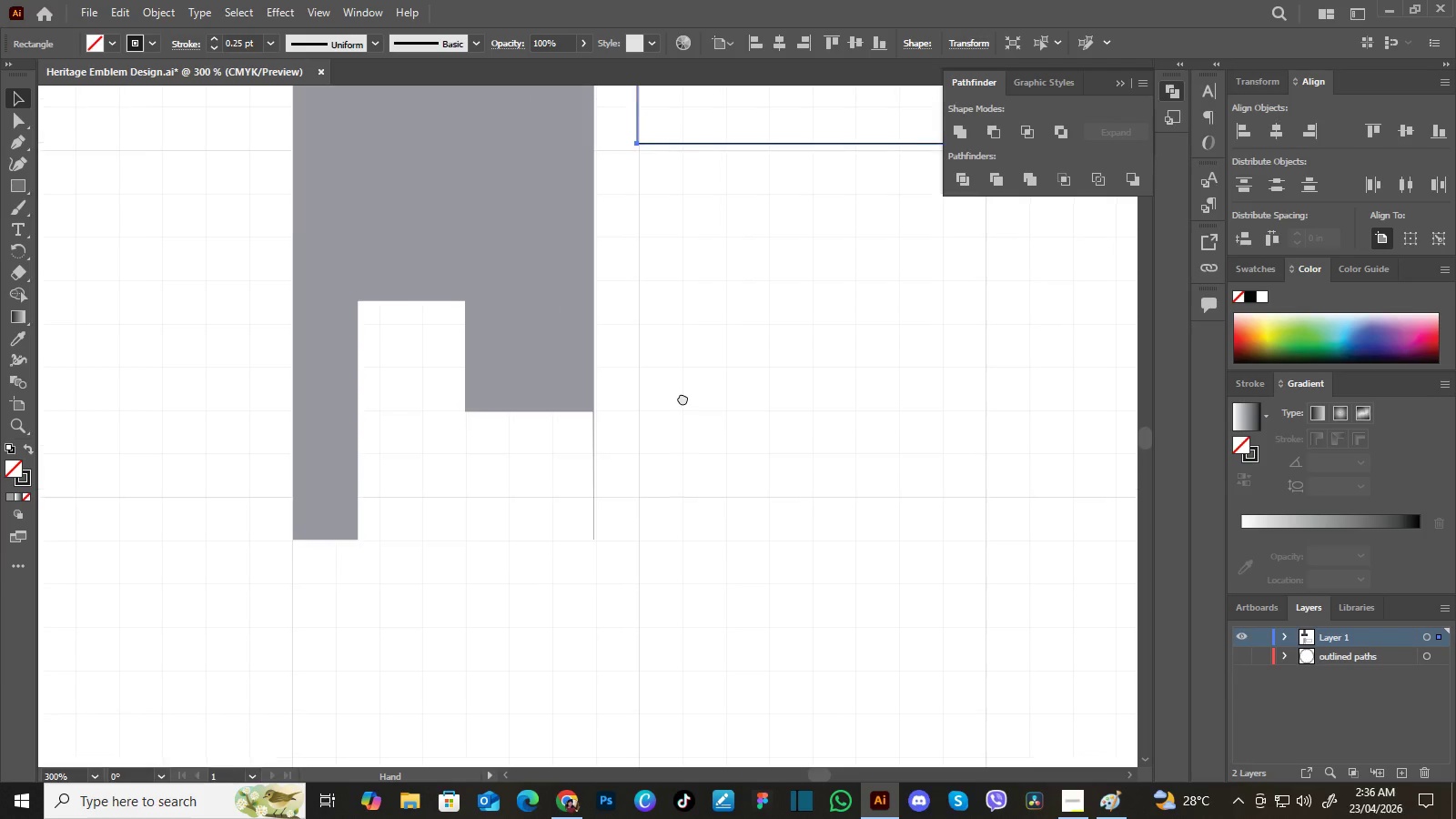 
left_click_drag(start_coordinate=[638, 440], to_coordinate=[647, 398])
 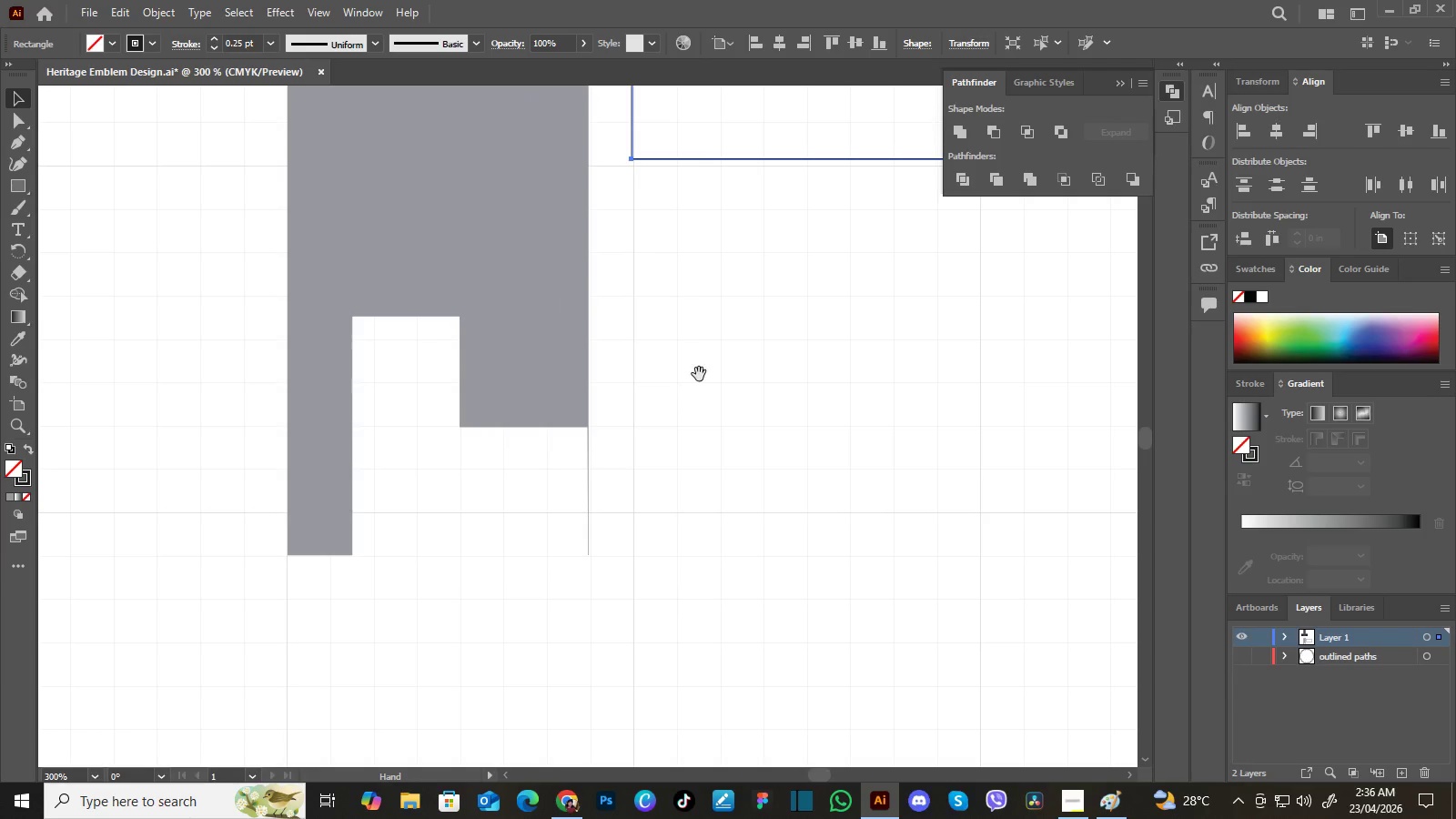 
hold_key(key=Space, duration=0.77)
 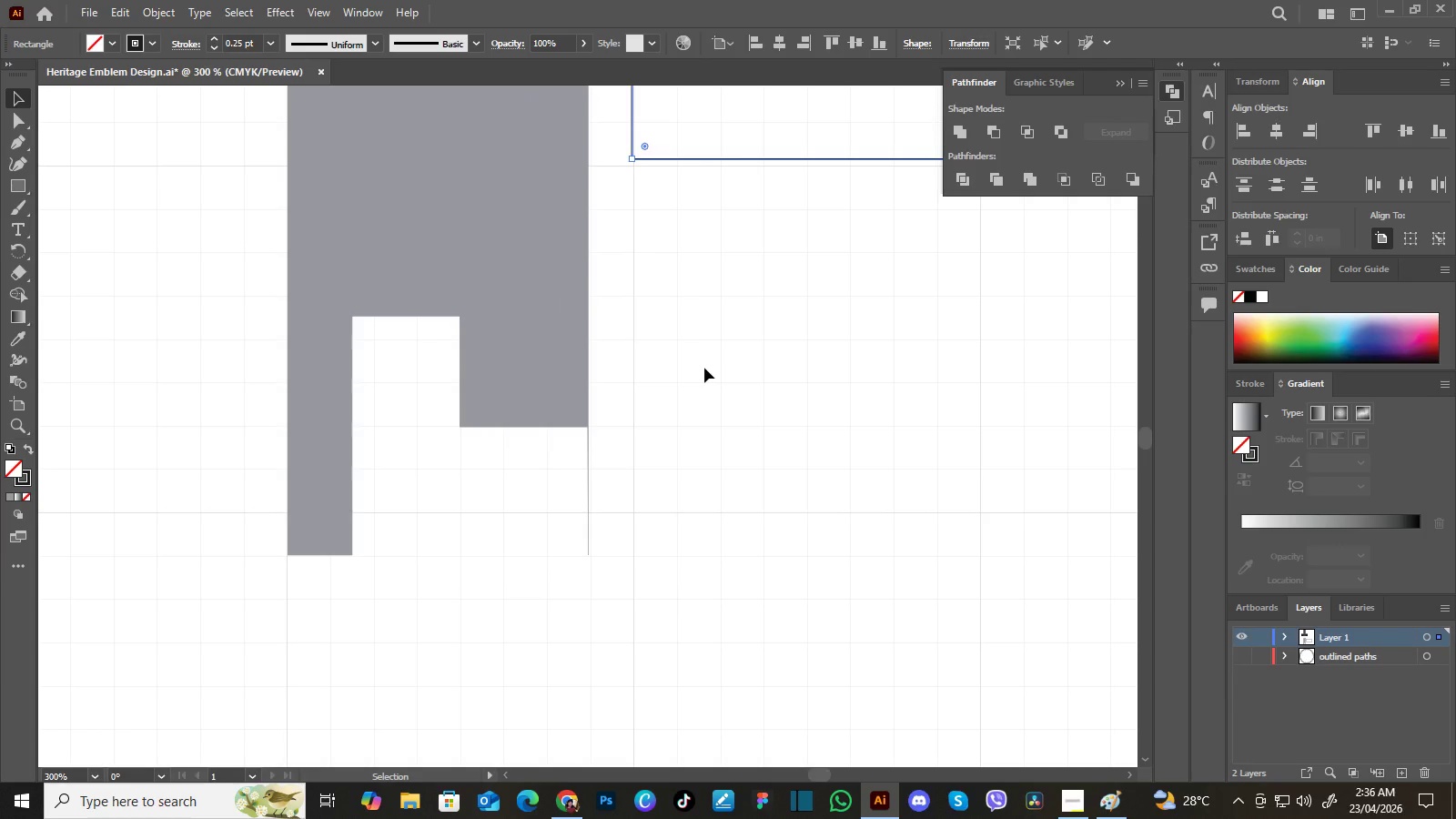 
left_click_drag(start_coordinate=[689, 371], to_coordinate=[682, 398])
 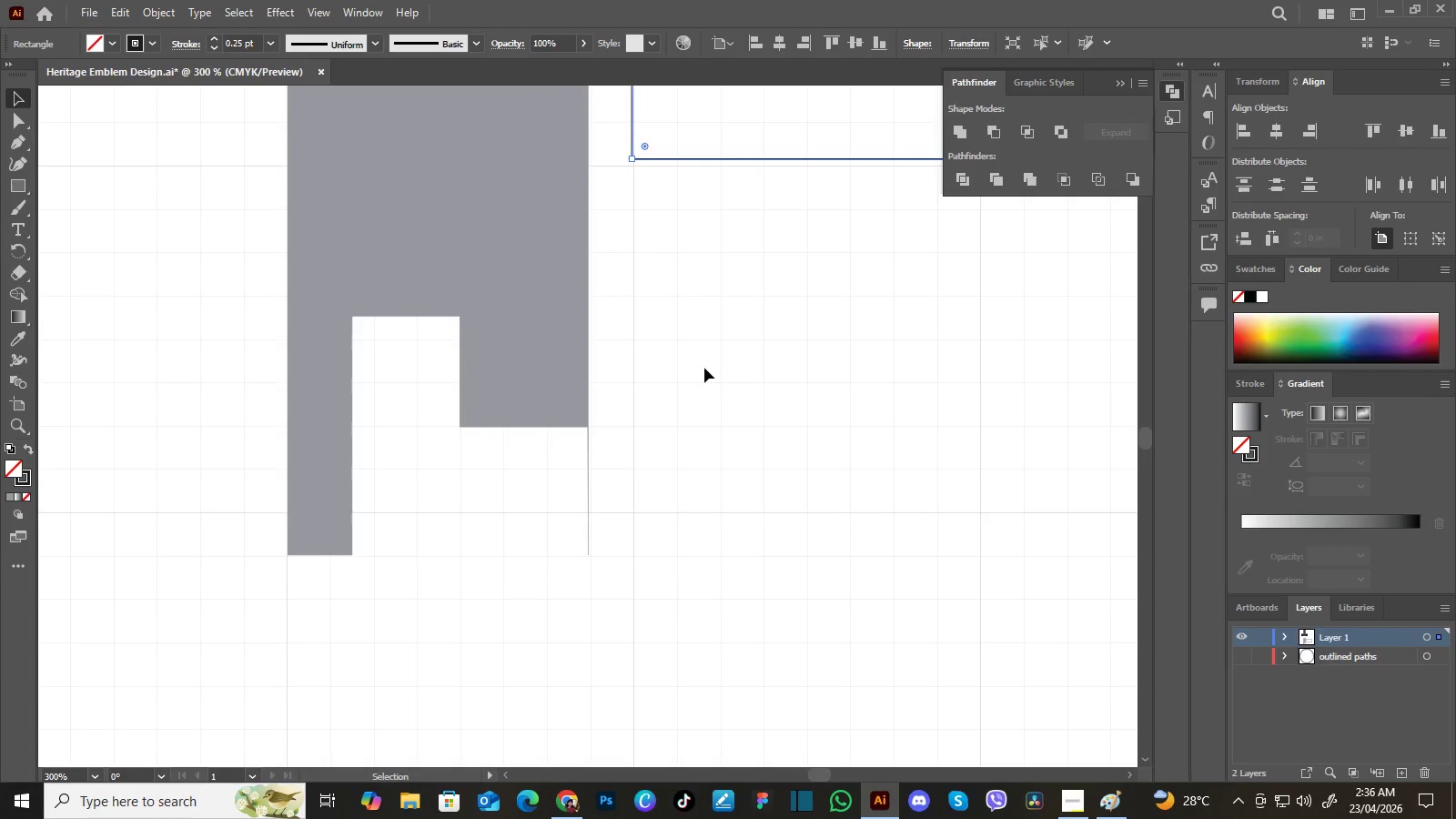 
wait(6.19)
 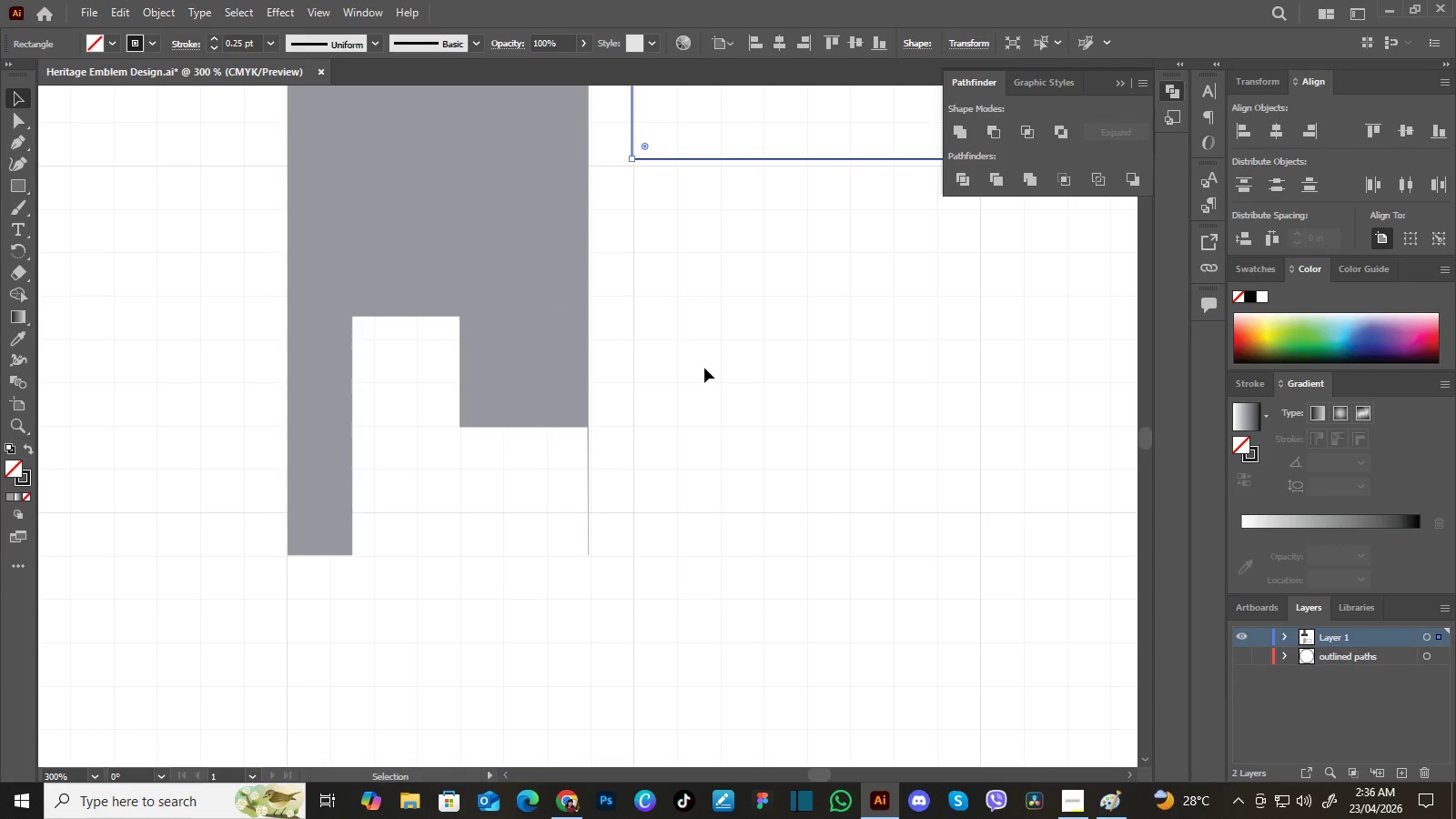 
key(Shift+E)
 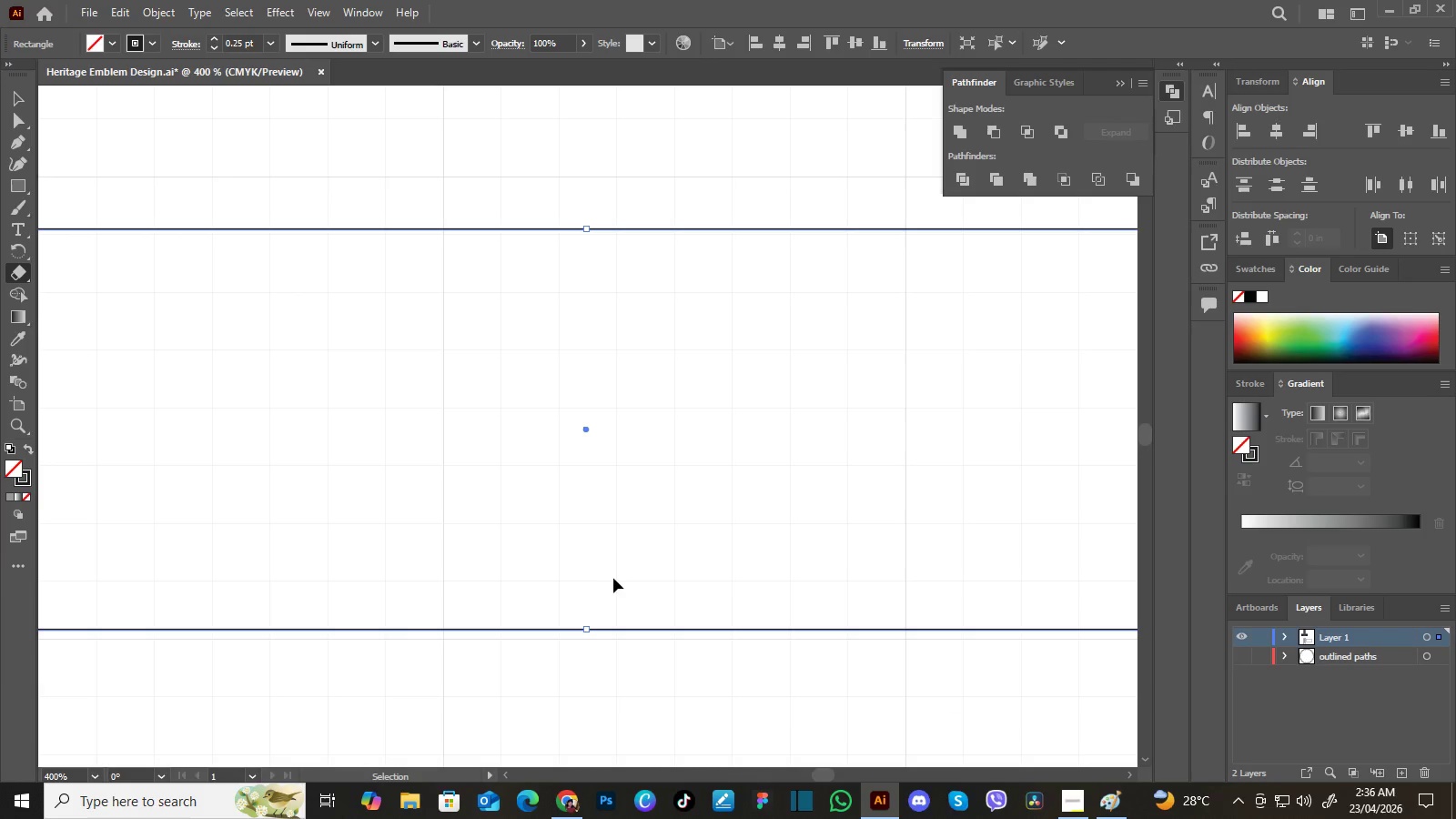 
key(Control+Equal)
 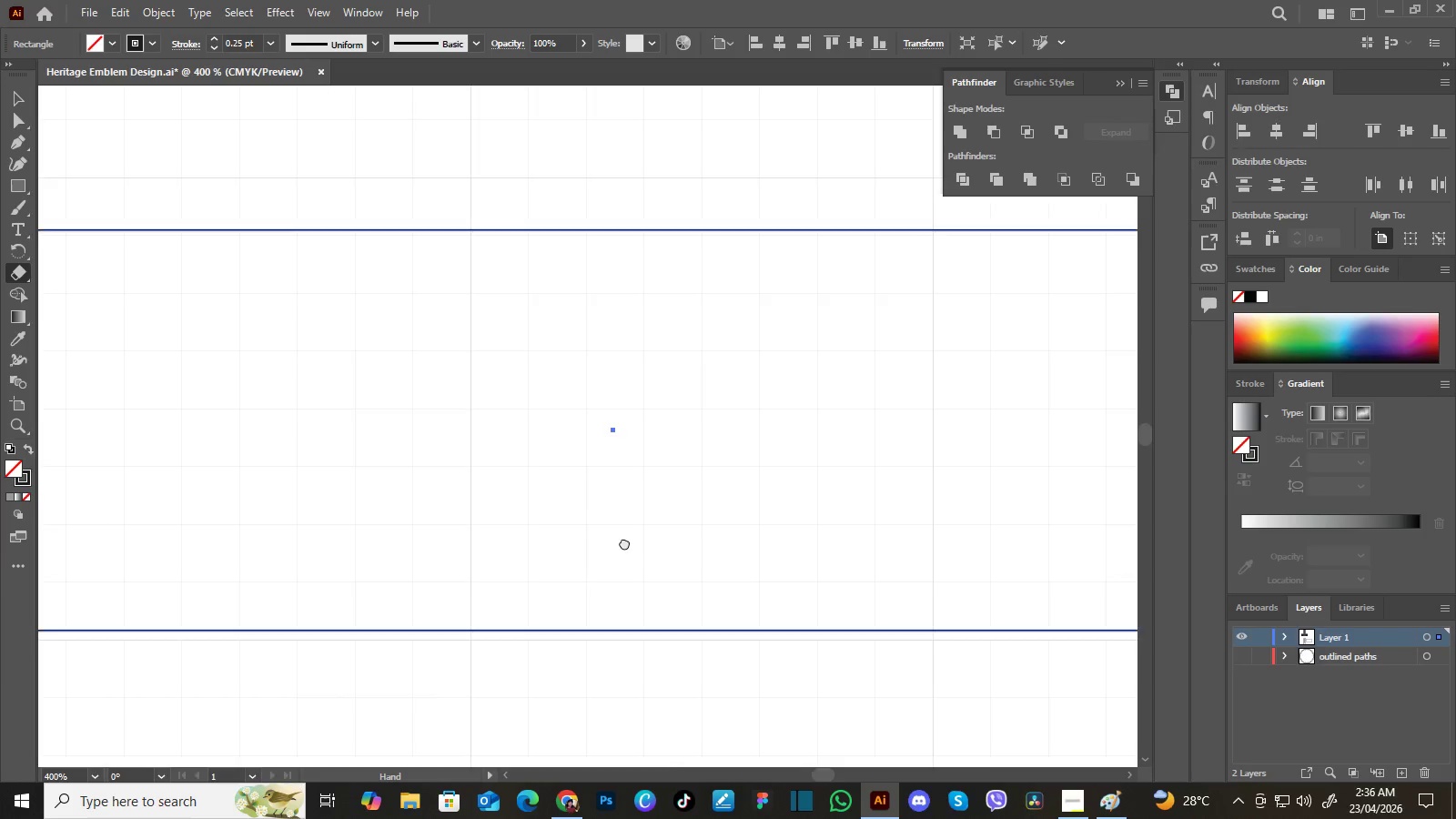 
hold_key(key=Space, duration=1.5)
 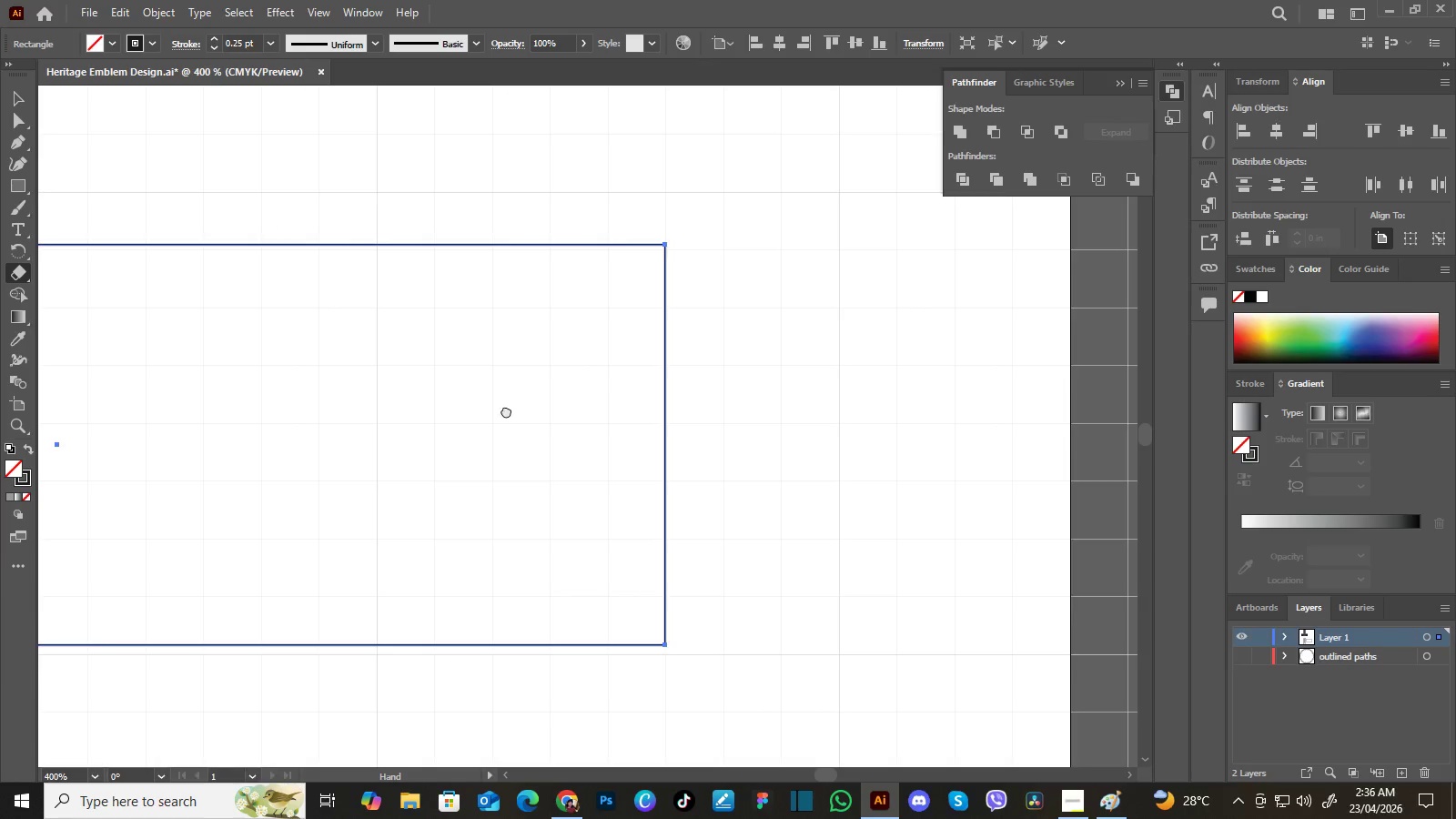 
left_click_drag(start_coordinate=[499, 529], to_coordinate=[729, 540])
 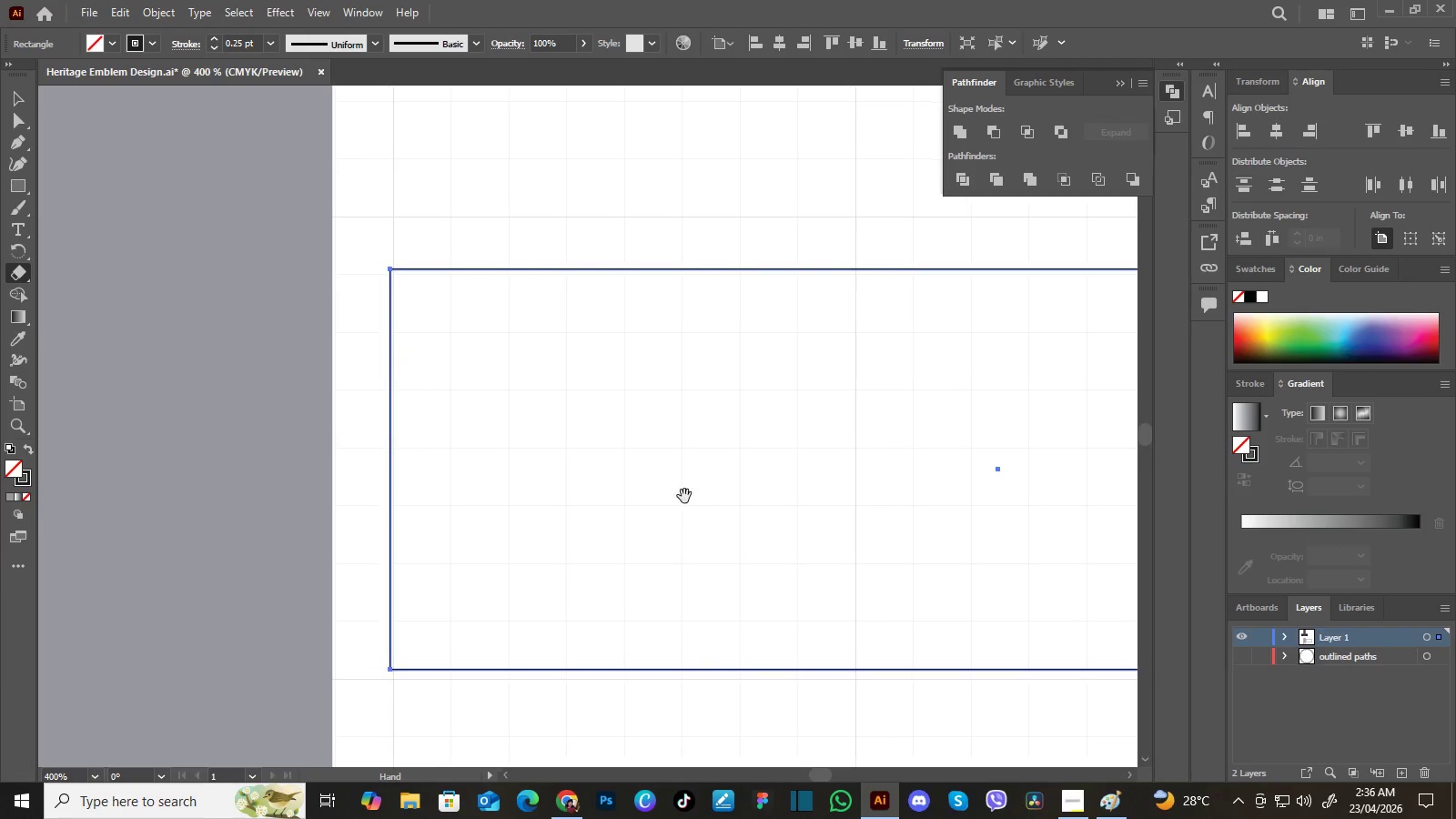 
left_click_drag(start_coordinate=[596, 514], to_coordinate=[761, 536])
 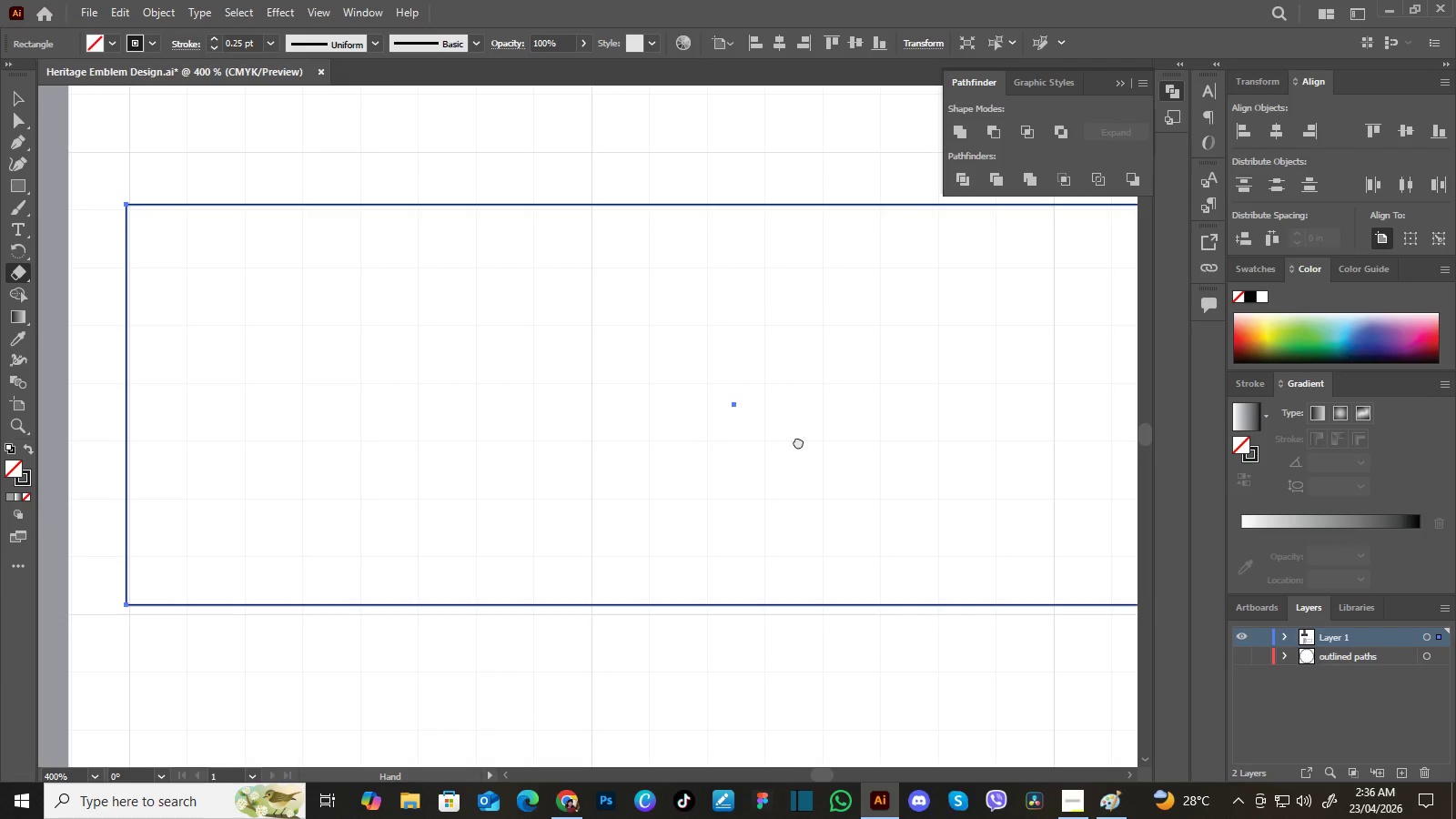 
left_click_drag(start_coordinate=[611, 523], to_coordinate=[643, 521])
 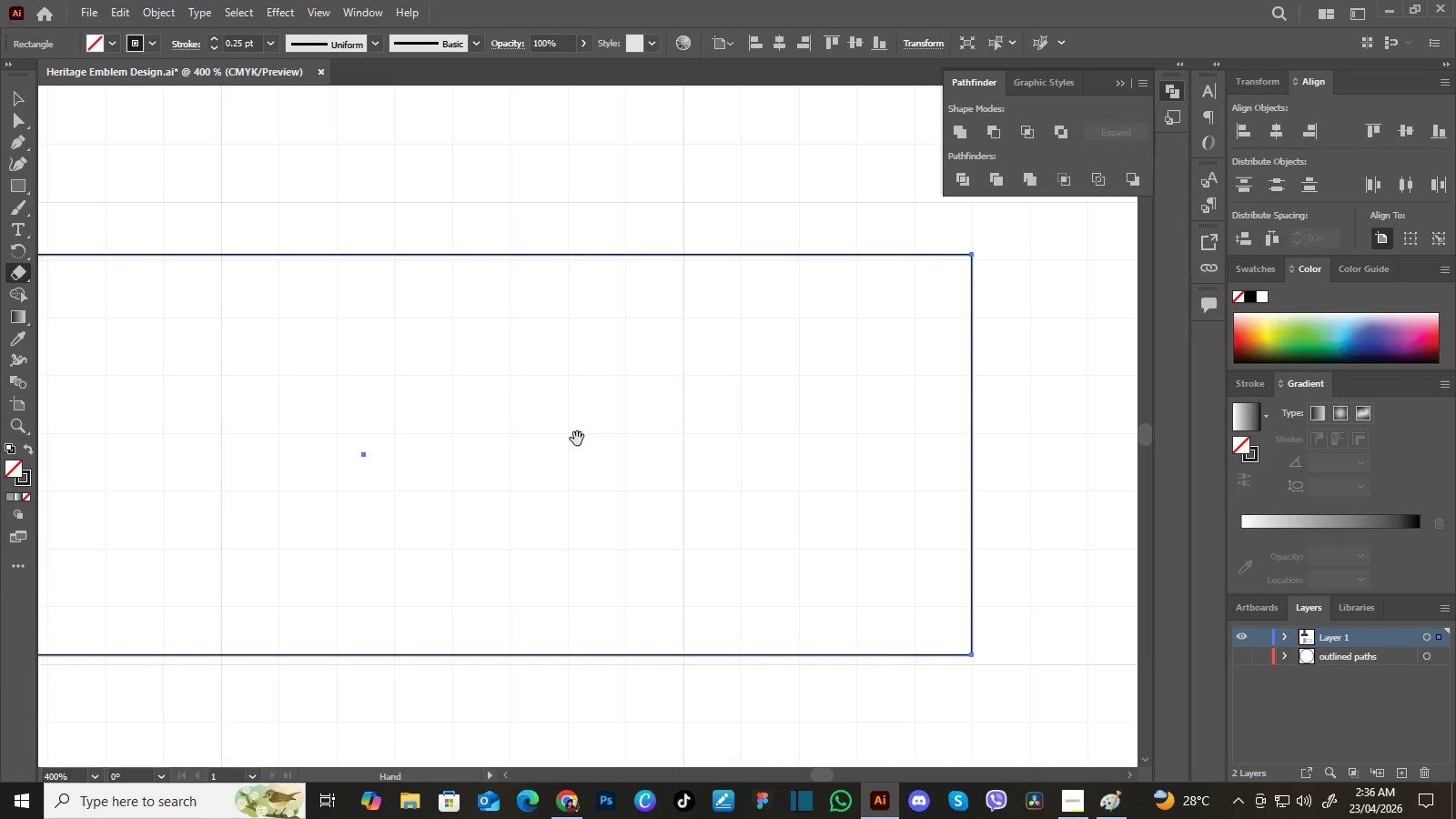 
left_click_drag(start_coordinate=[761, 485], to_coordinate=[497, 420])
 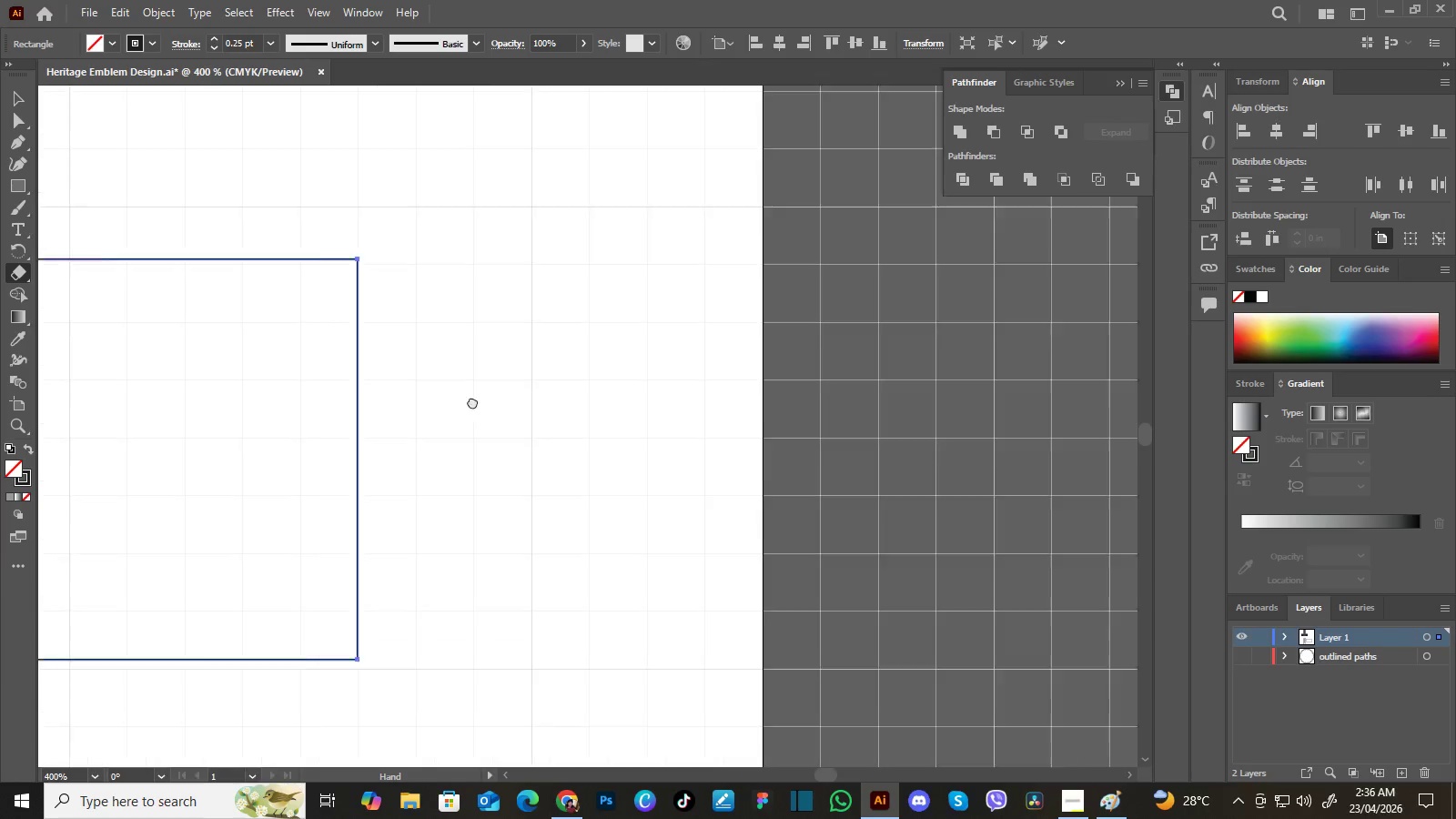 
hold_key(key=Space, duration=1.53)
 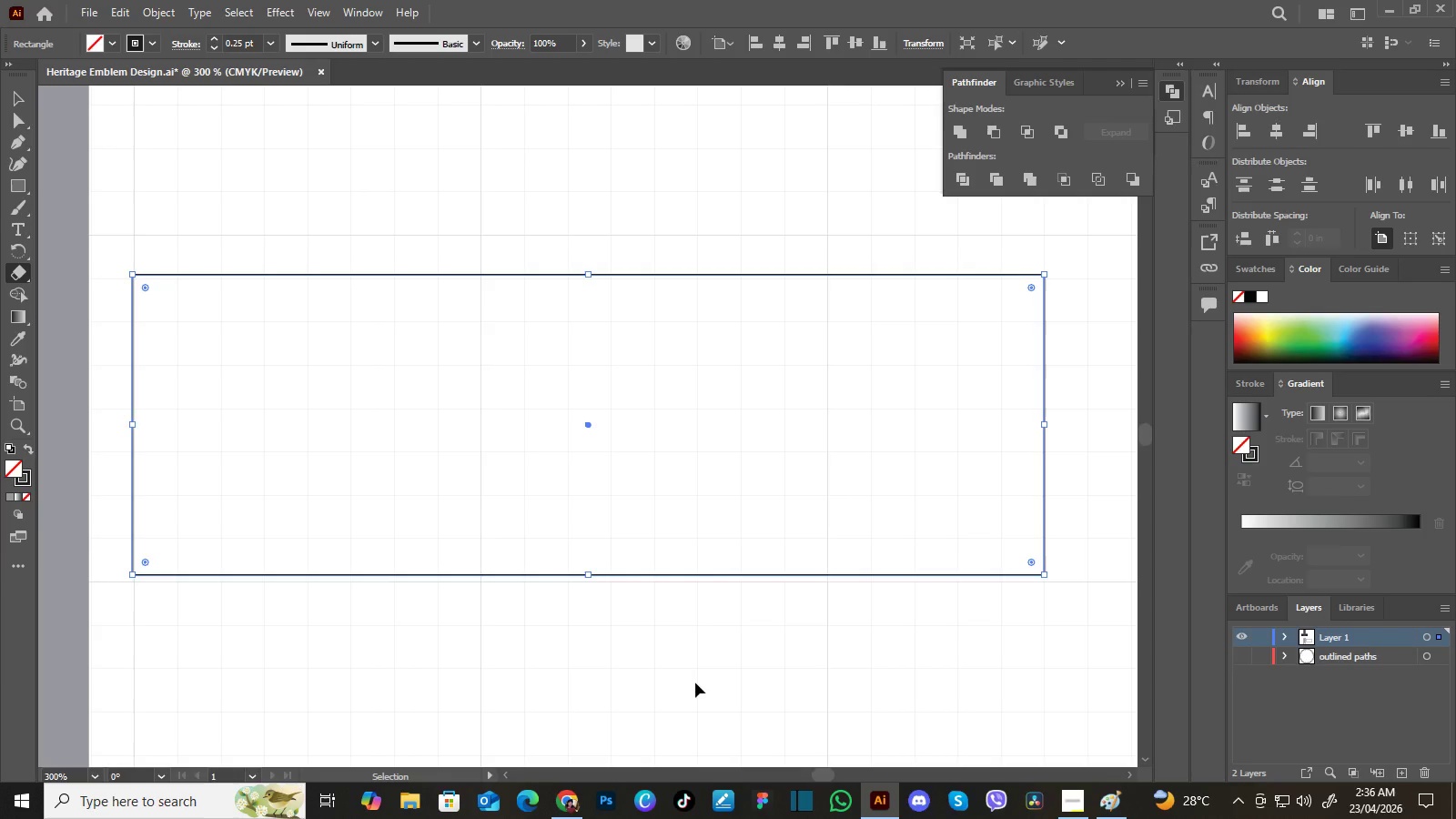 
left_click_drag(start_coordinate=[812, 440], to_coordinate=[426, 493])
 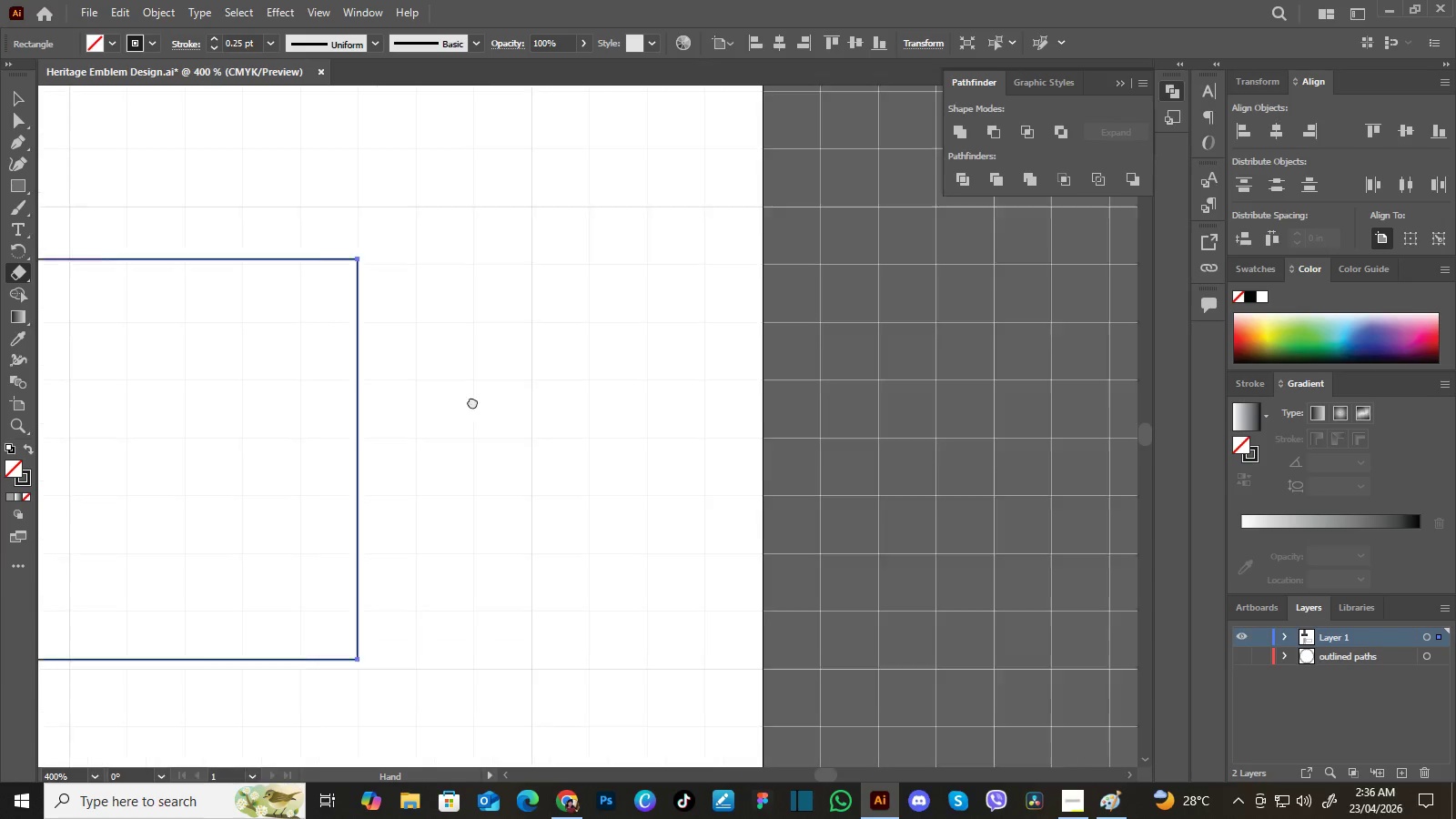 
left_click_drag(start_coordinate=[815, 399], to_coordinate=[509, 389])
 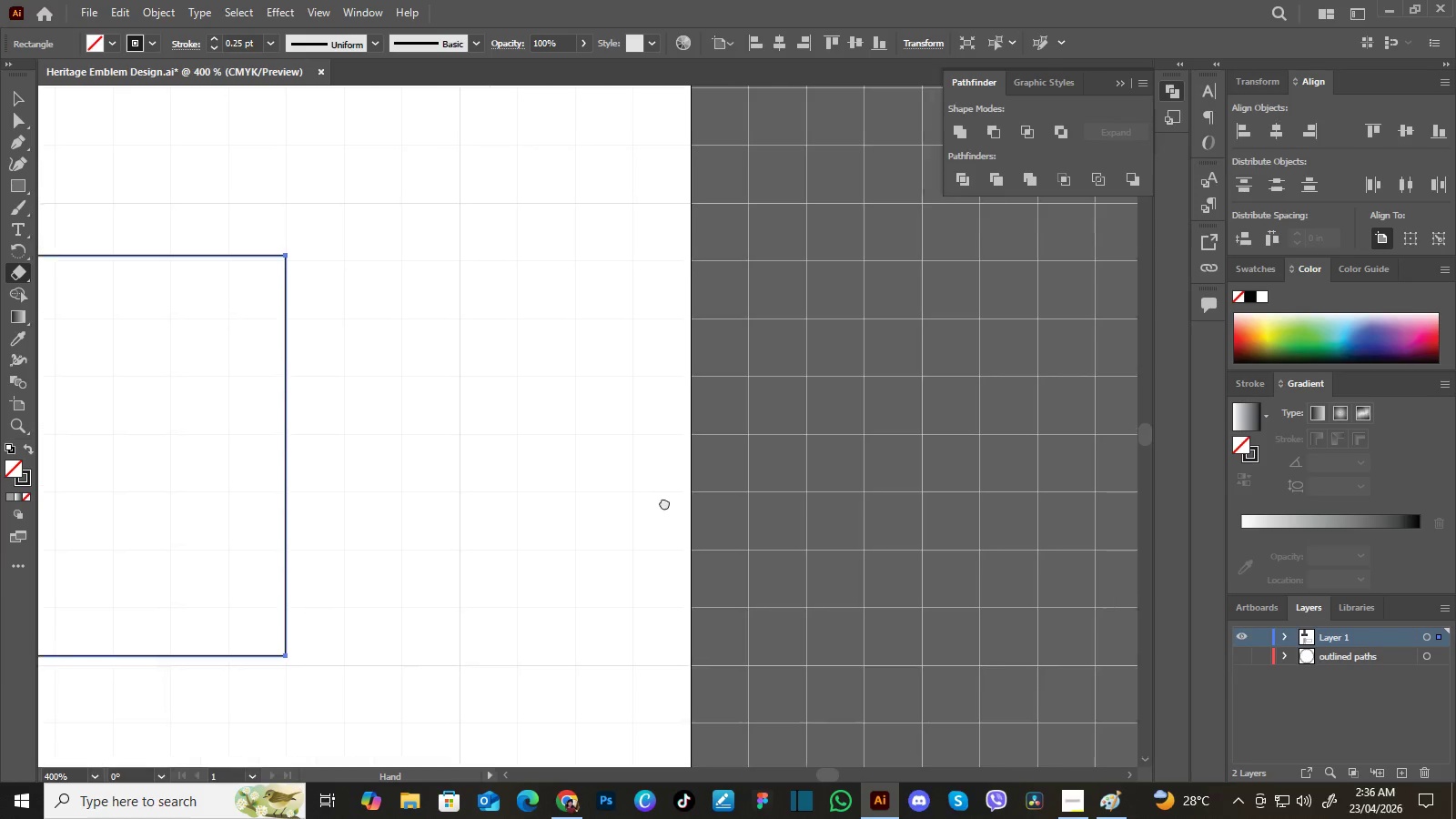 
left_click_drag(start_coordinate=[821, 398], to_coordinate=[471, 402])
 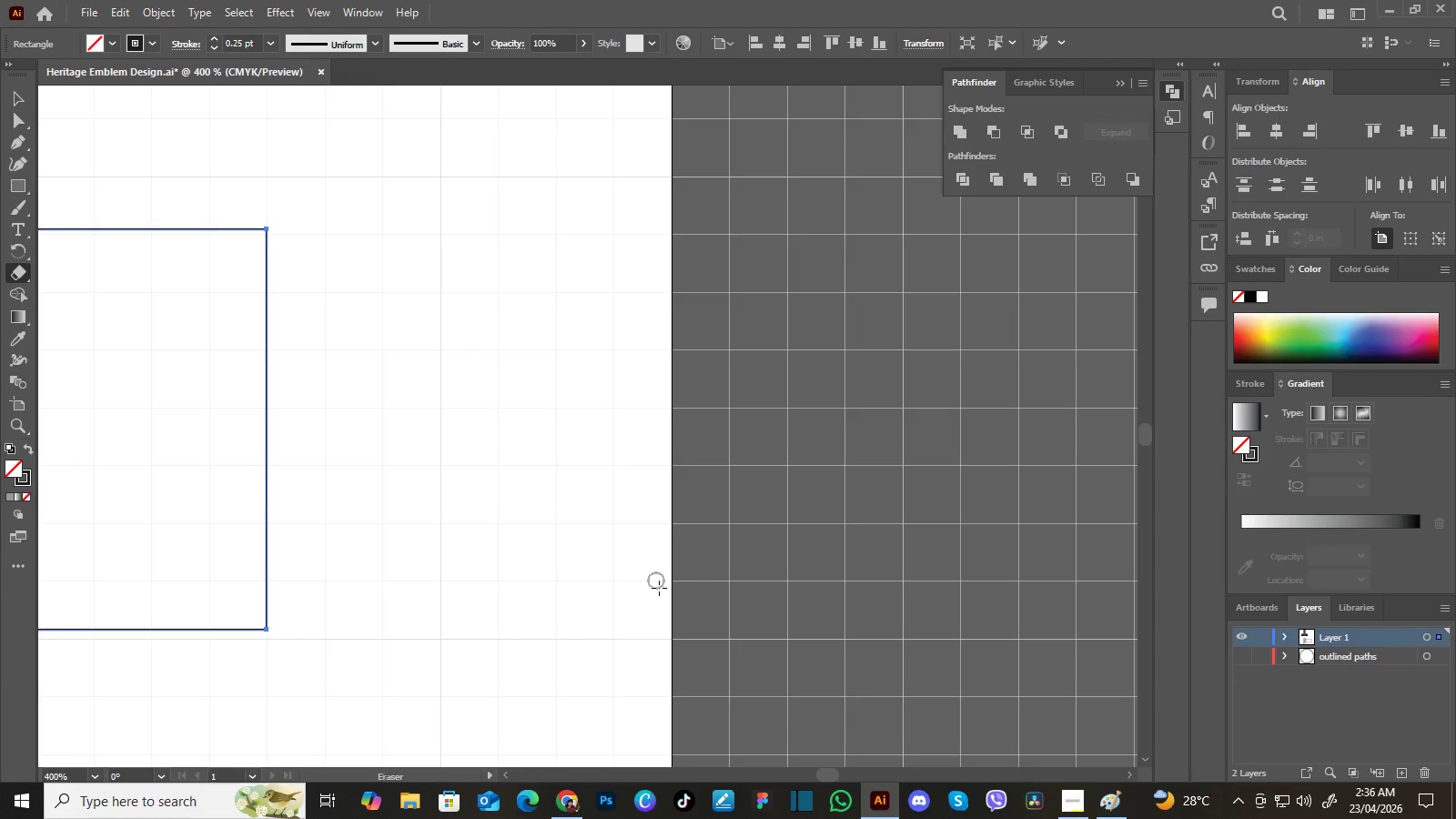 
left_click_drag(start_coordinate=[710, 512], to_coordinate=[660, 492])
 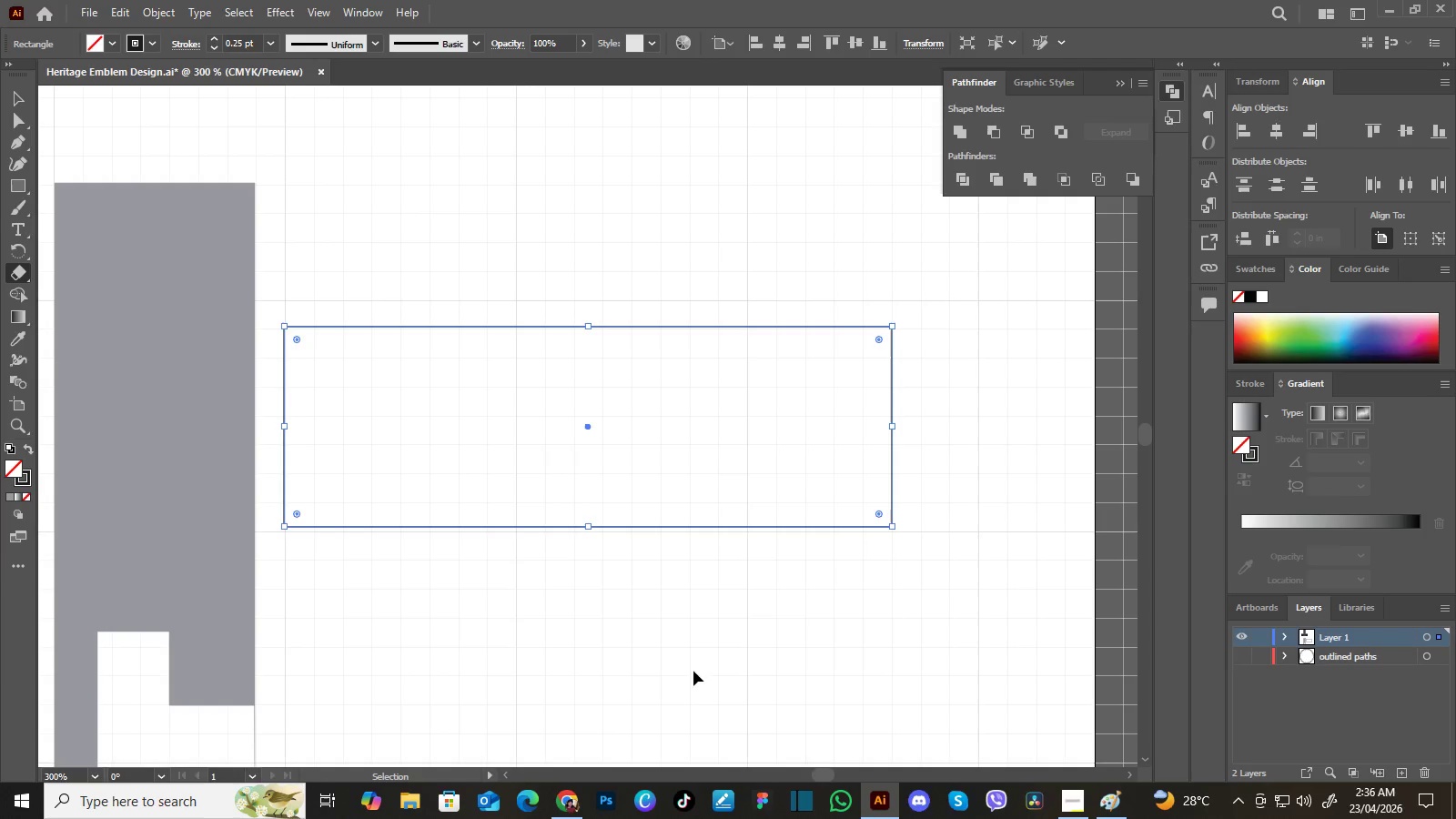 
hold_key(key=Space, duration=0.33)
 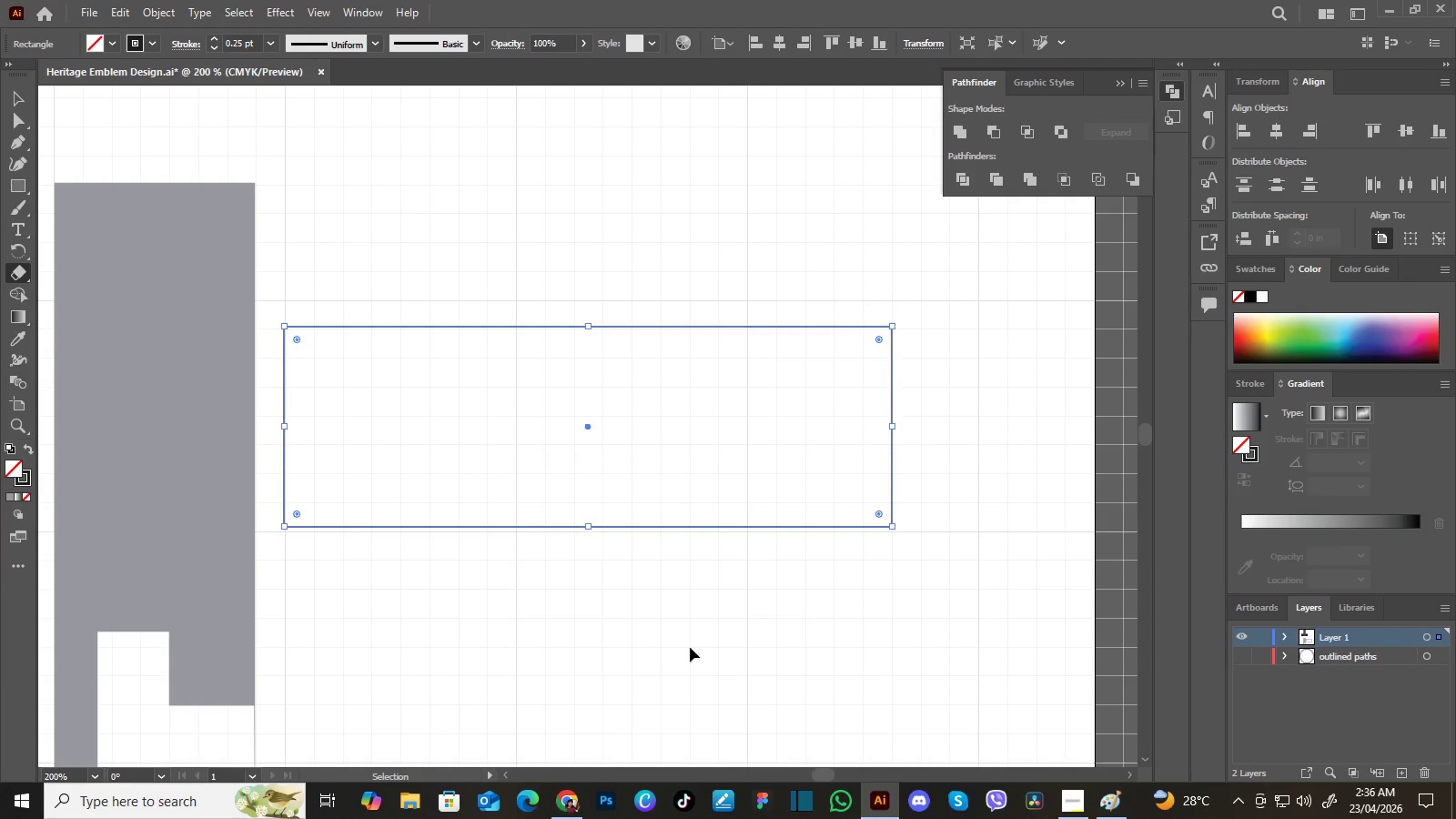 
hold_key(key=Space, duration=2.17)
 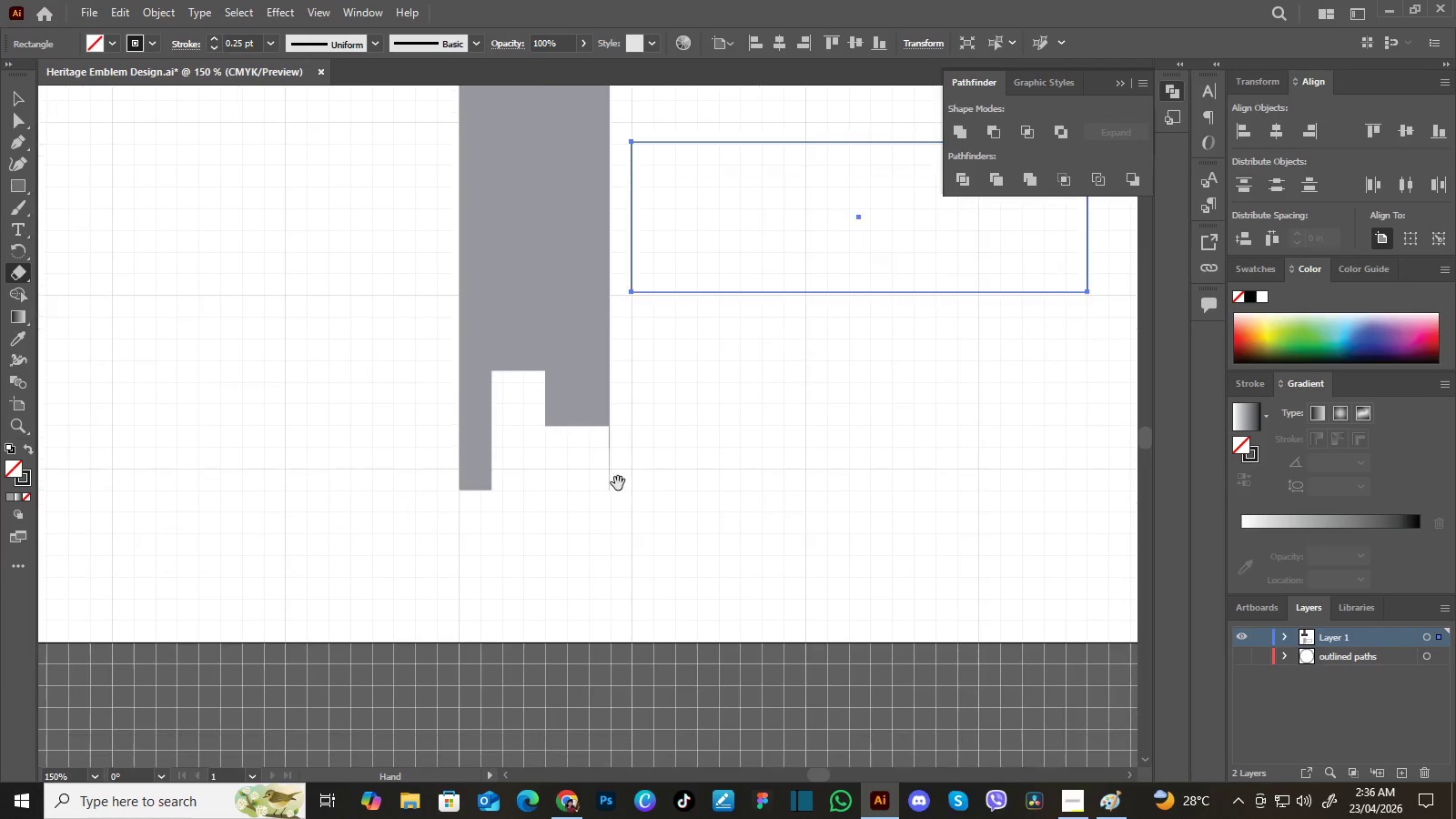 
key(Control+Minus)
 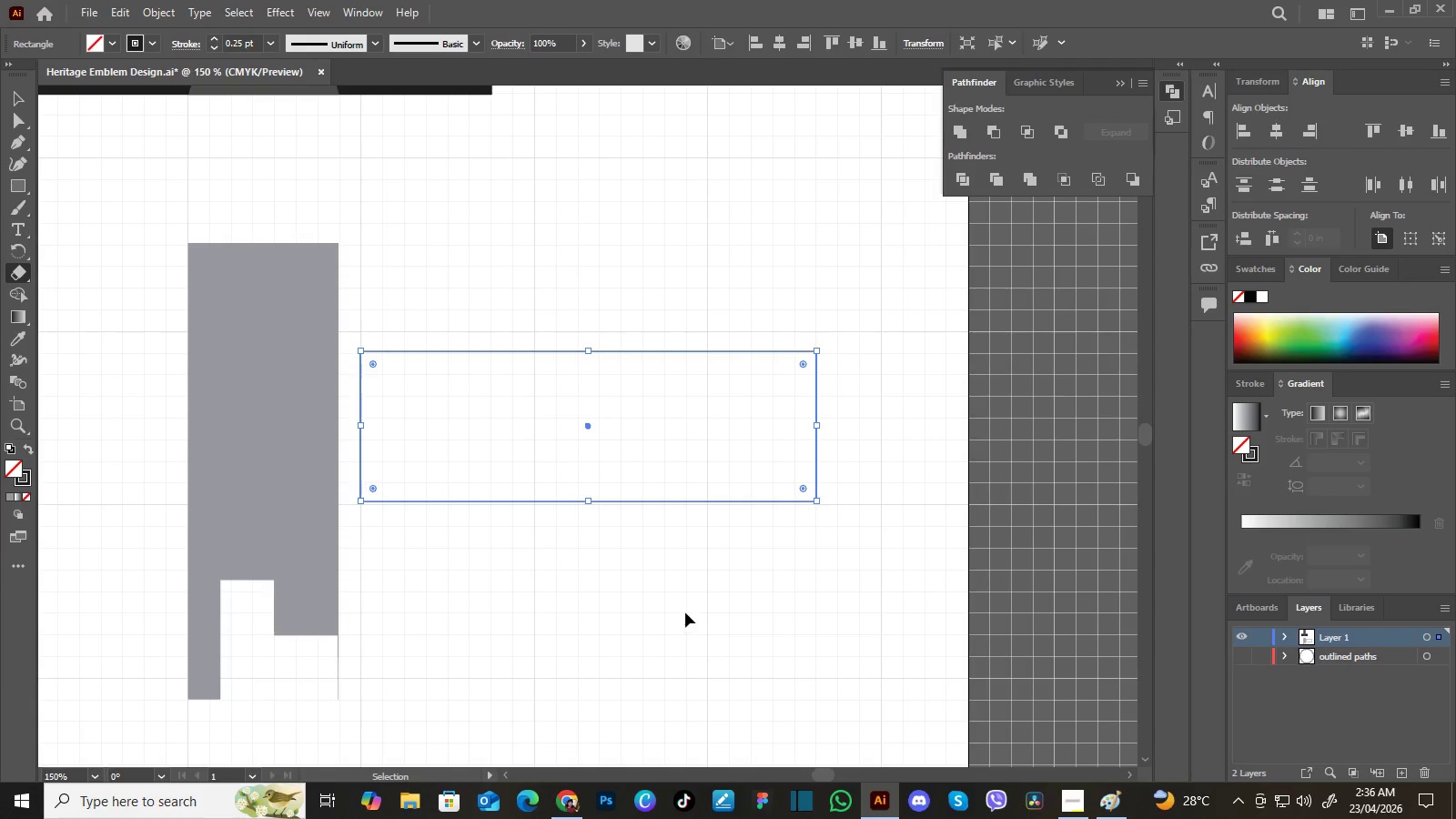 
key(Control+Minus)
 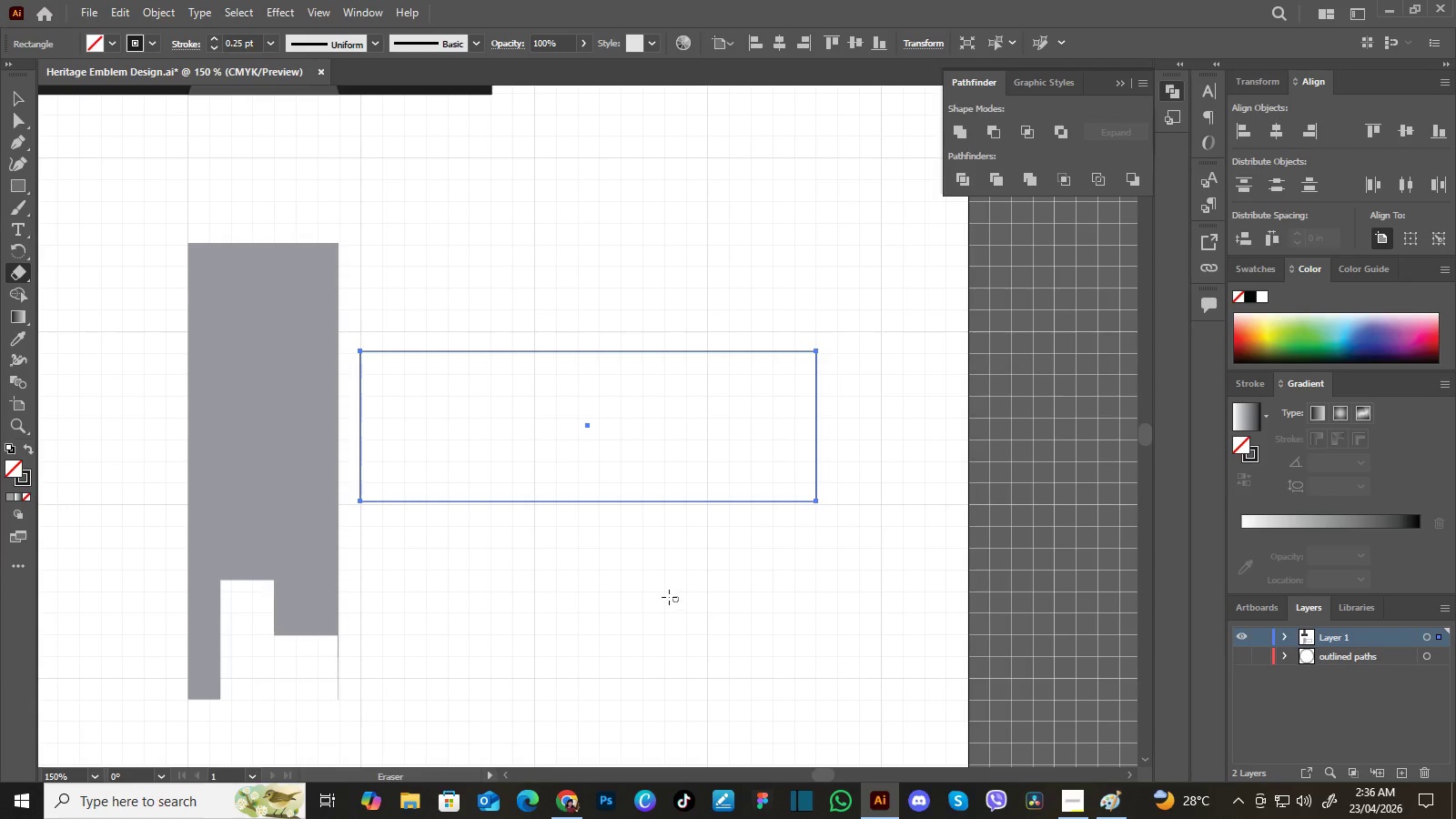 
key(Control+Minus)
 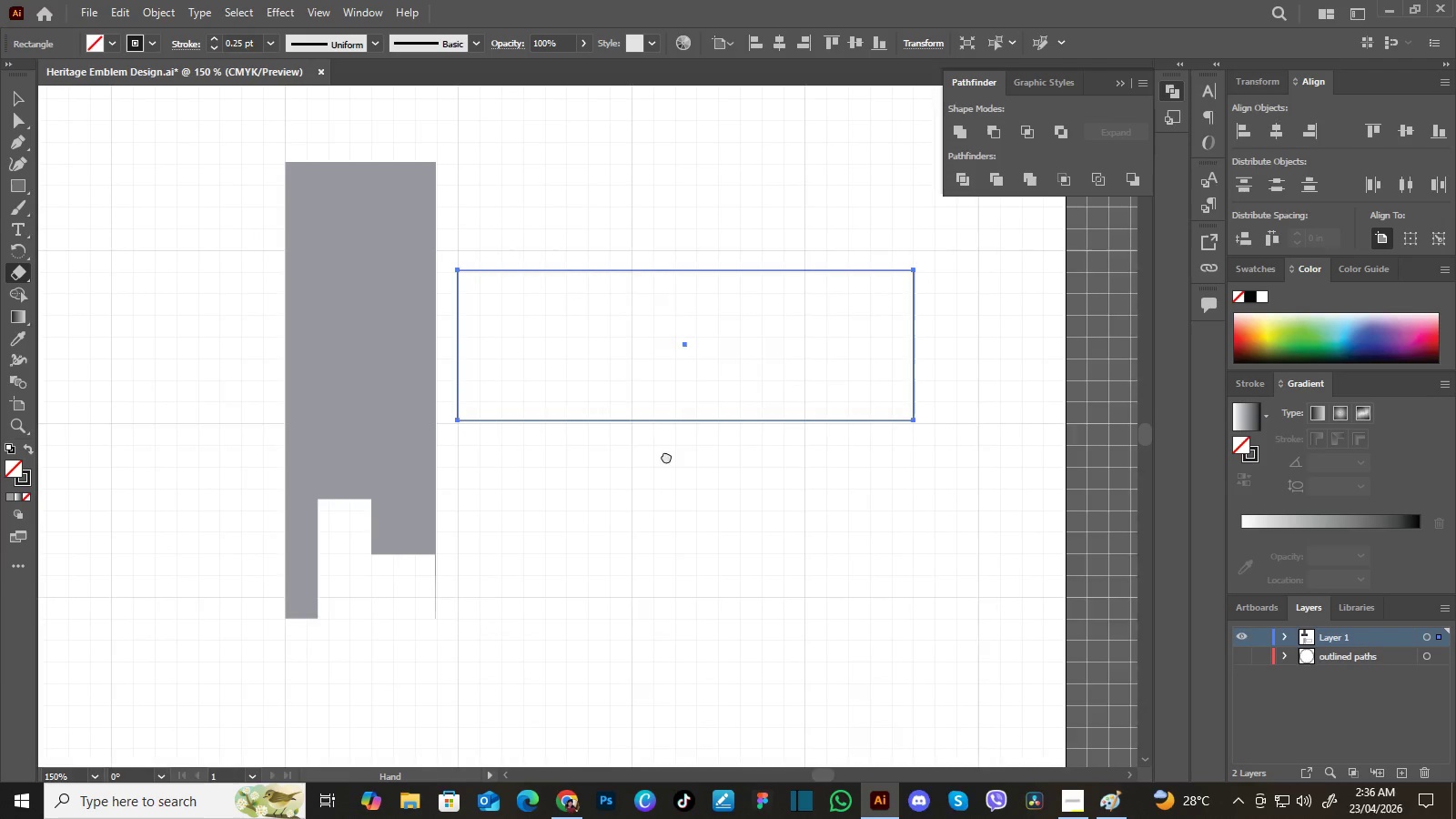 
hold_key(key=Space, duration=1.38)
 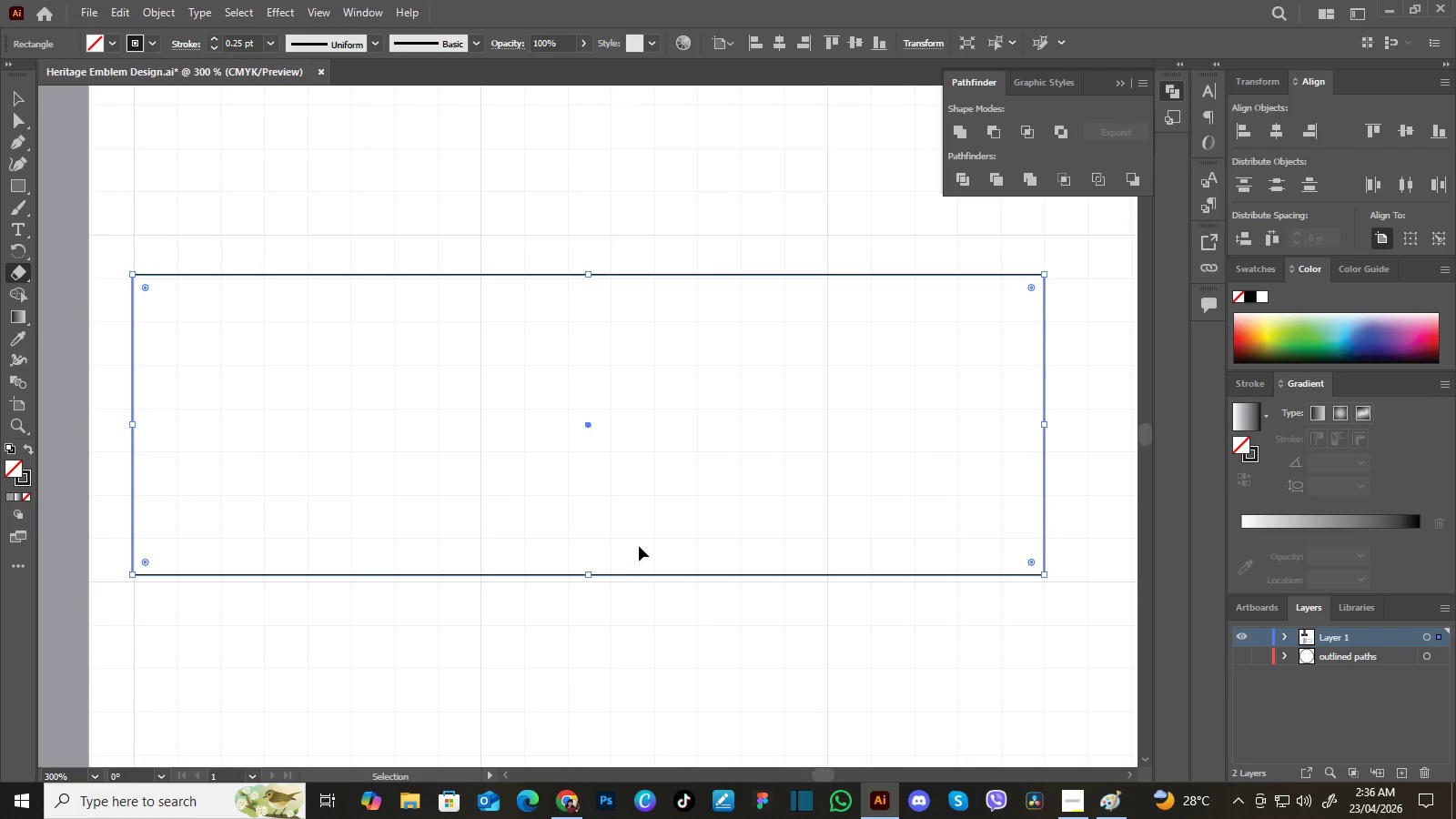 
left_click_drag(start_coordinate=[496, 596], to_coordinate=[666, 456])
 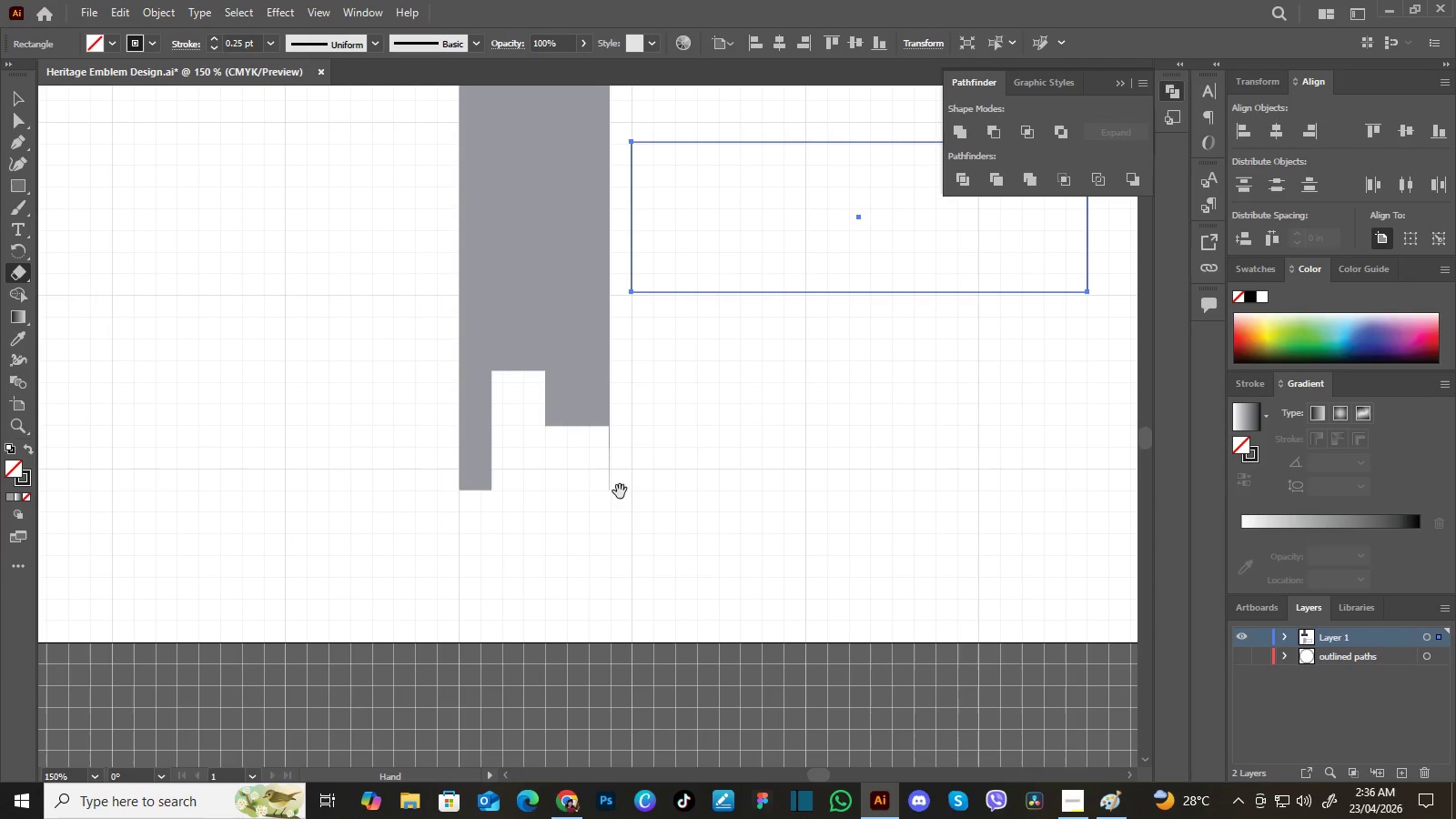 
left_click_drag(start_coordinate=[576, 520], to_coordinate=[630, 482])
 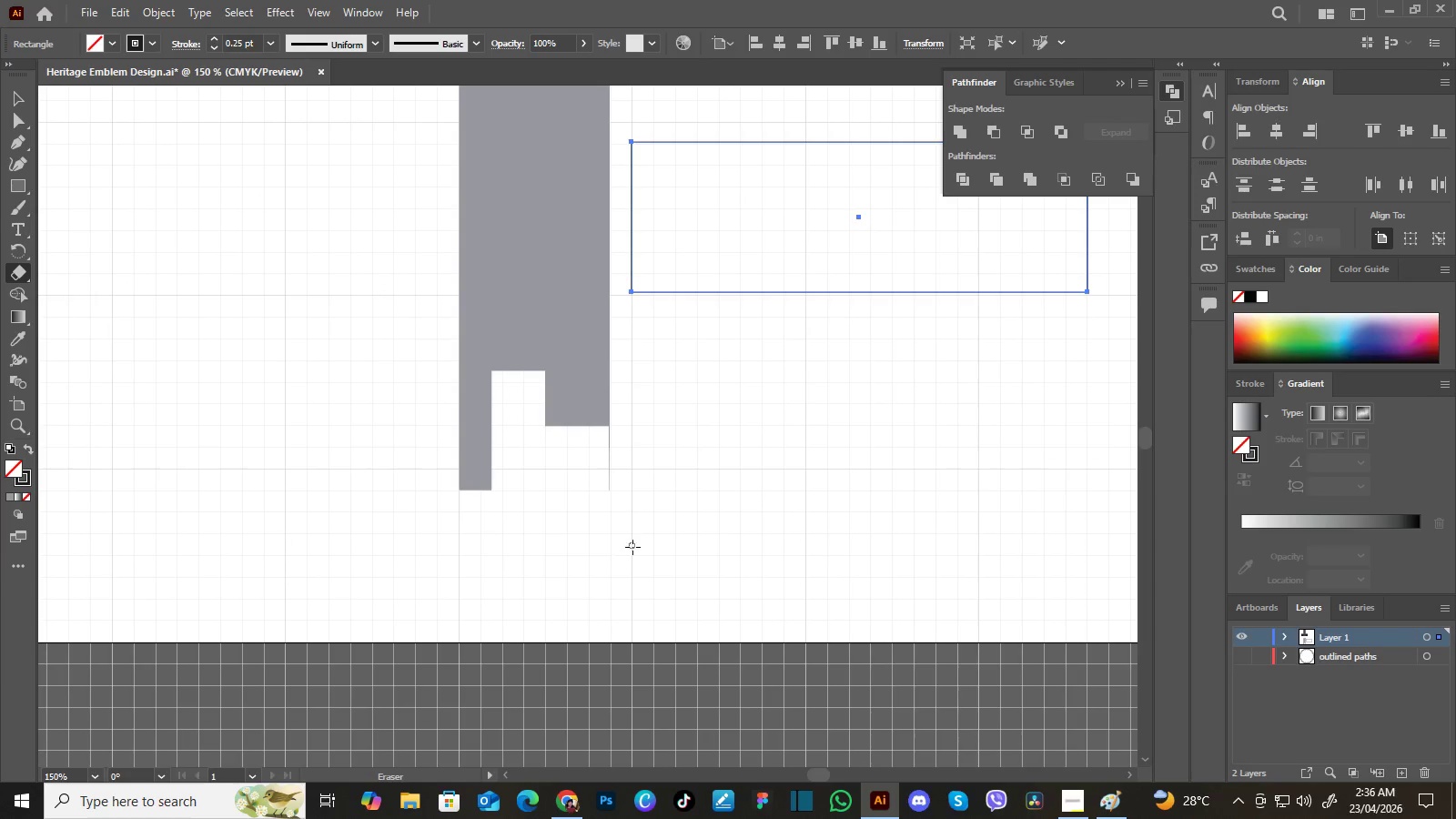 
left_click_drag(start_coordinate=[593, 511], to_coordinate=[643, 475])
 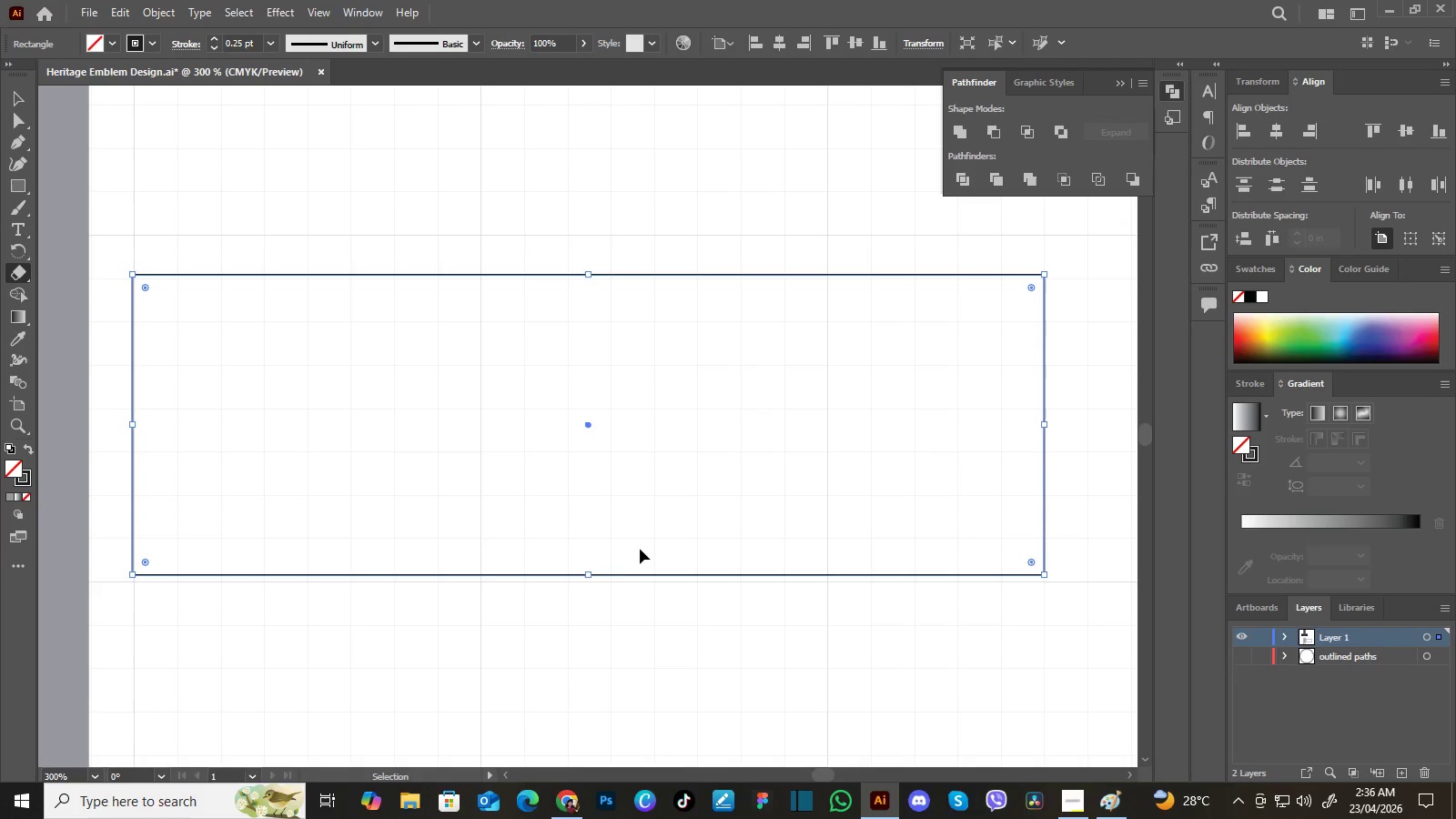 
key(Control+Equal)
 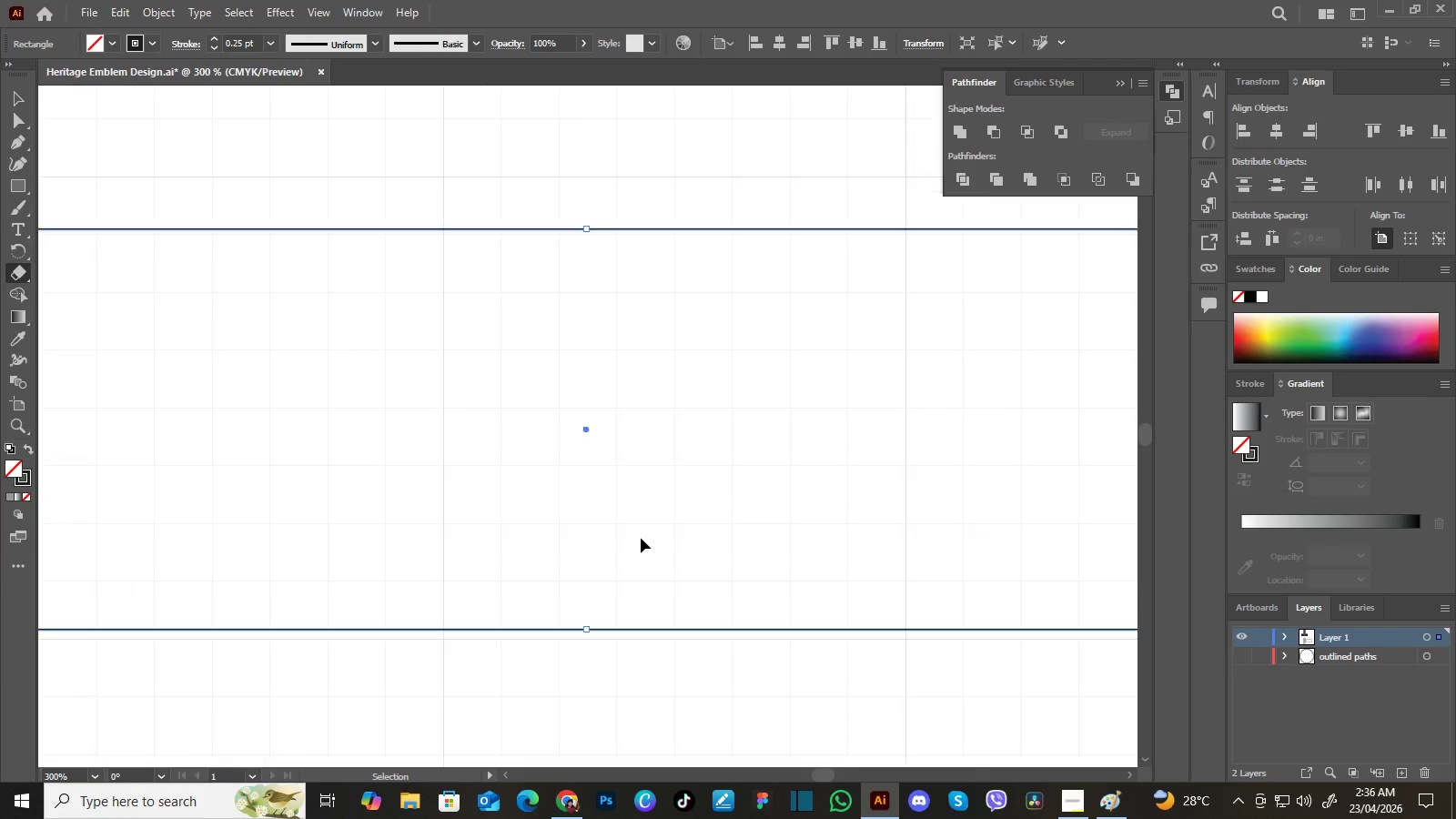 
key(Control+Equal)
 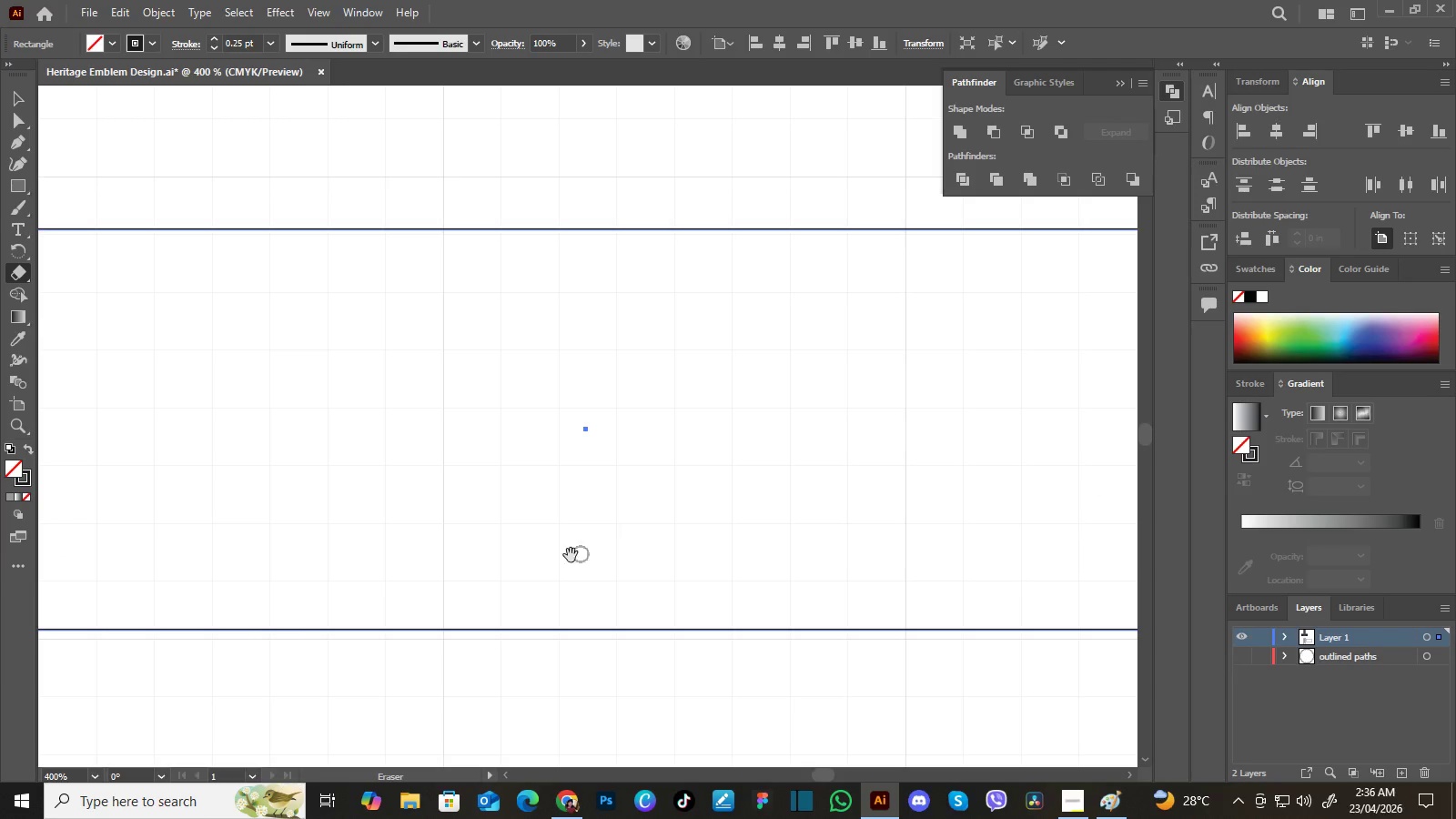 
key(Control+Equal)
 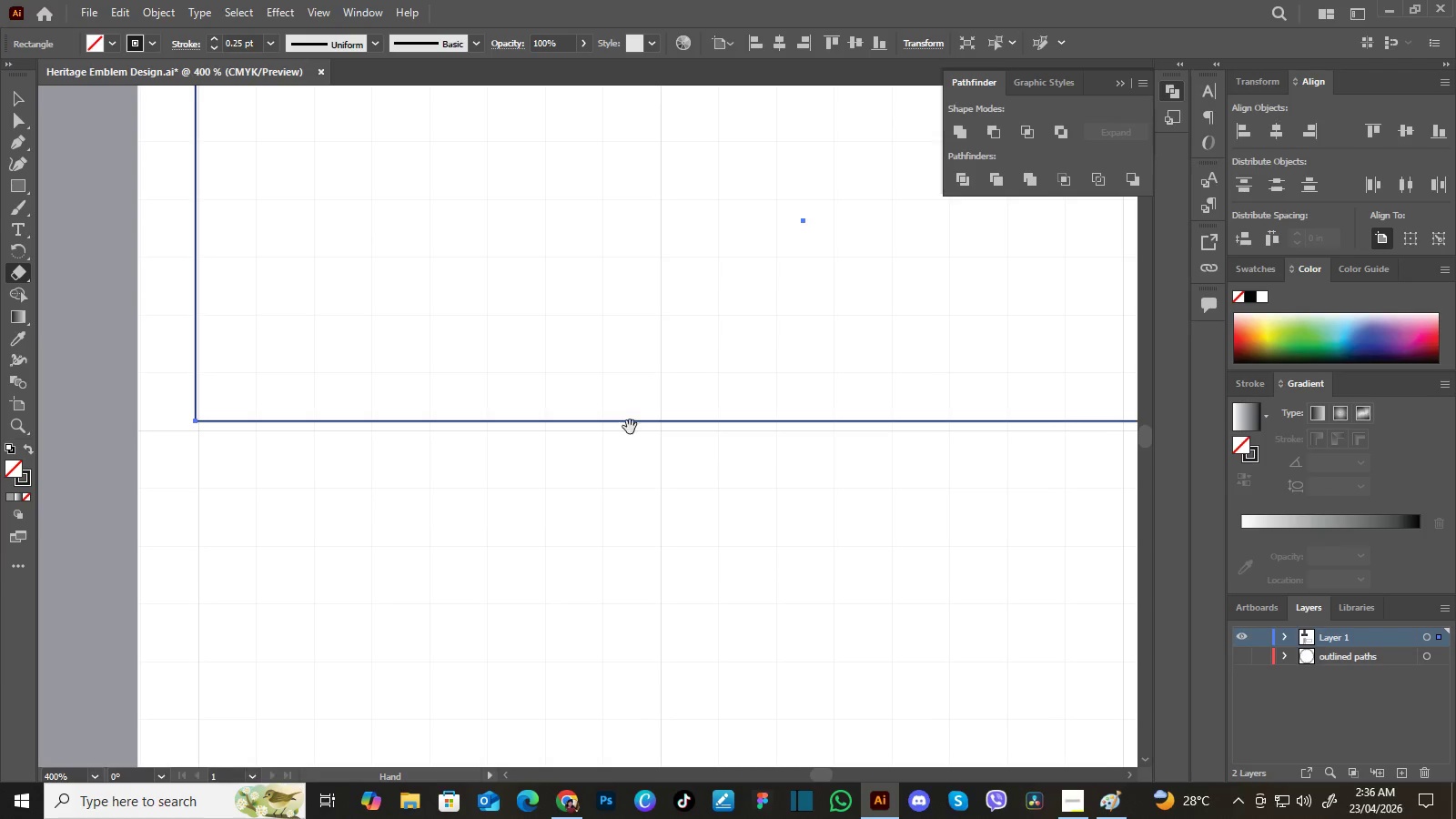 
hold_key(key=Space, duration=1.5)
 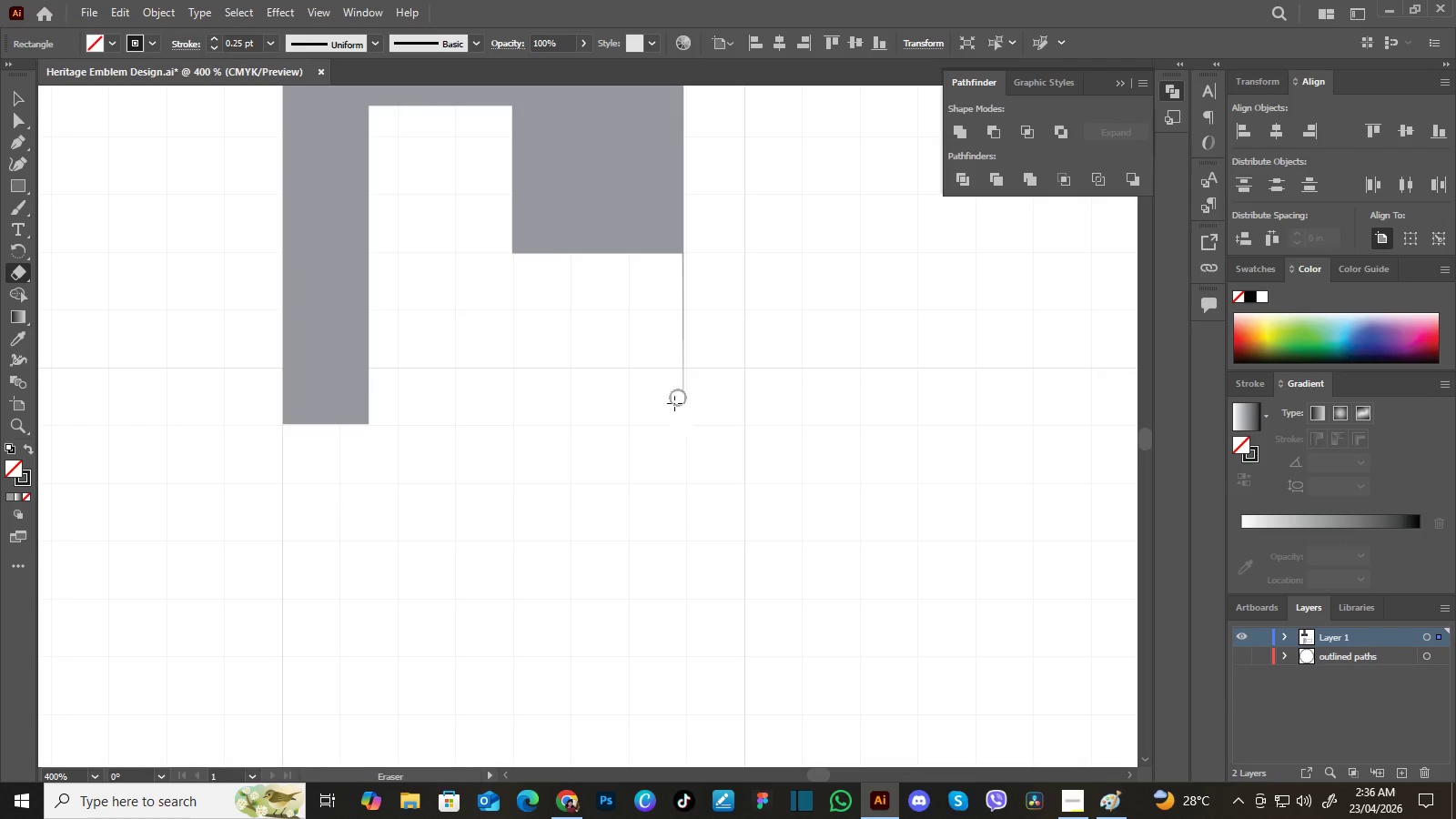 
left_click_drag(start_coordinate=[551, 567], to_coordinate=[773, 354])
 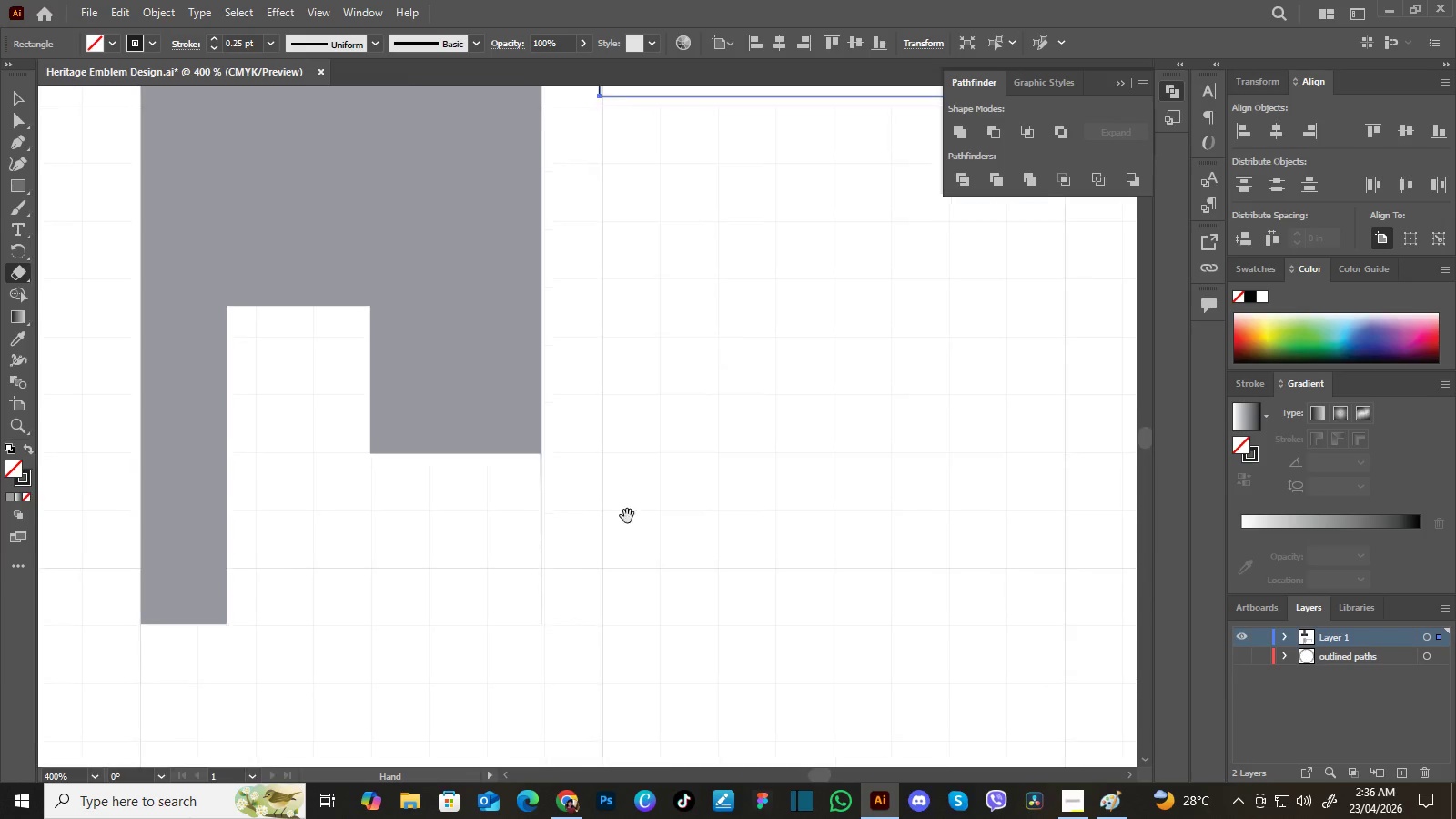 
left_click_drag(start_coordinate=[580, 505], to_coordinate=[814, 342])
 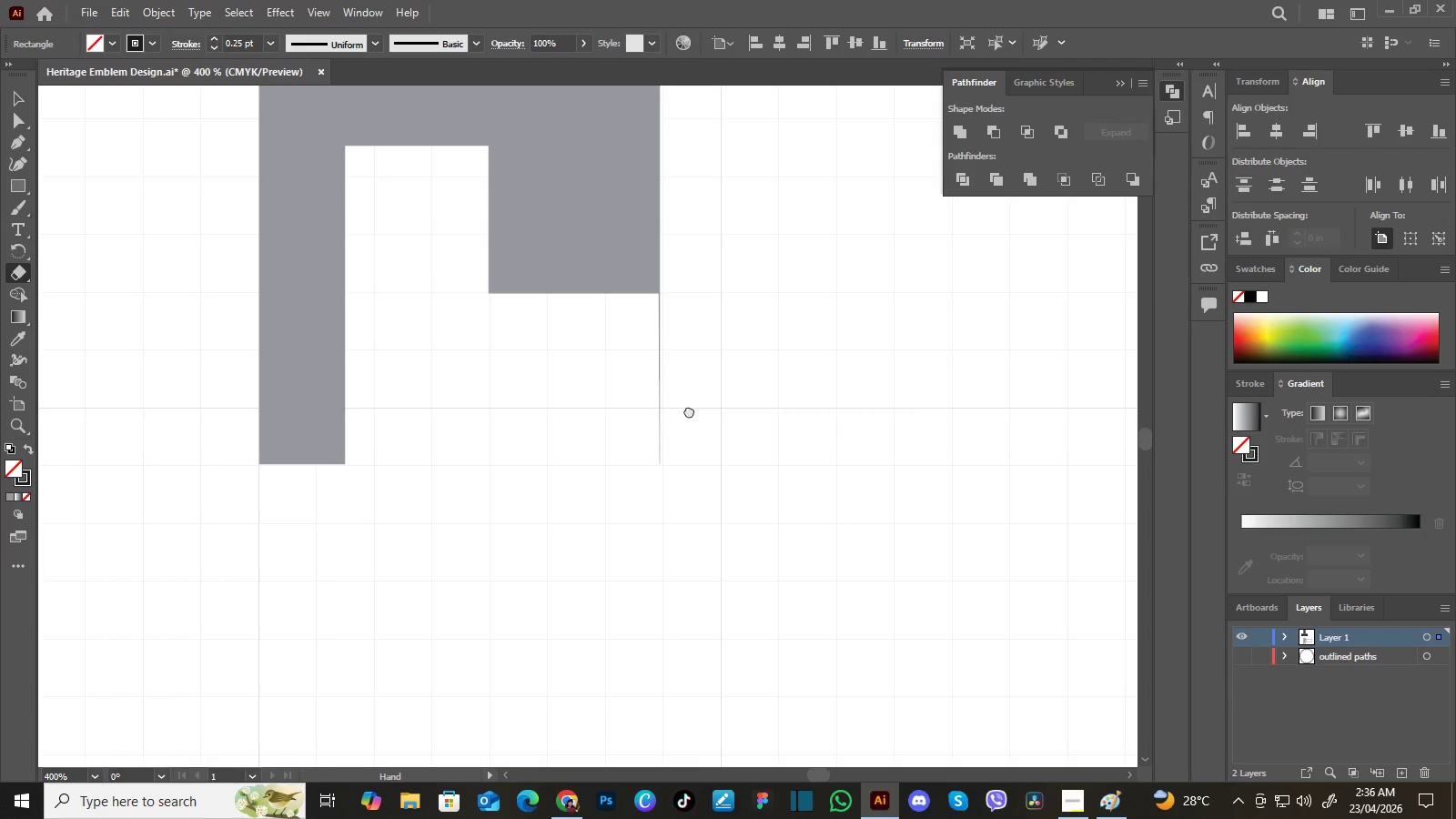 
left_click_drag(start_coordinate=[585, 509], to_coordinate=[755, 342])
 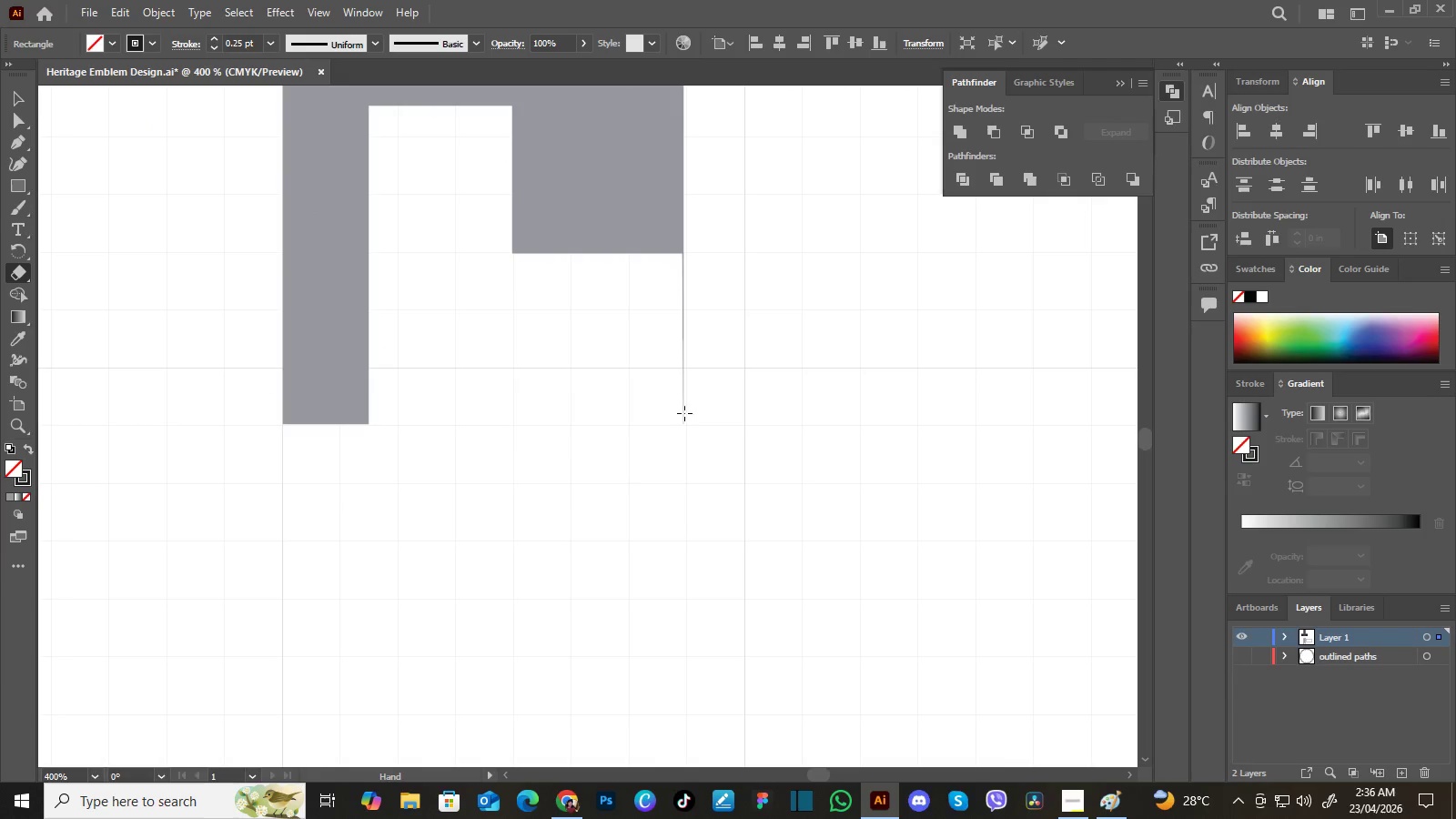 
left_click_drag(start_coordinate=[629, 510], to_coordinate=[747, 348])
 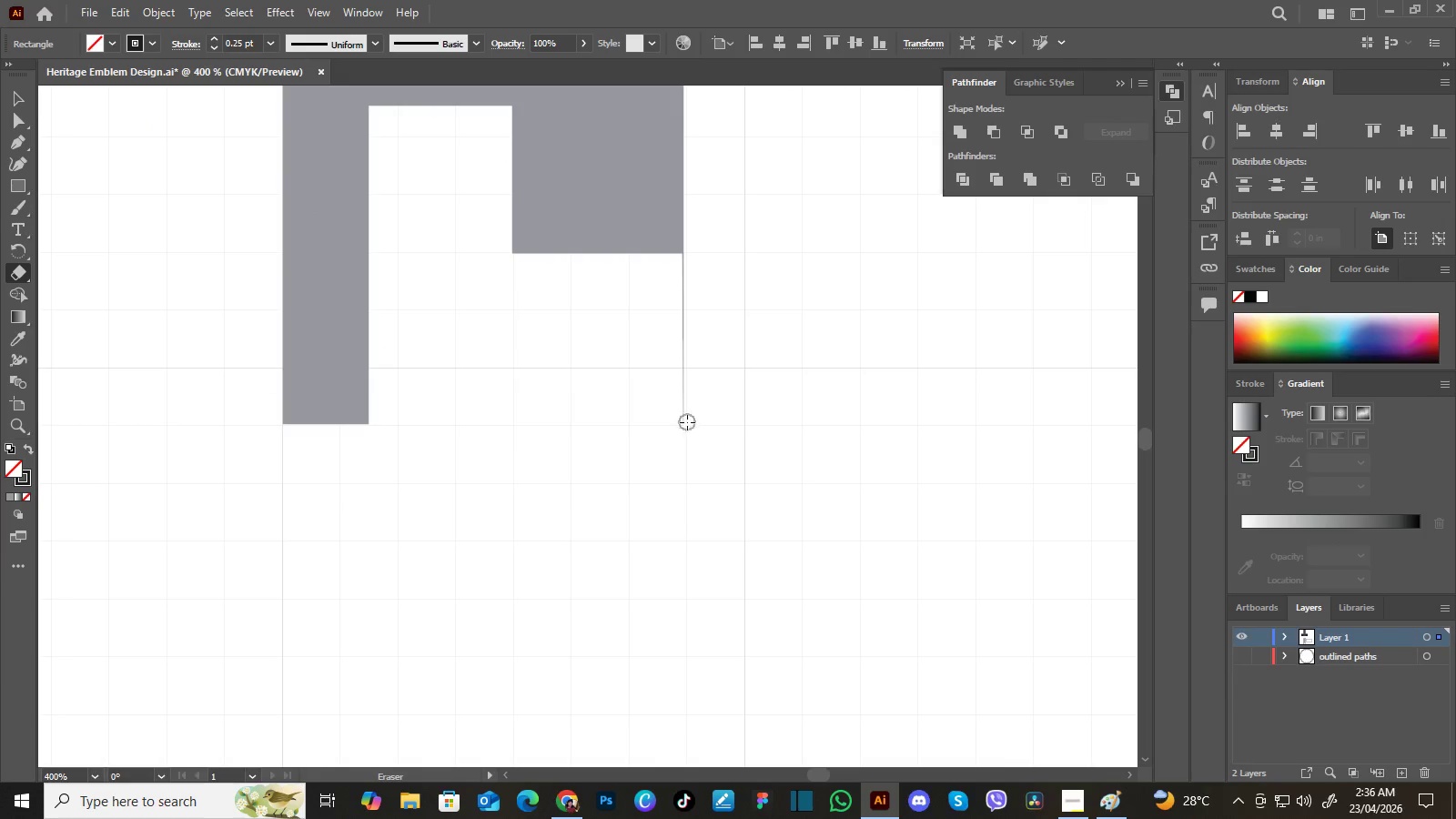 
left_click_drag(start_coordinate=[687, 412], to_coordinate=[711, 371])
 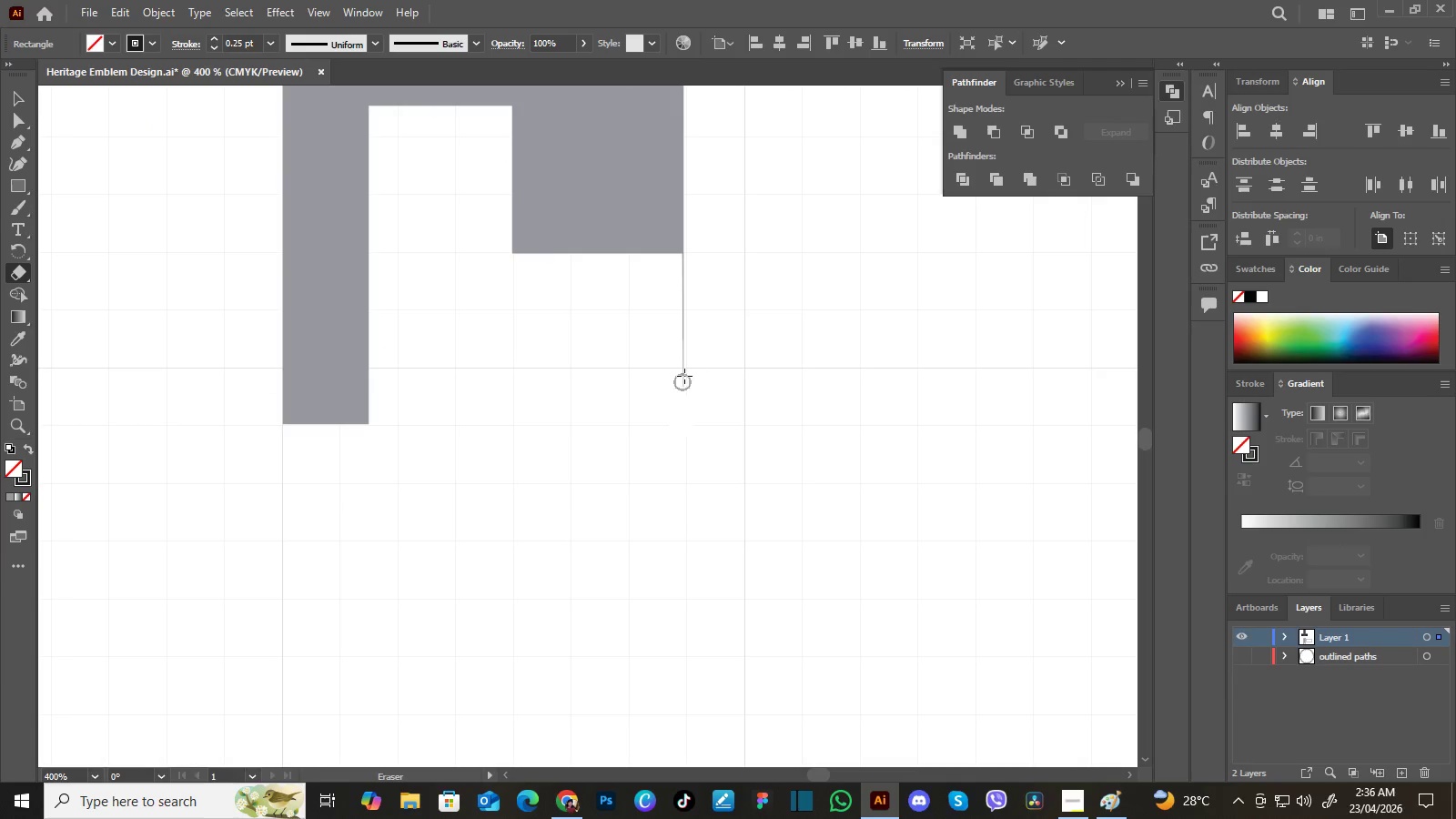 
key(Space)
 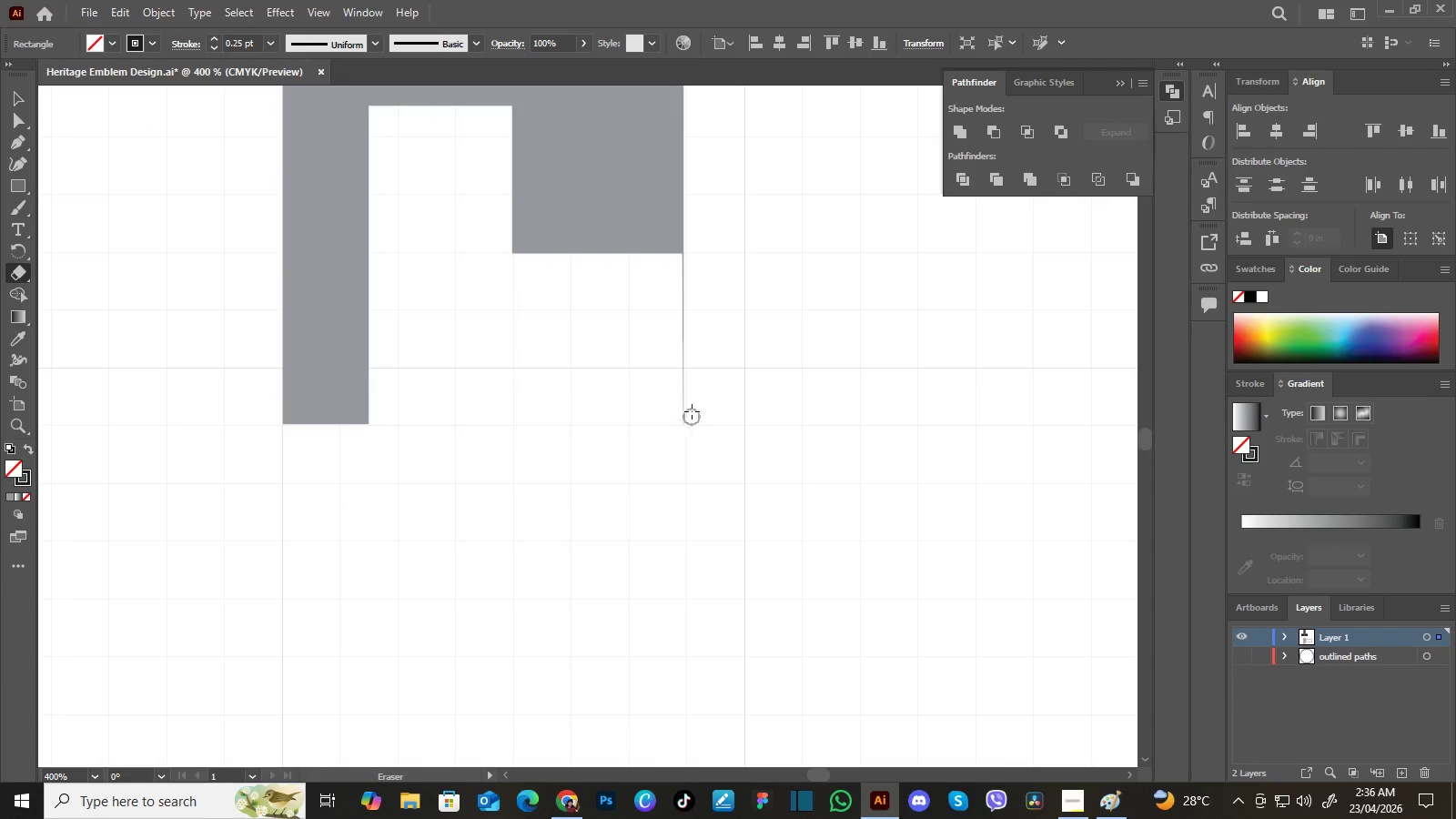 
key(Space)
 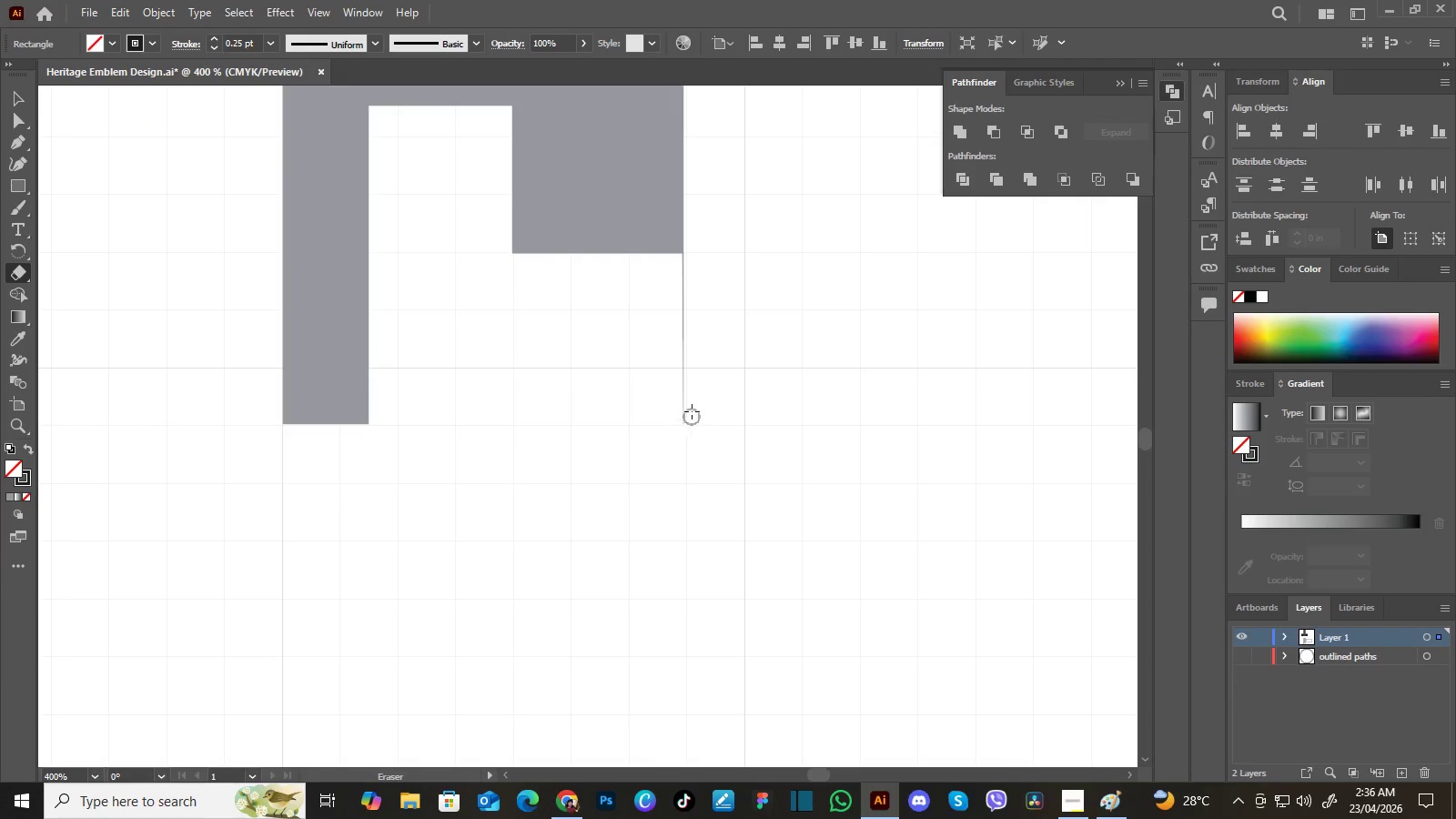 
key(Space)
 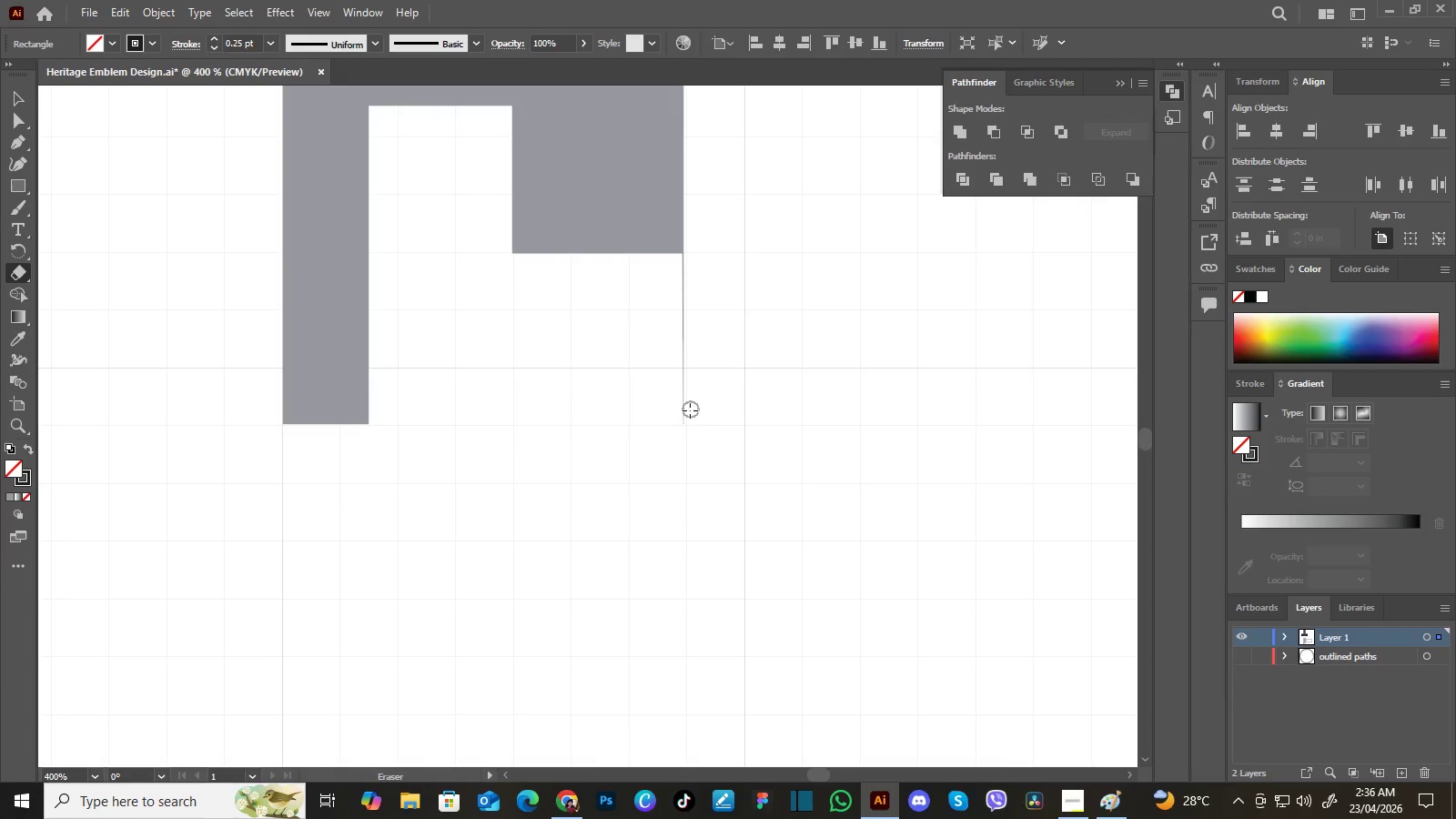 
key(Space)
 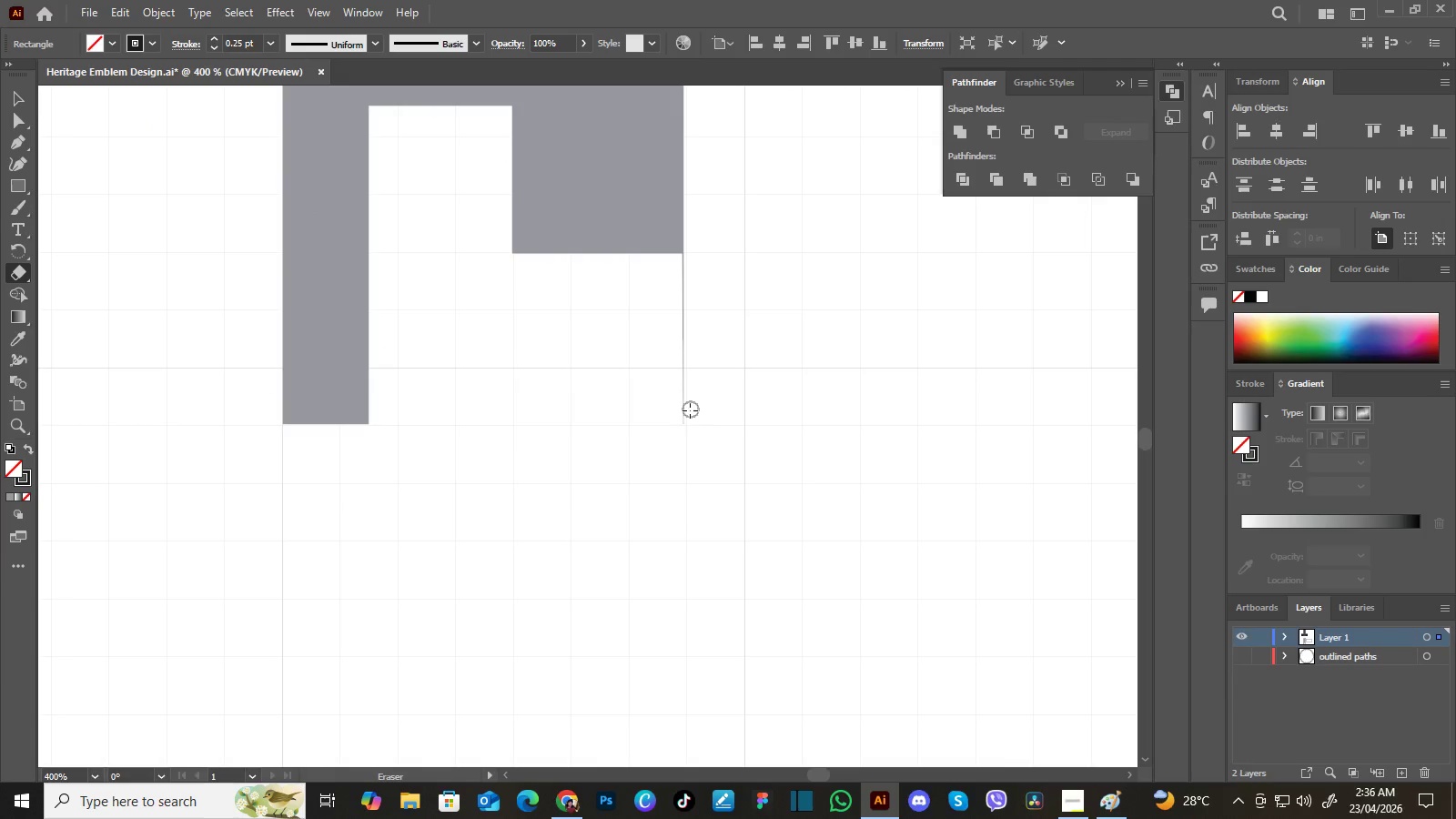 
key(Space)
 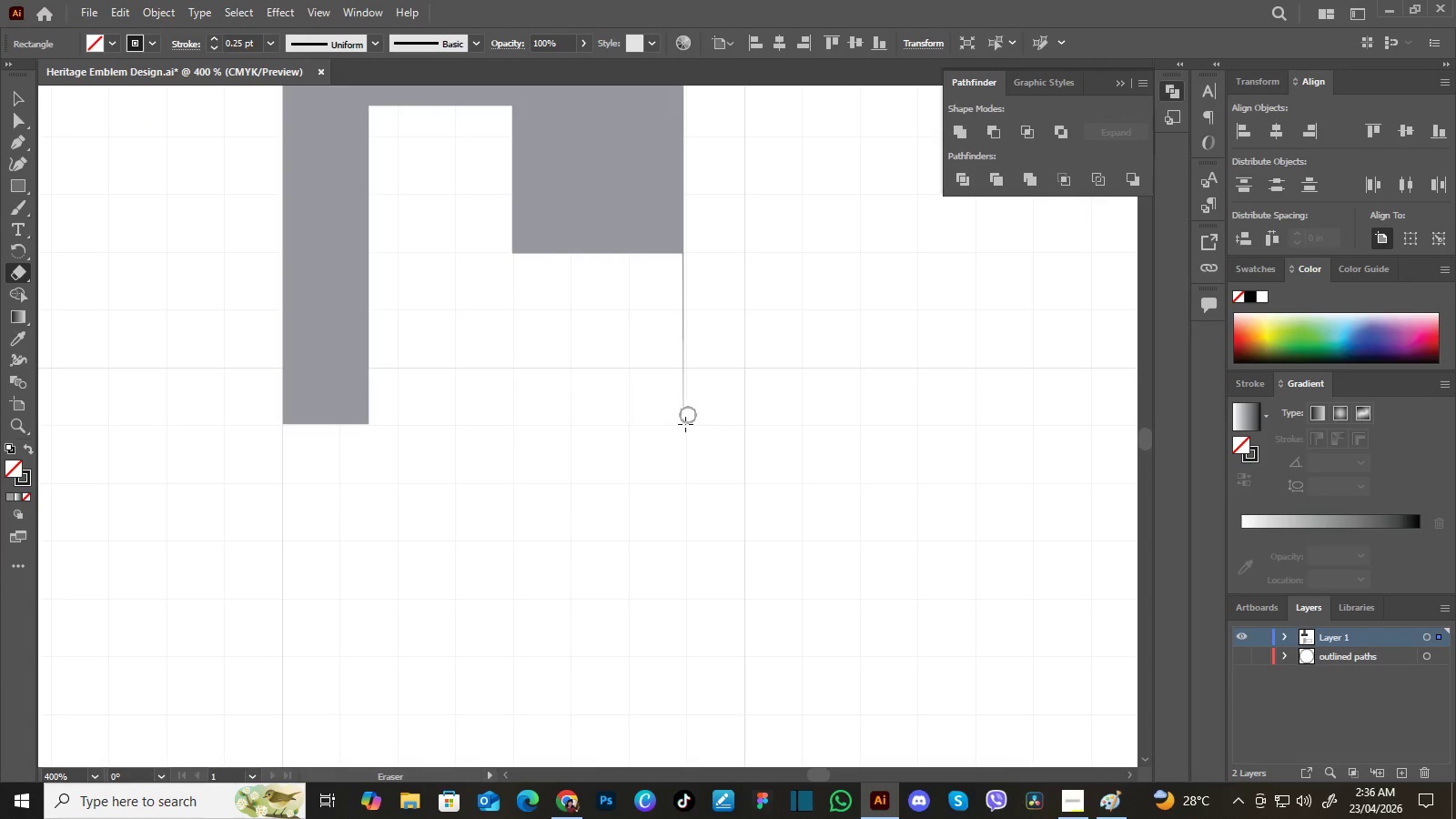 
key(Space)
 